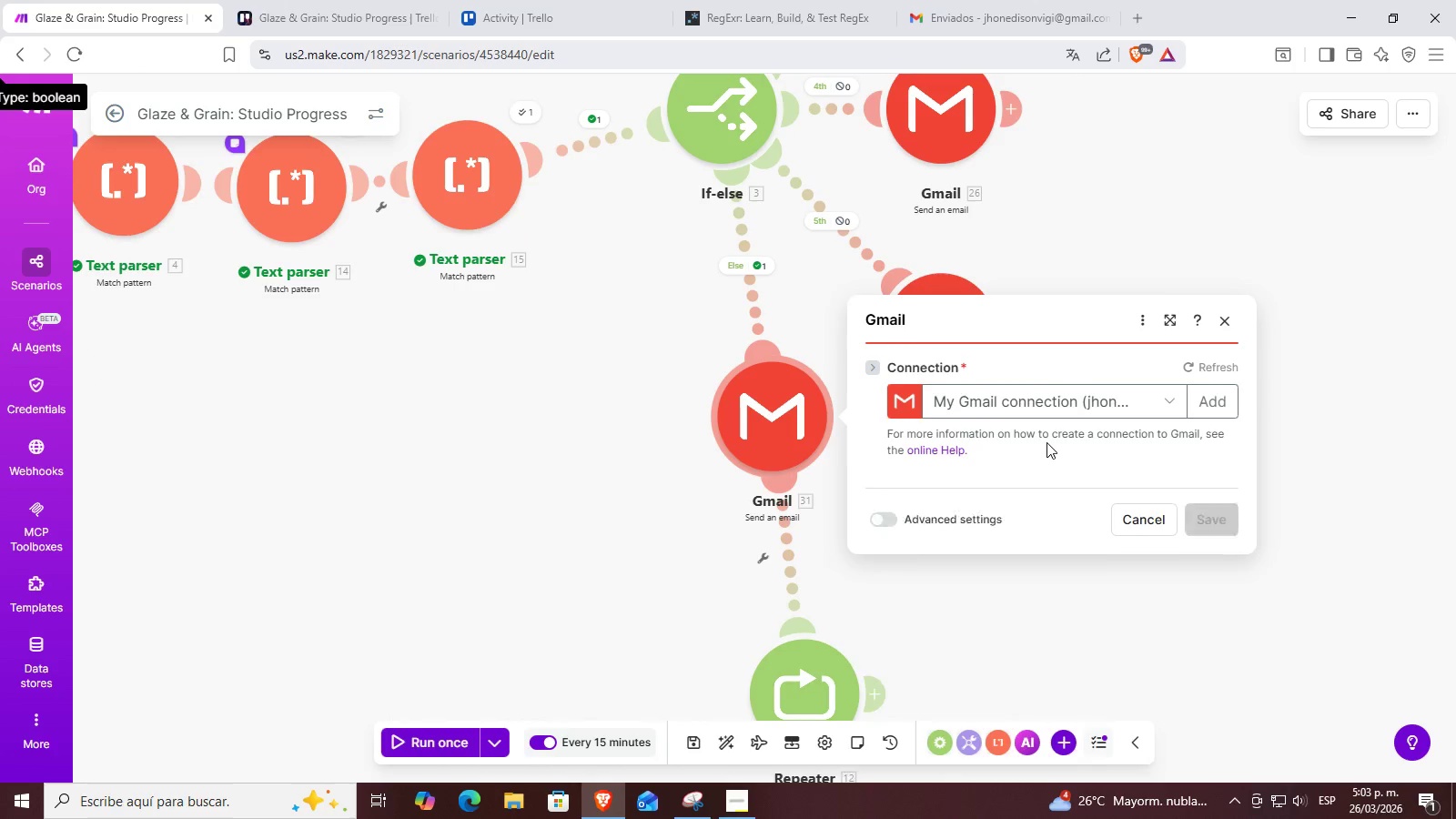 
scroll: coordinate [860, 478], scroll_direction: up, amount: 1.0
 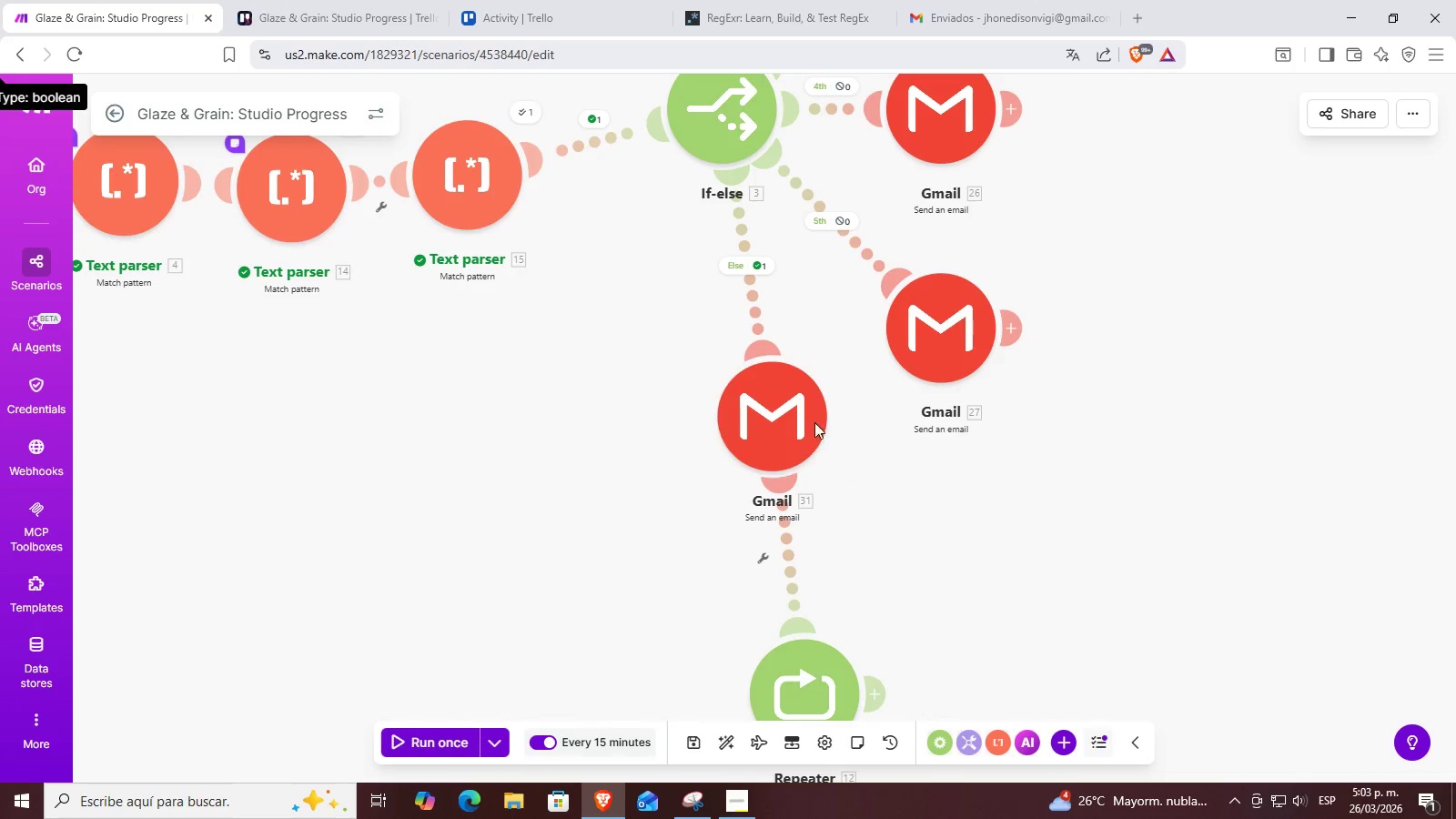 
scroll: coordinate [1036, 470], scroll_direction: down, amount: 7.0
 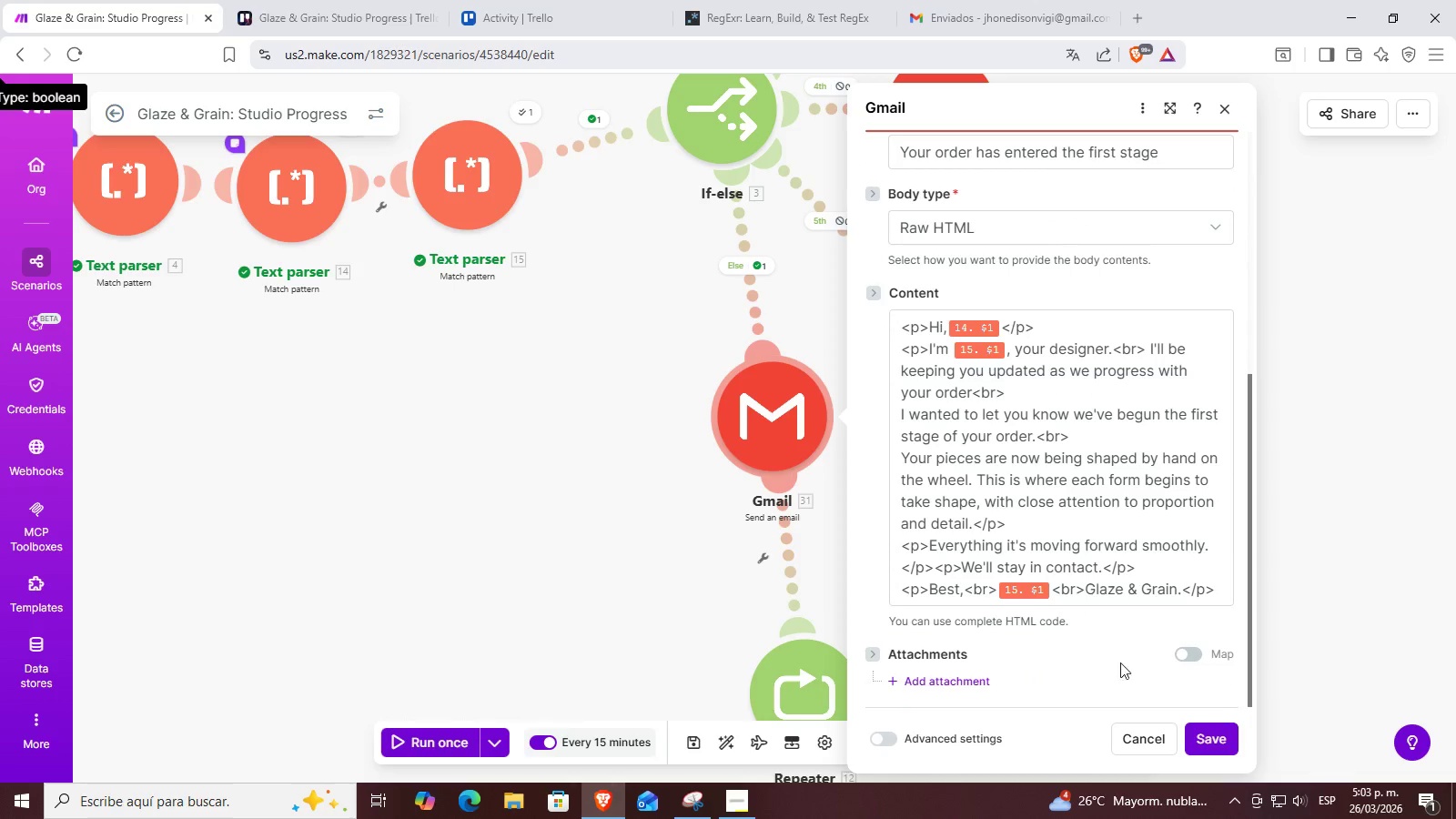 
scroll: coordinate [1080, 593], scroll_direction: up, amount: 3.0
 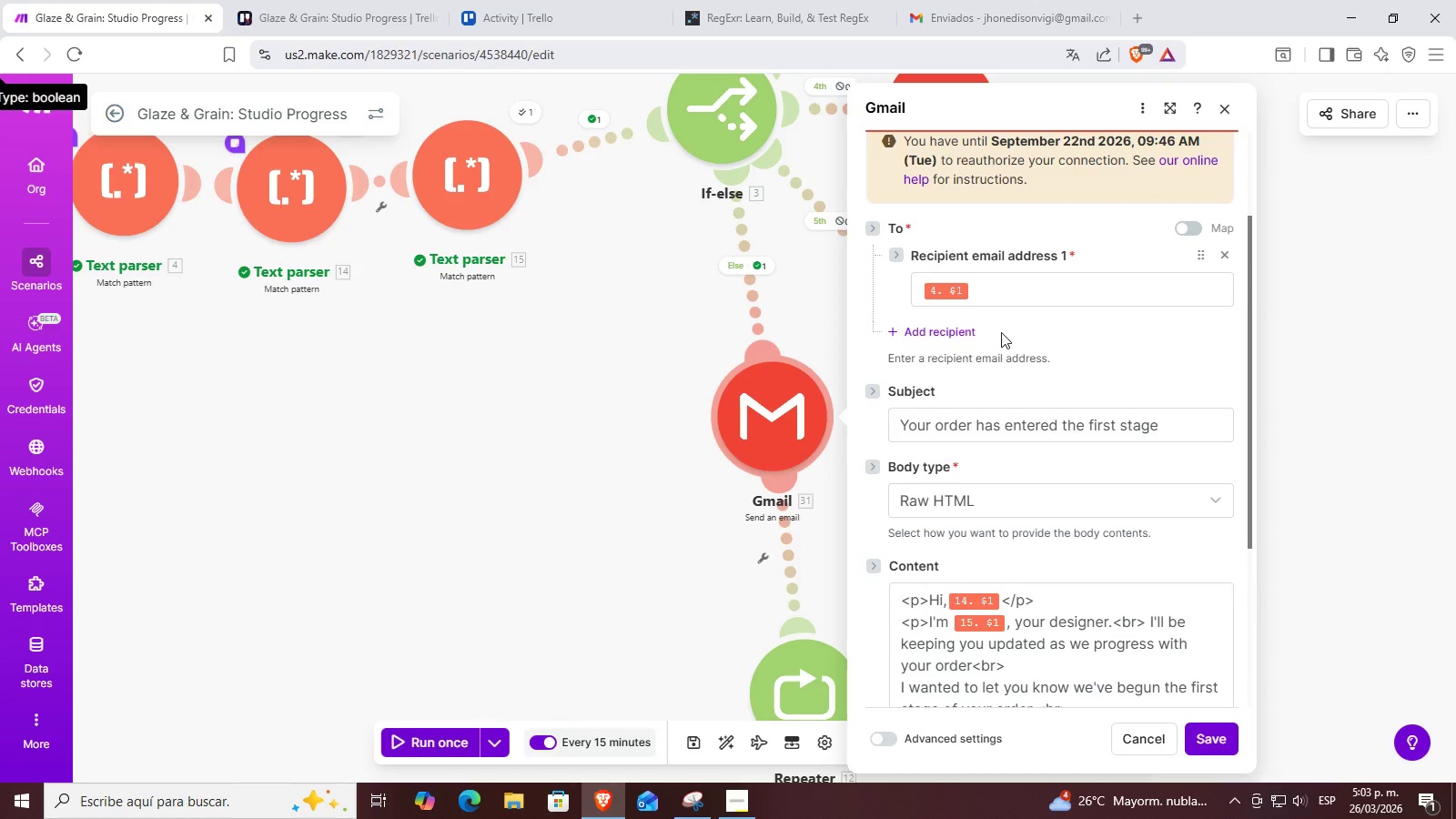 
scroll: coordinate [1010, 437], scroll_direction: down, amount: 2.0
 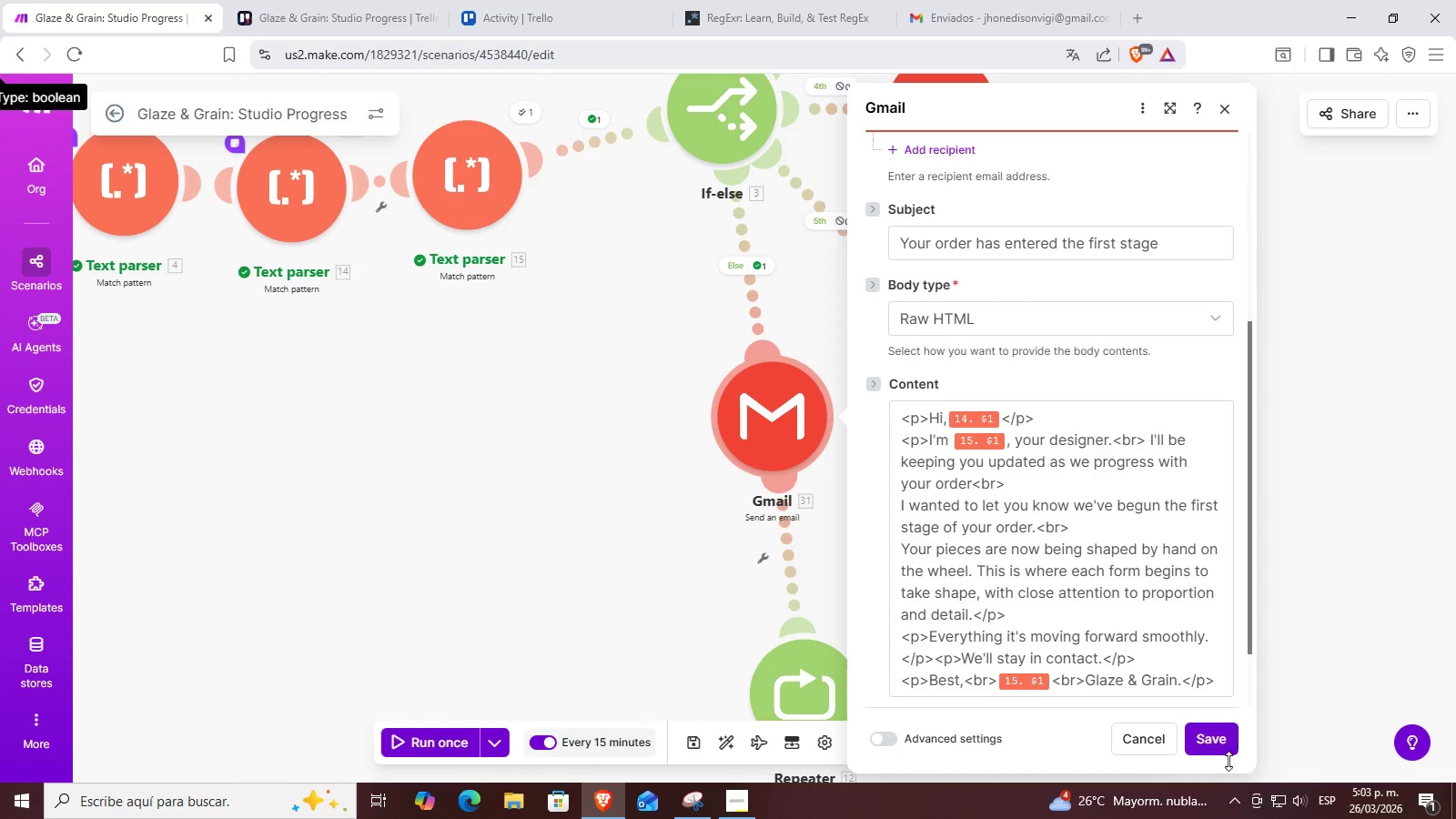 
left_click([1218, 737])
 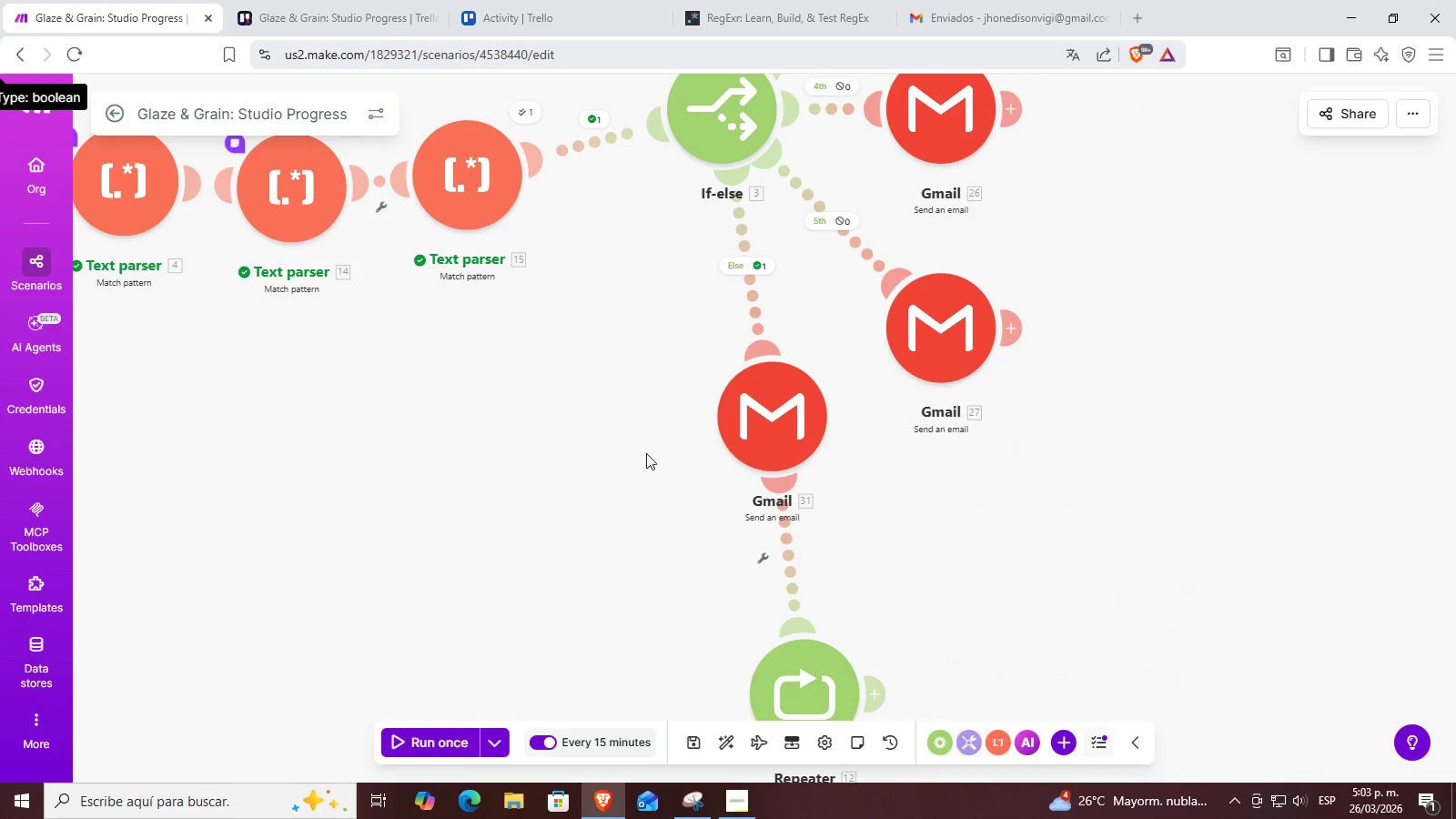 
left_click_drag(start_coordinate=[609, 451], to_coordinate=[647, 533])
 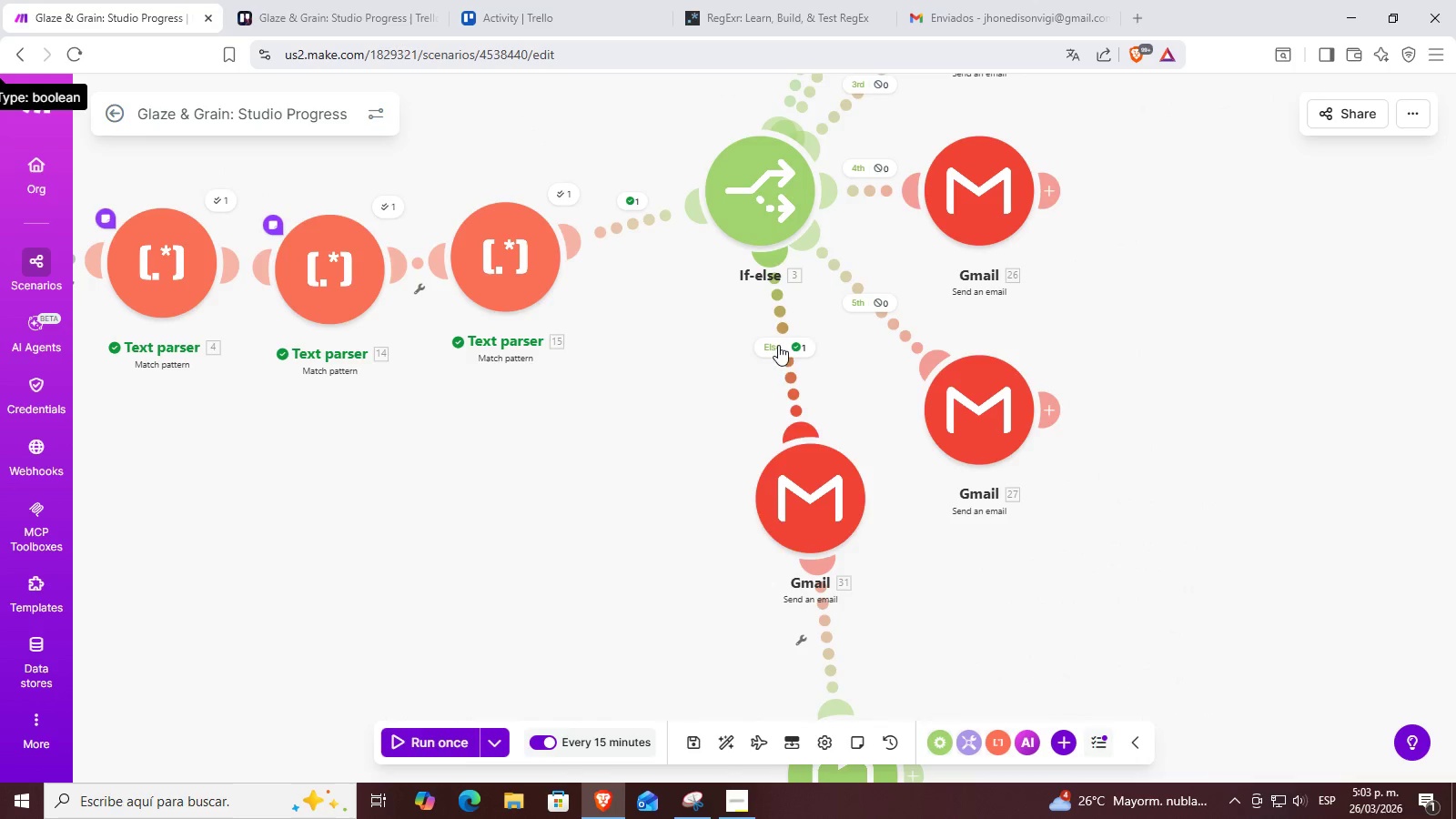 
left_click_drag(start_coordinate=[695, 514], to_coordinate=[642, 327])
 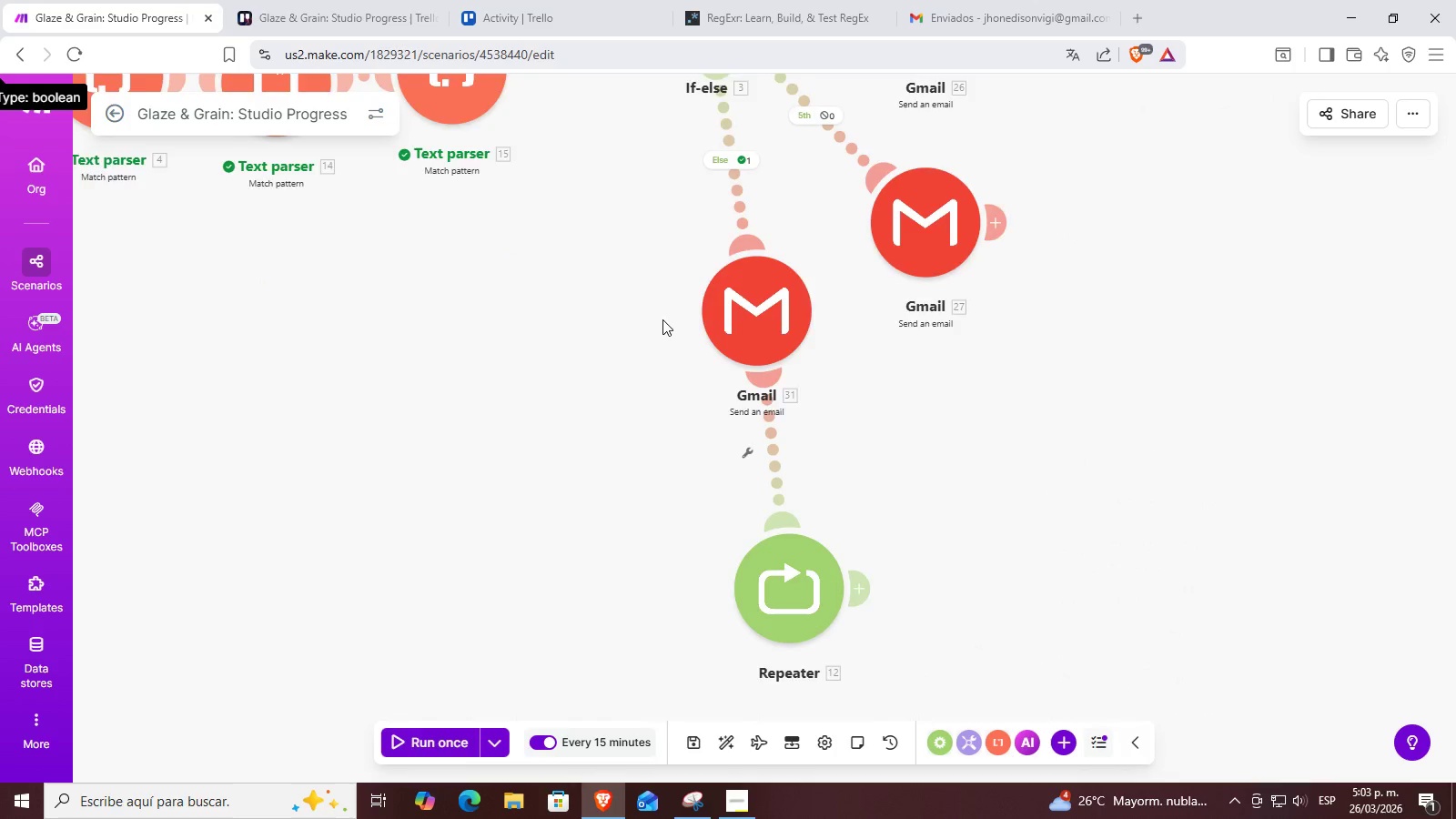 
left_click_drag(start_coordinate=[595, 406], to_coordinate=[722, 626])
 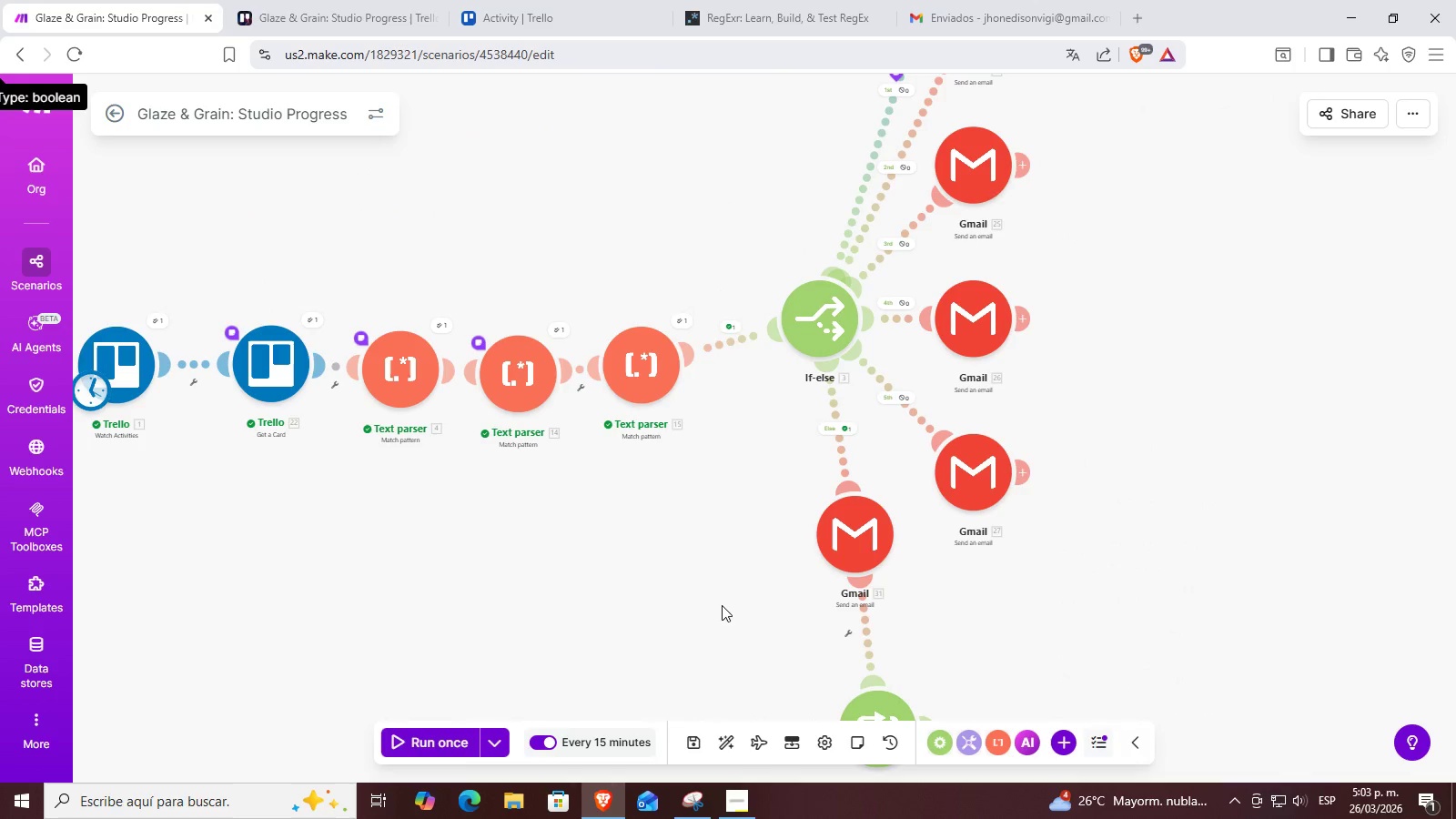 
scroll: coordinate [662, 323], scroll_direction: down, amount: 2.0
 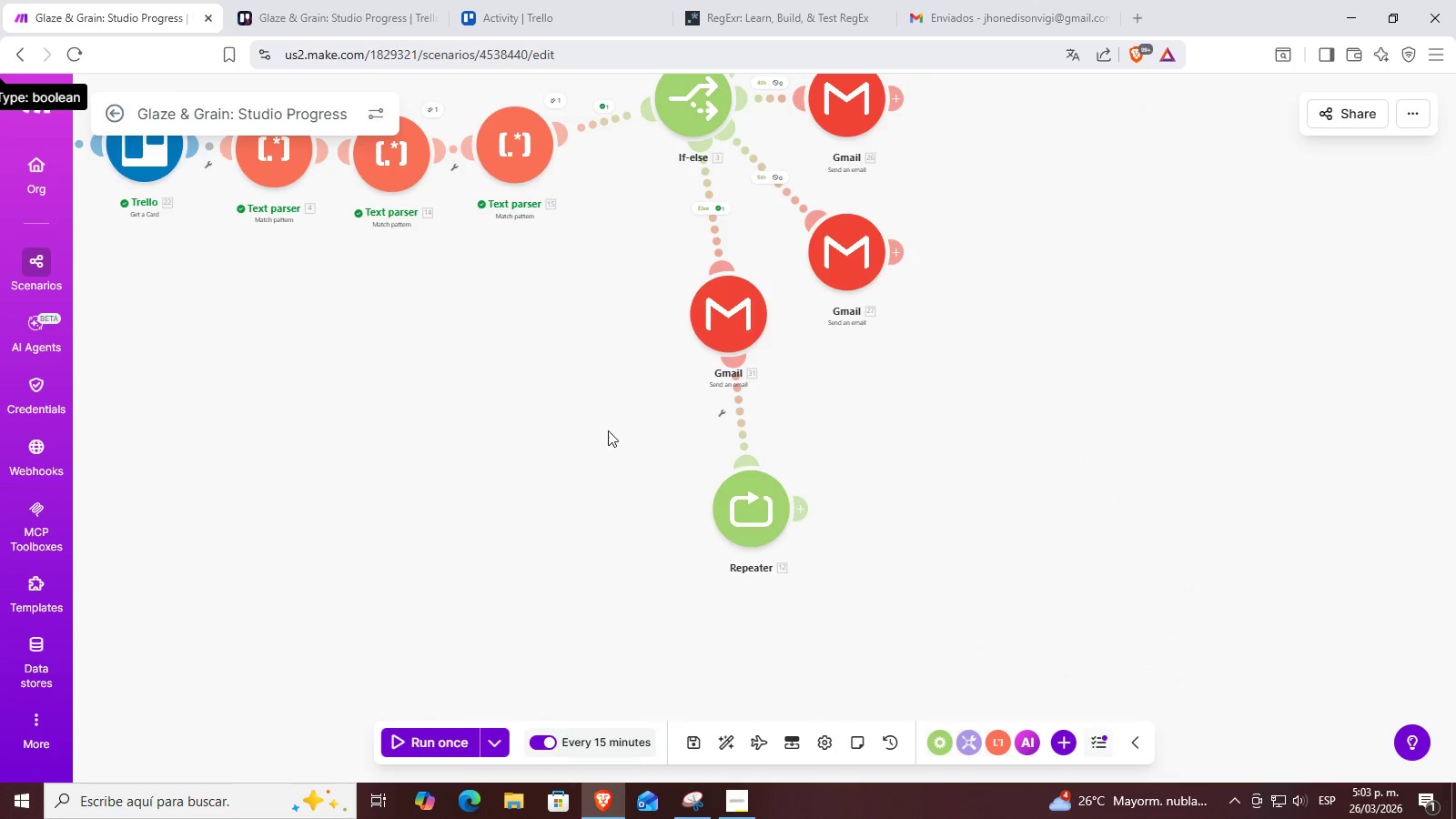 
left_click_drag(start_coordinate=[718, 602], to_coordinate=[816, 557])
 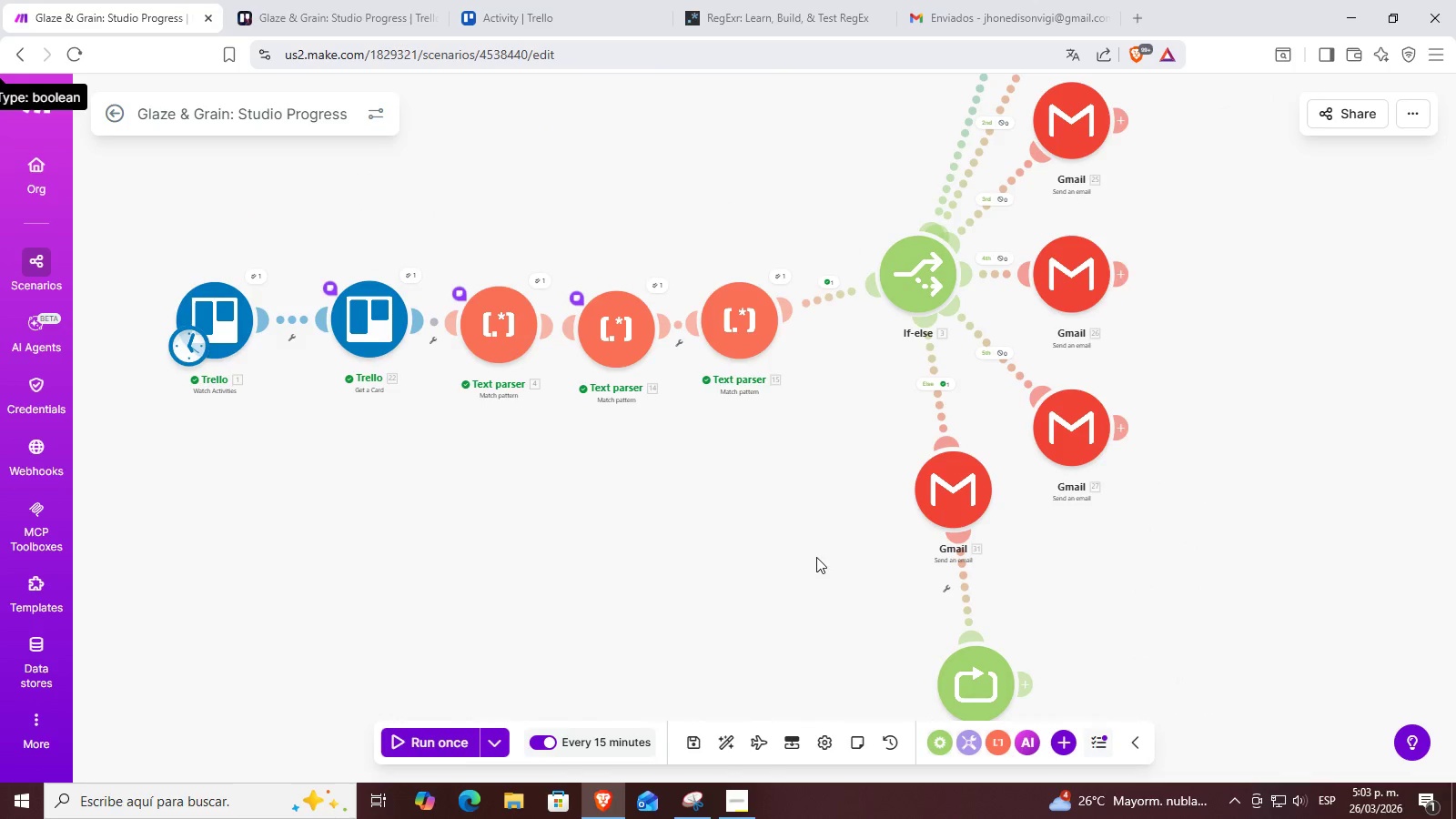 
left_click_drag(start_coordinate=[816, 557], to_coordinate=[776, 523])
 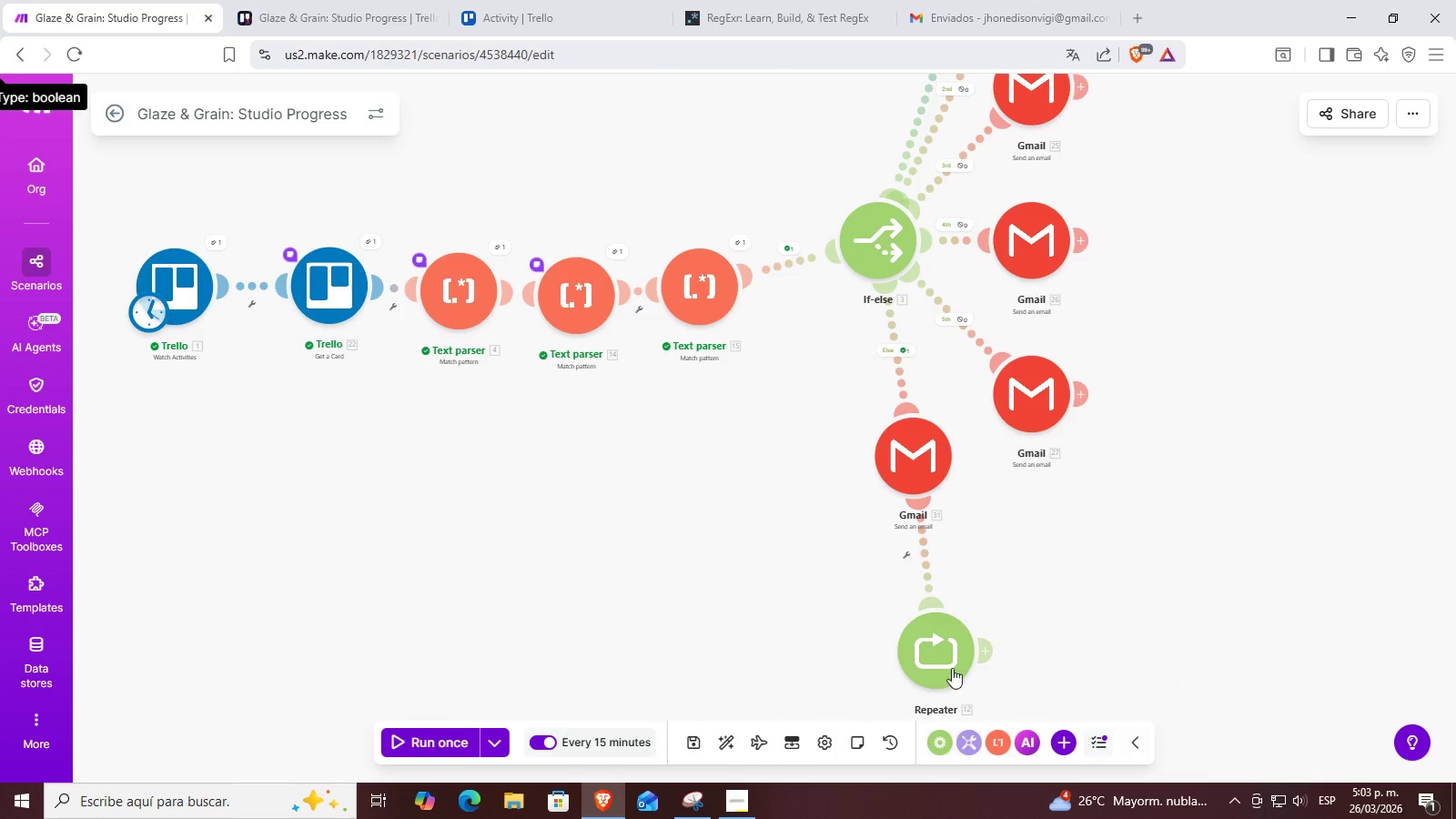 
right_click([930, 650])
 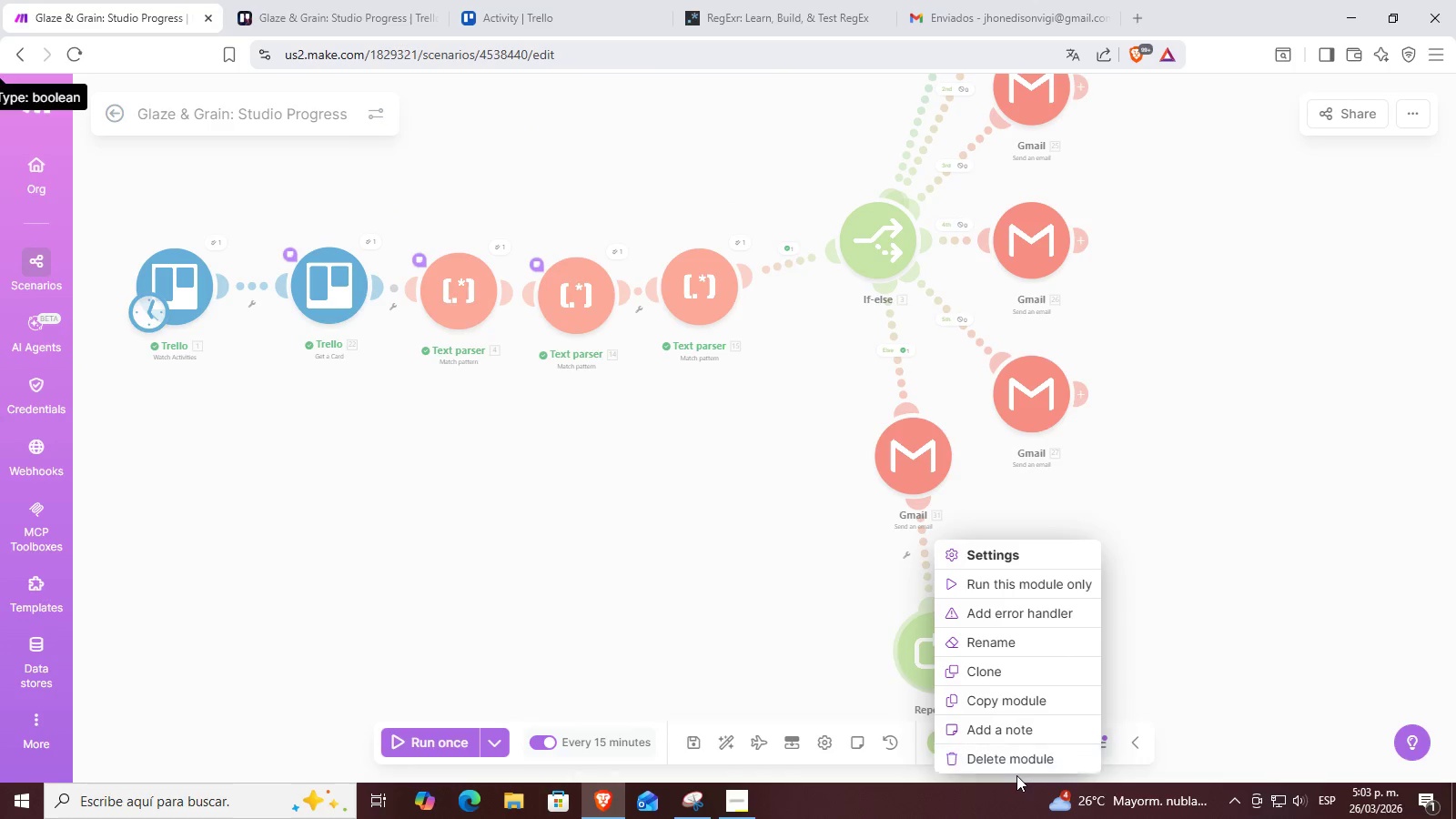 
left_click([1012, 761])
 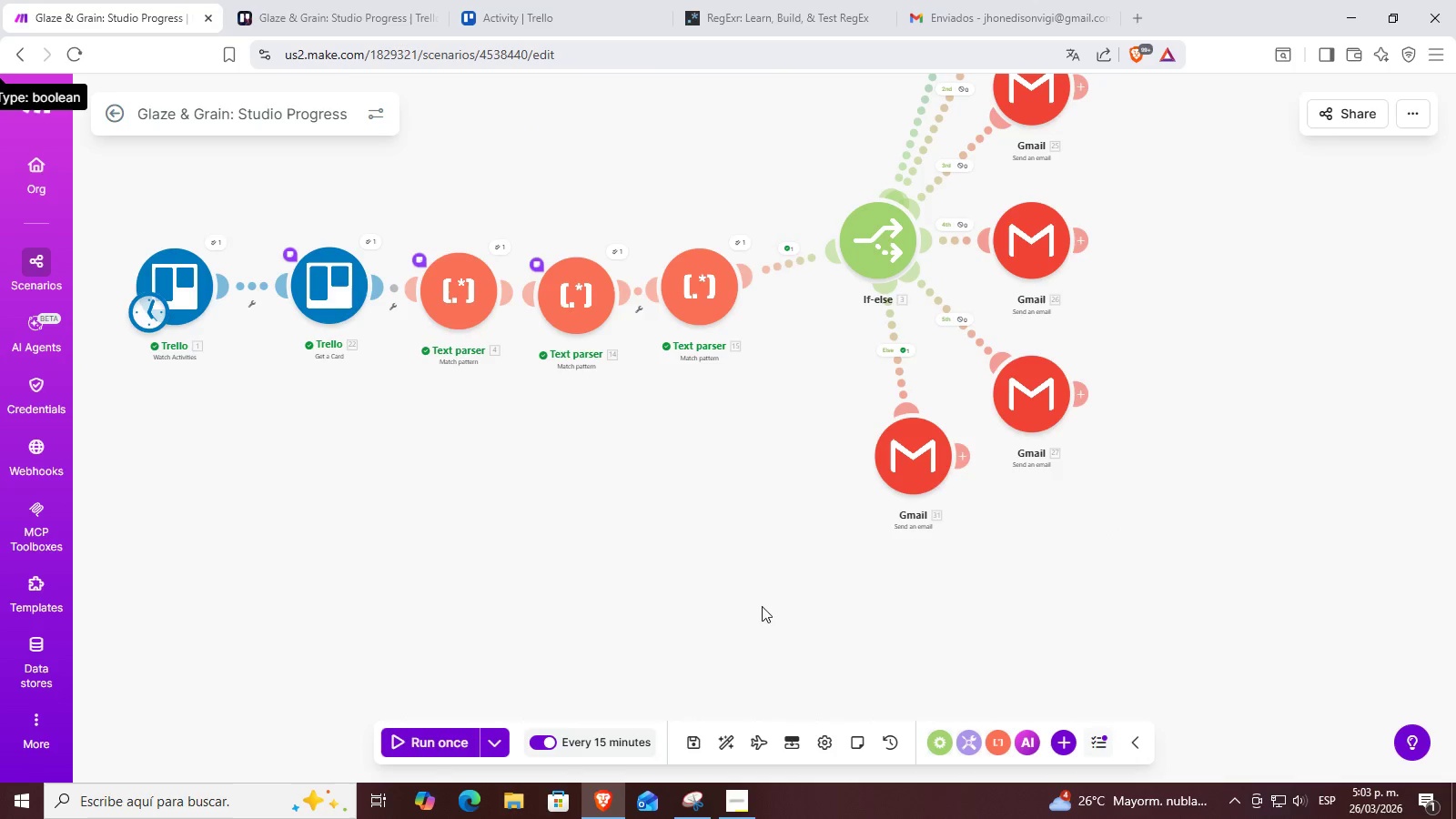 
left_click_drag(start_coordinate=[613, 667], to_coordinate=[645, 701])
 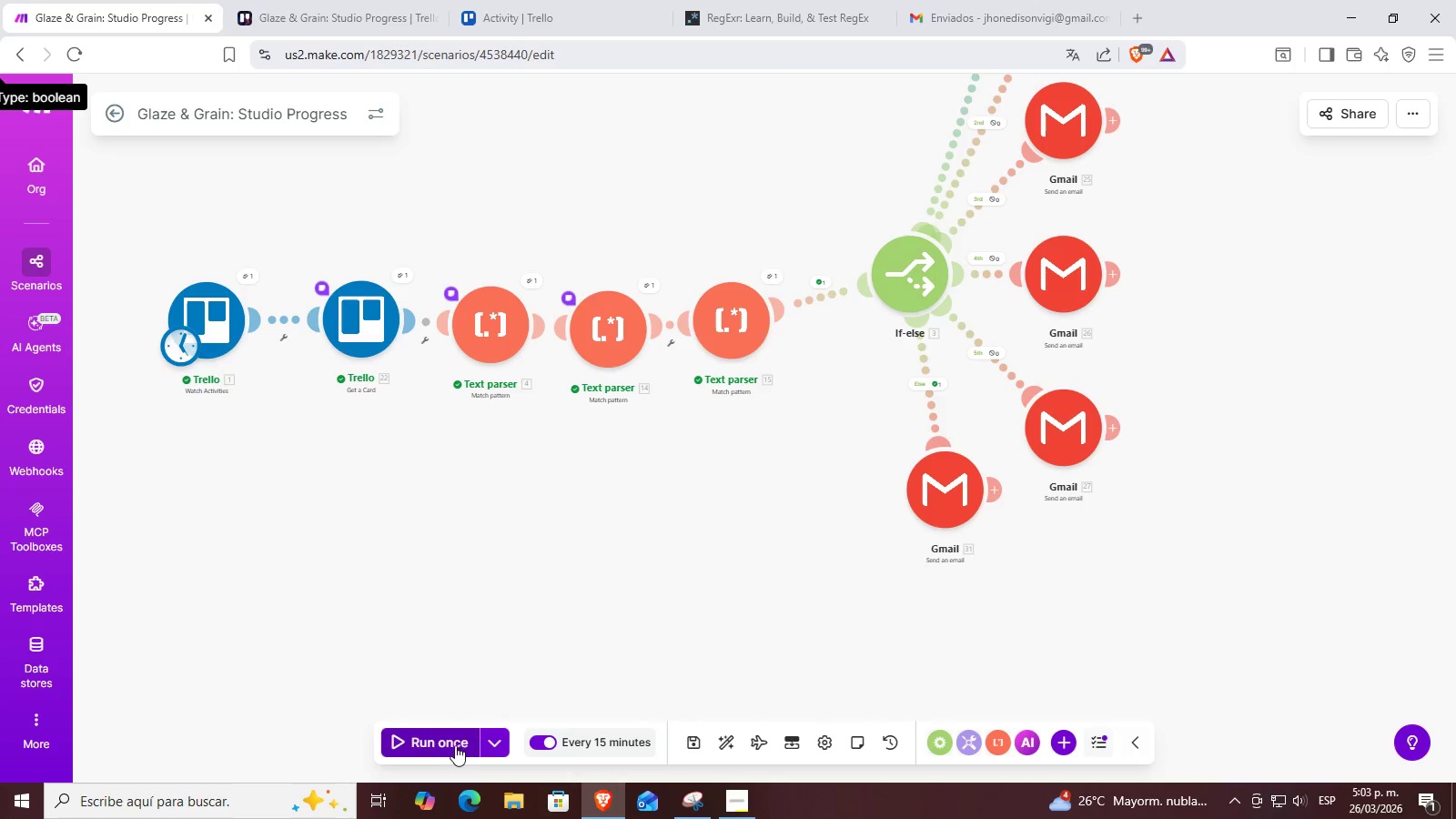 
left_click([434, 743])
 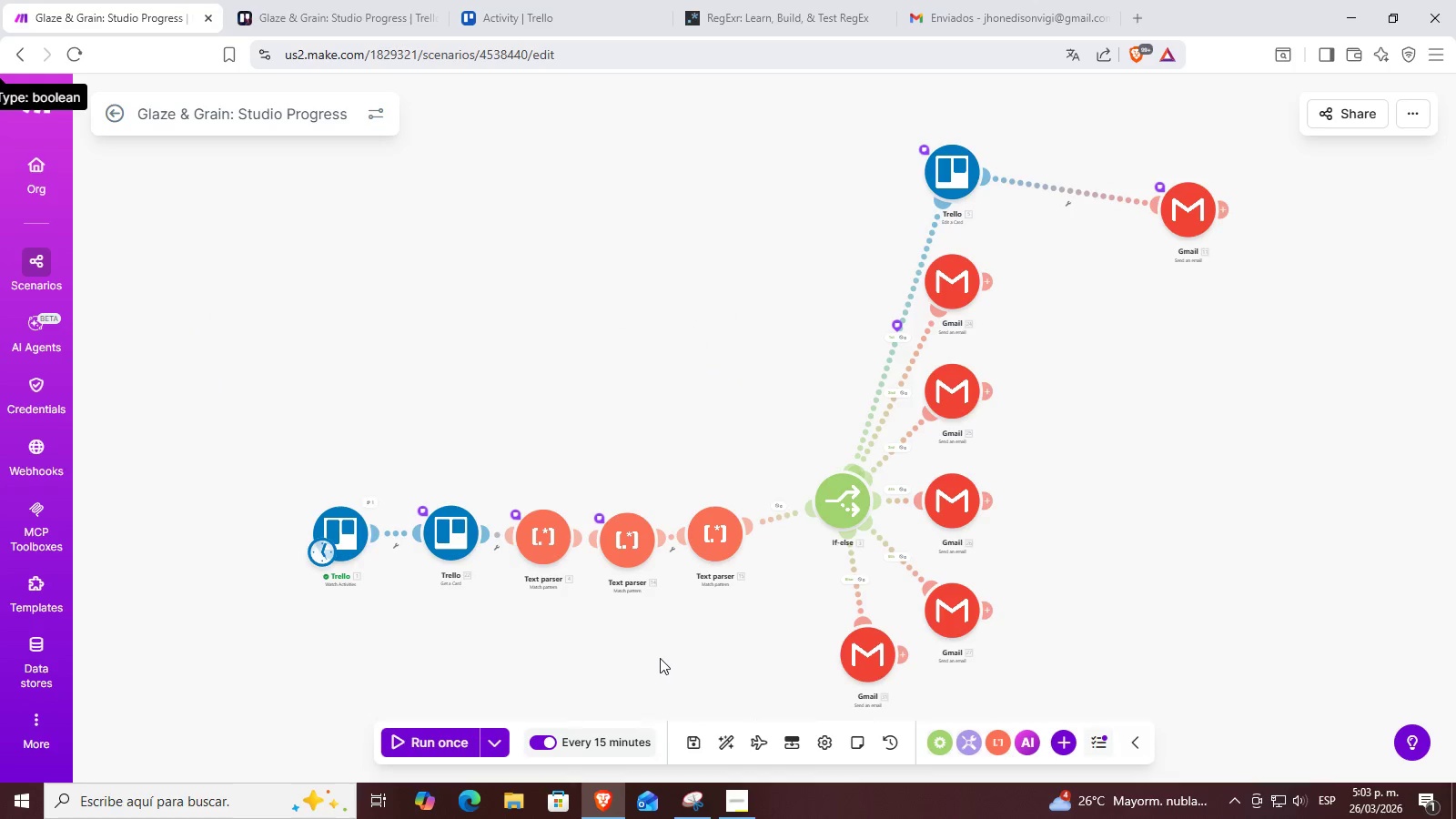 
scroll: coordinate [648, 651], scroll_direction: up, amount: 2.0
 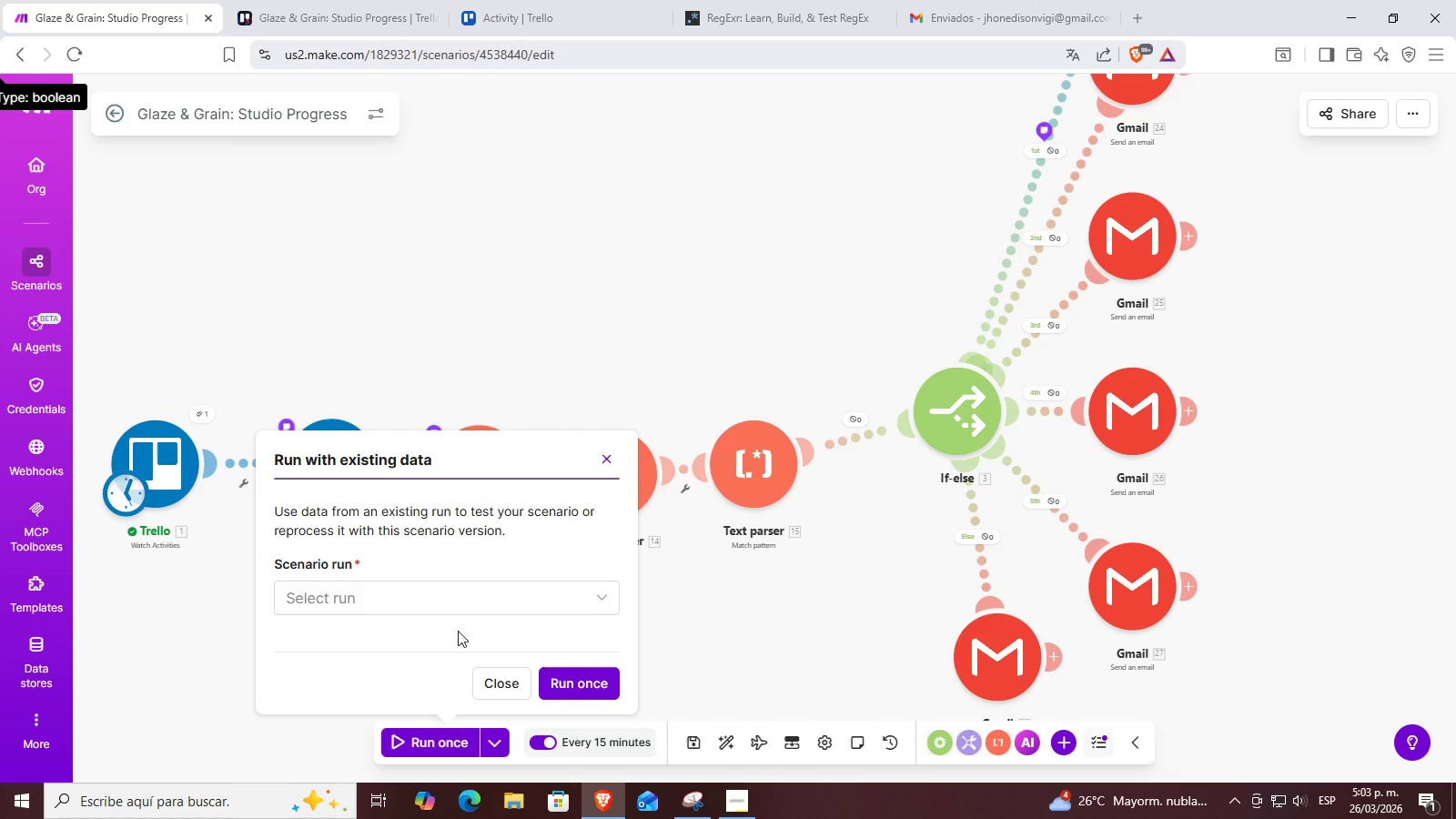 
left_click([522, 291])
 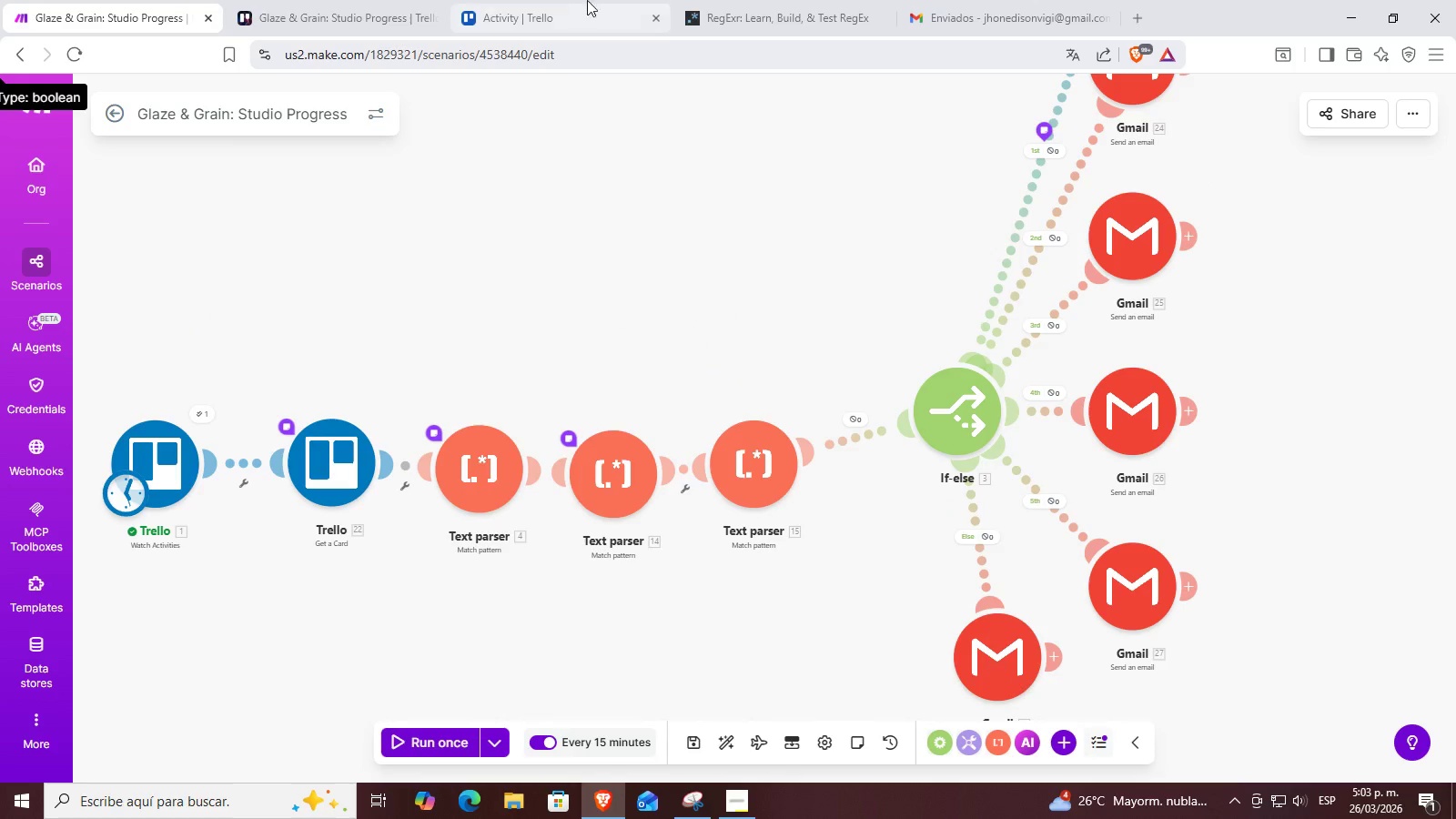 
left_click([723, 0])
 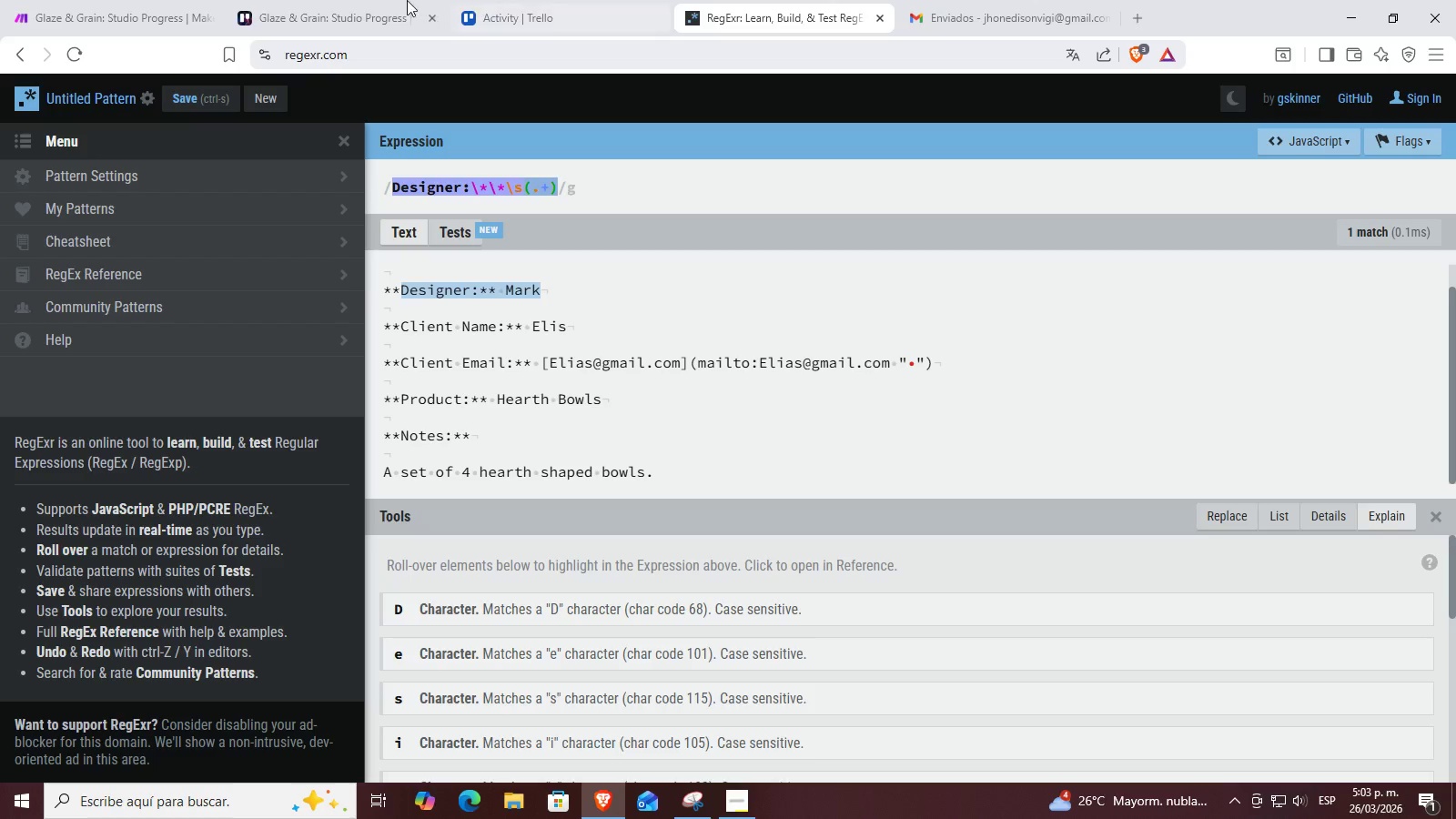 
left_click([346, 0])
 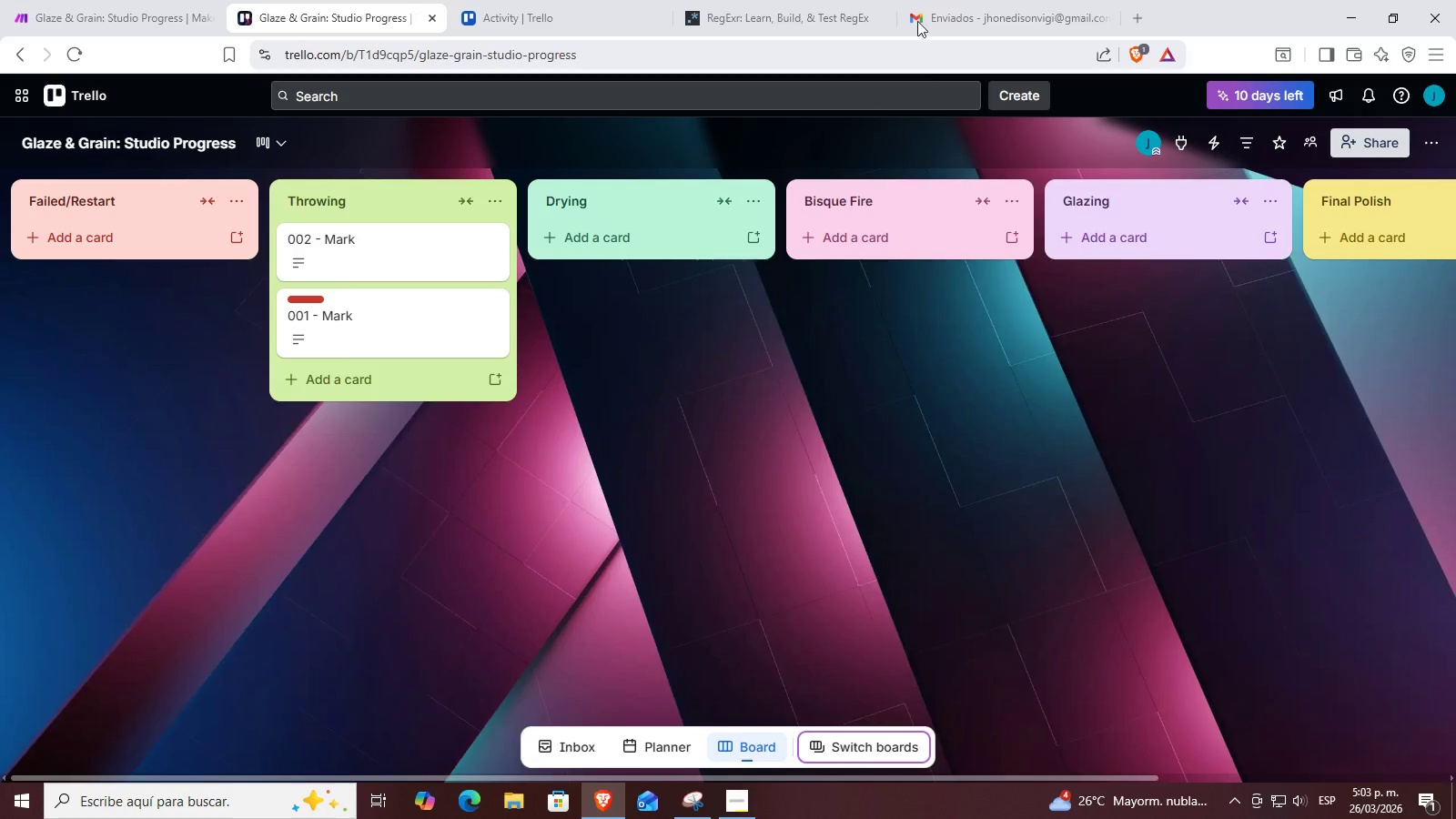 
left_click([963, 0])
 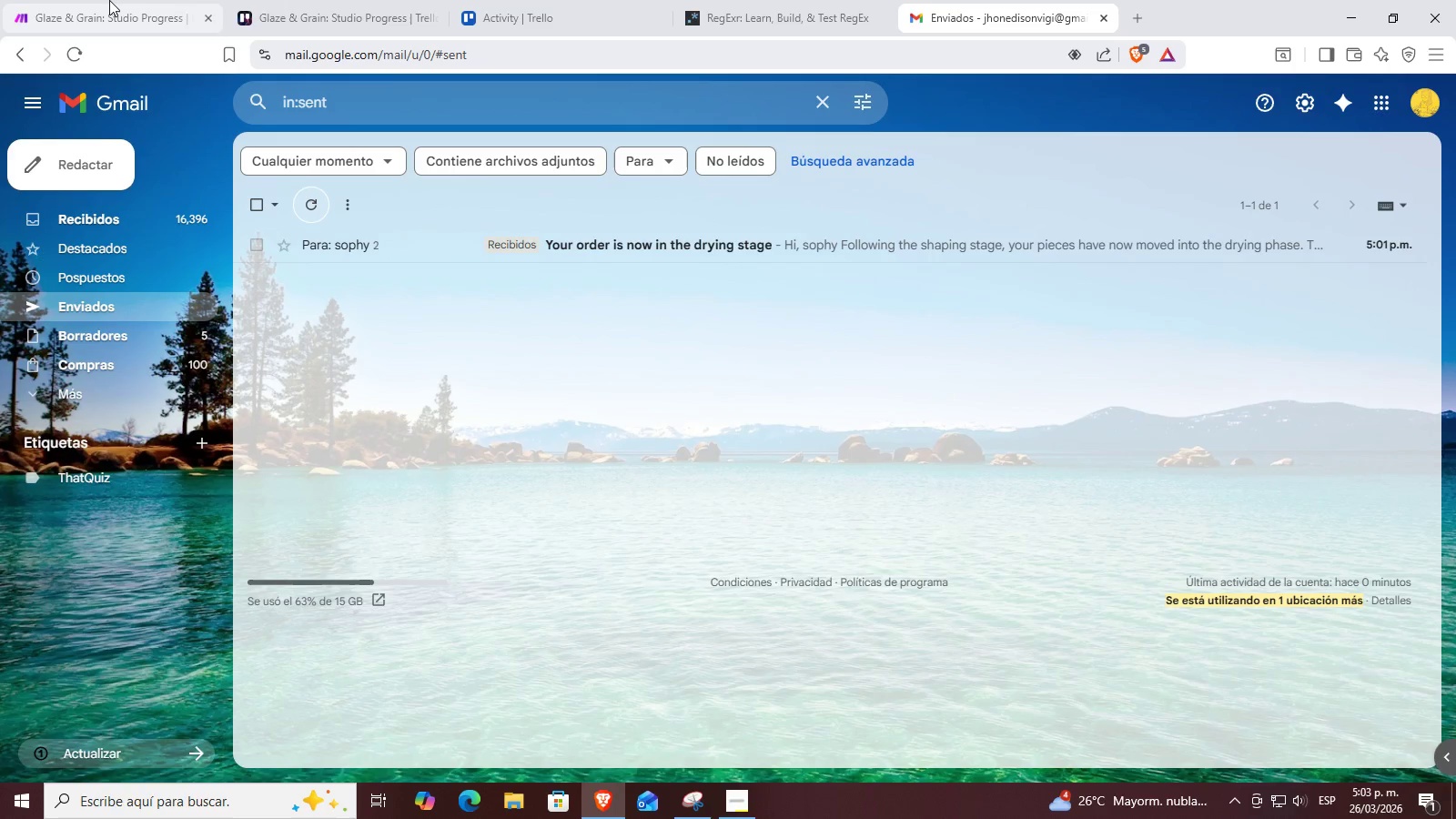 
left_click([261, 200])
 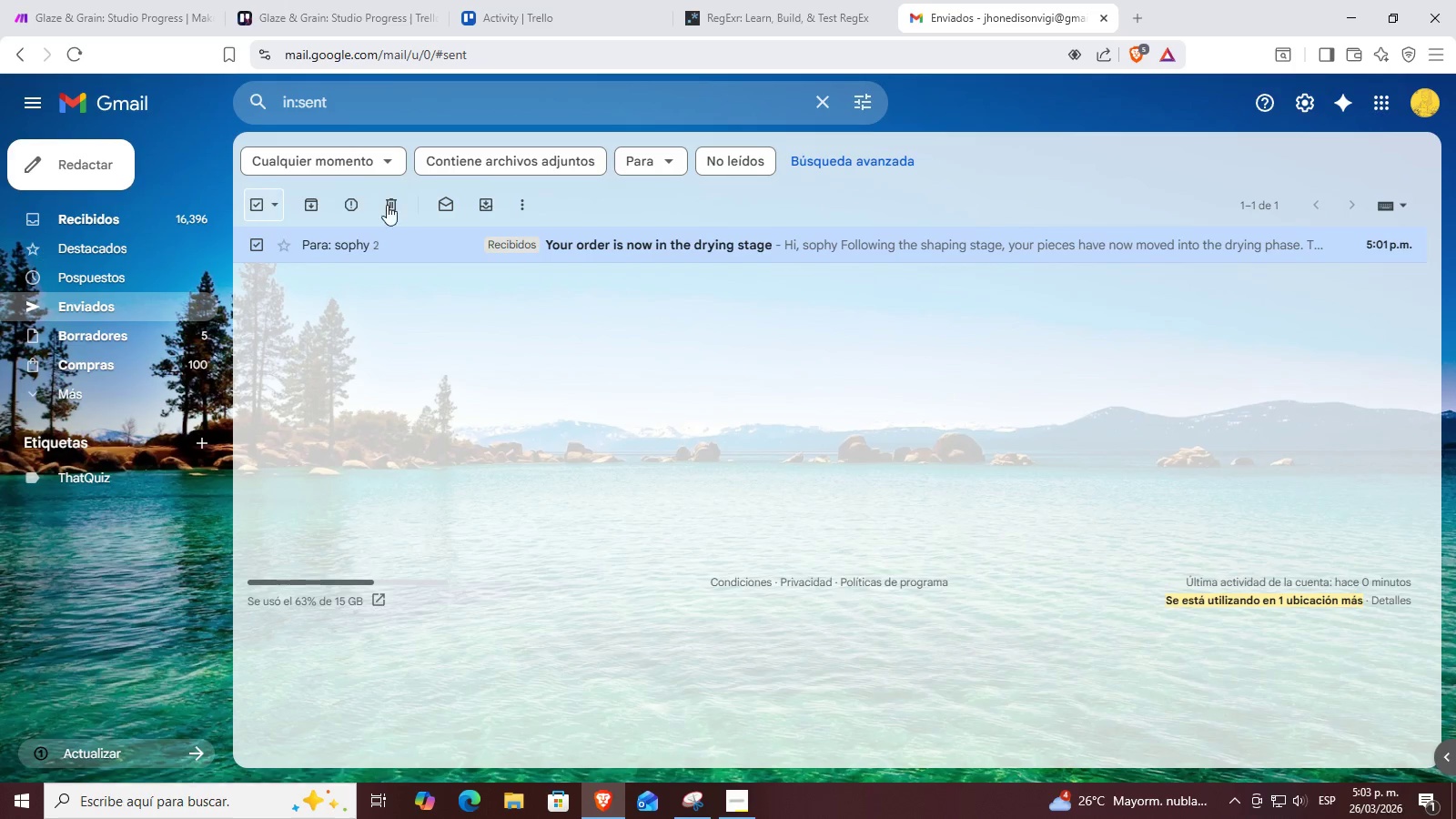 
left_click([386, 205])
 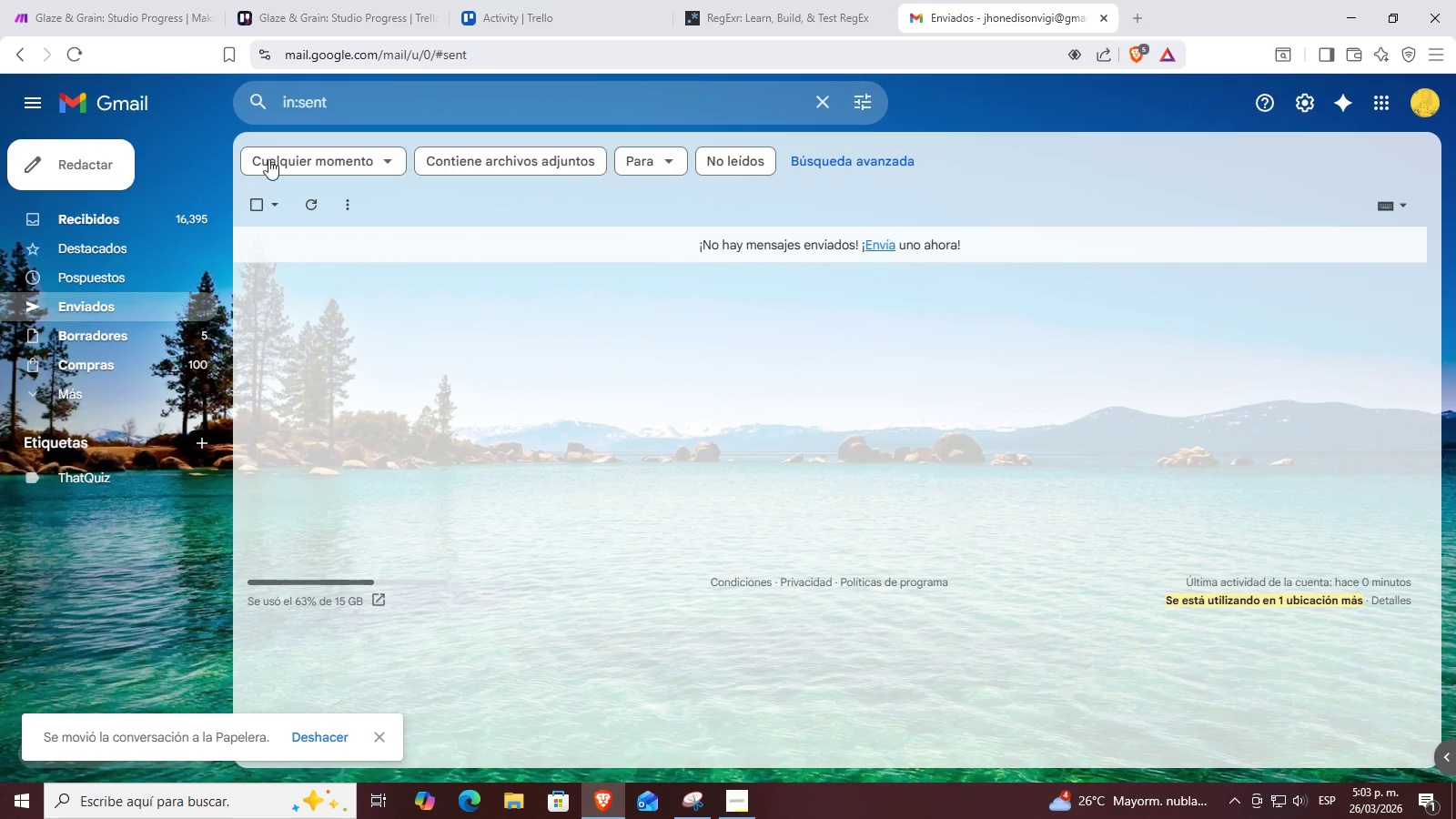 
left_click([142, 7])
 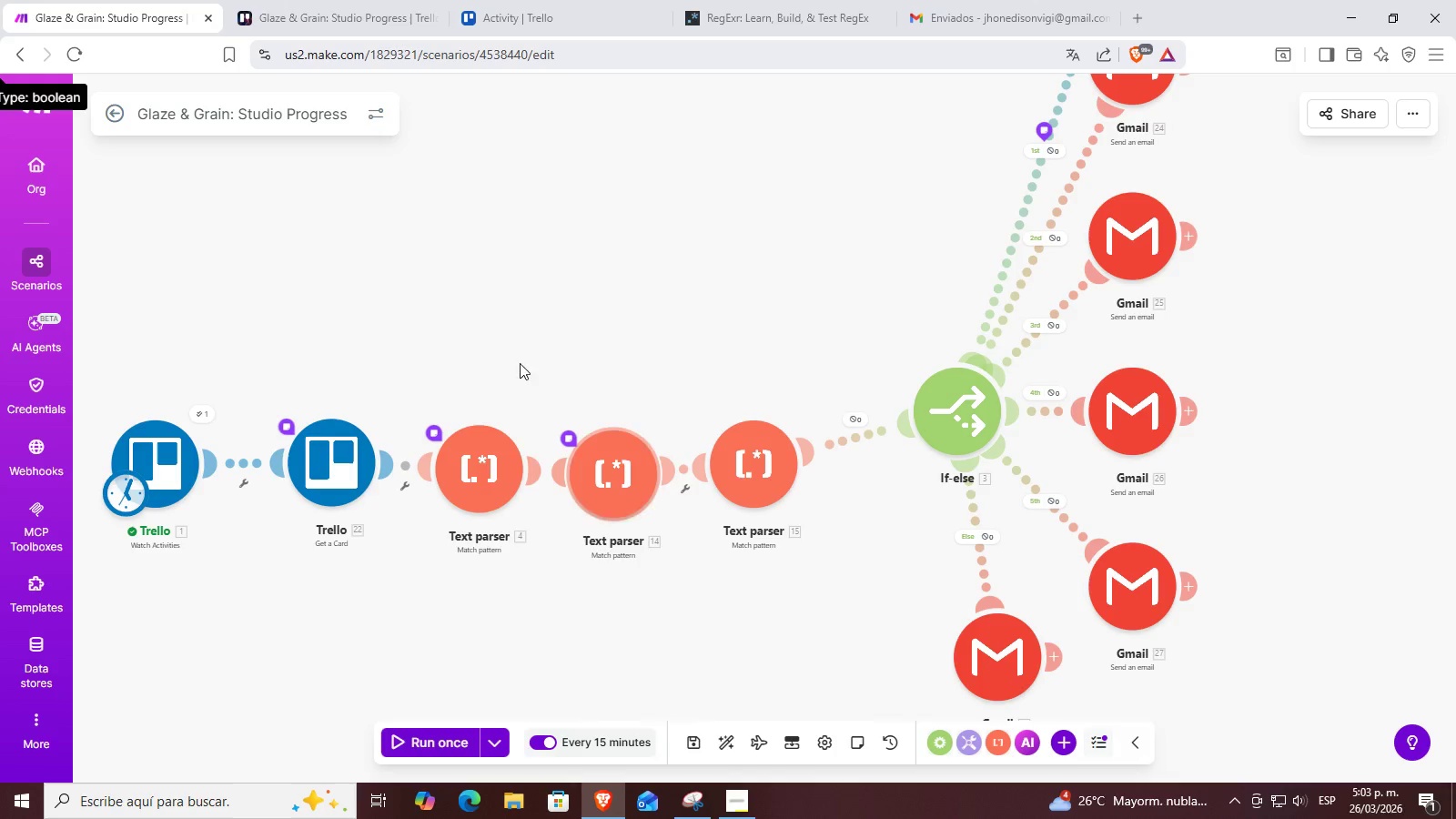 
left_click([526, 0])
 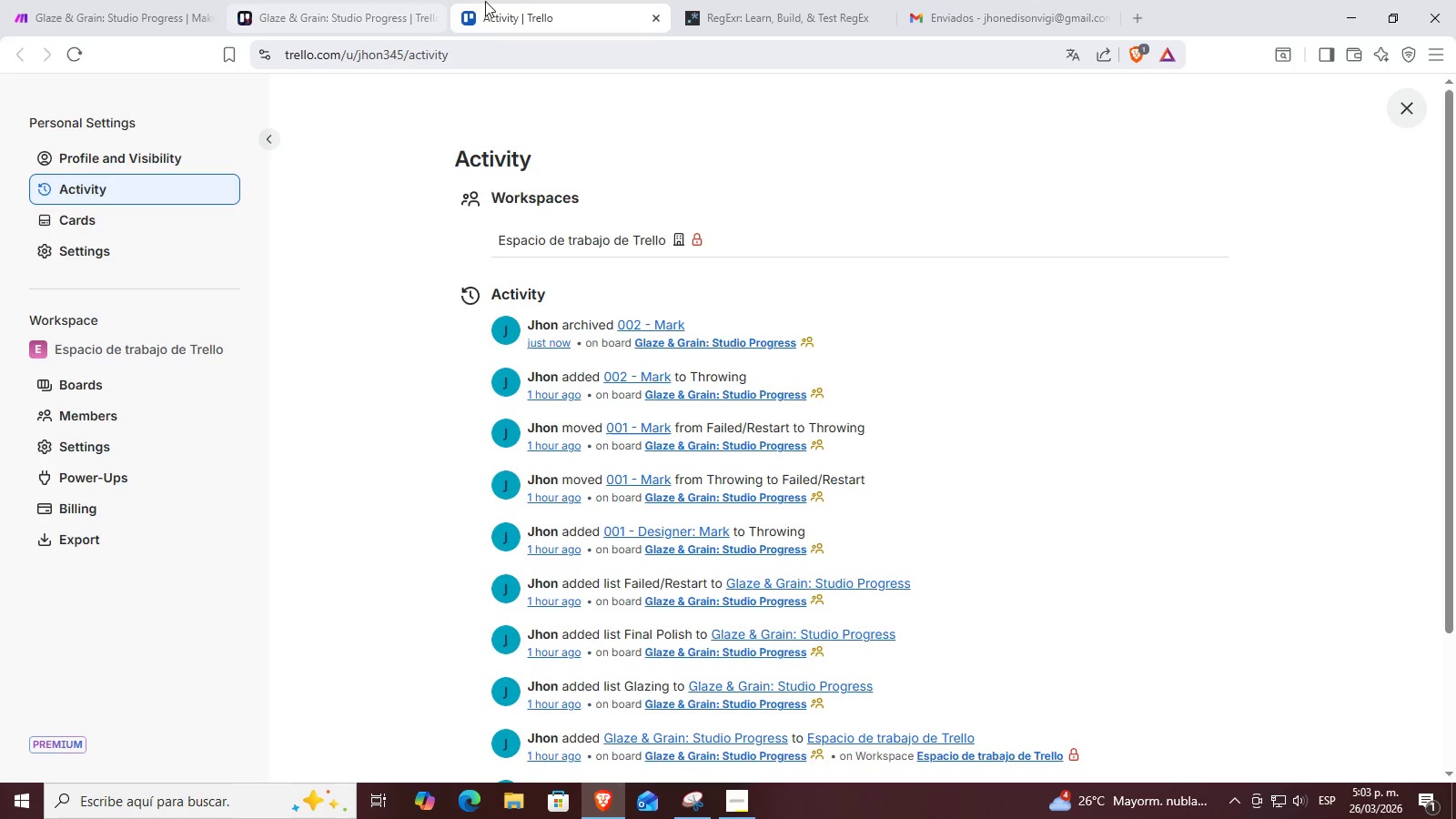 
left_click([352, 0])
 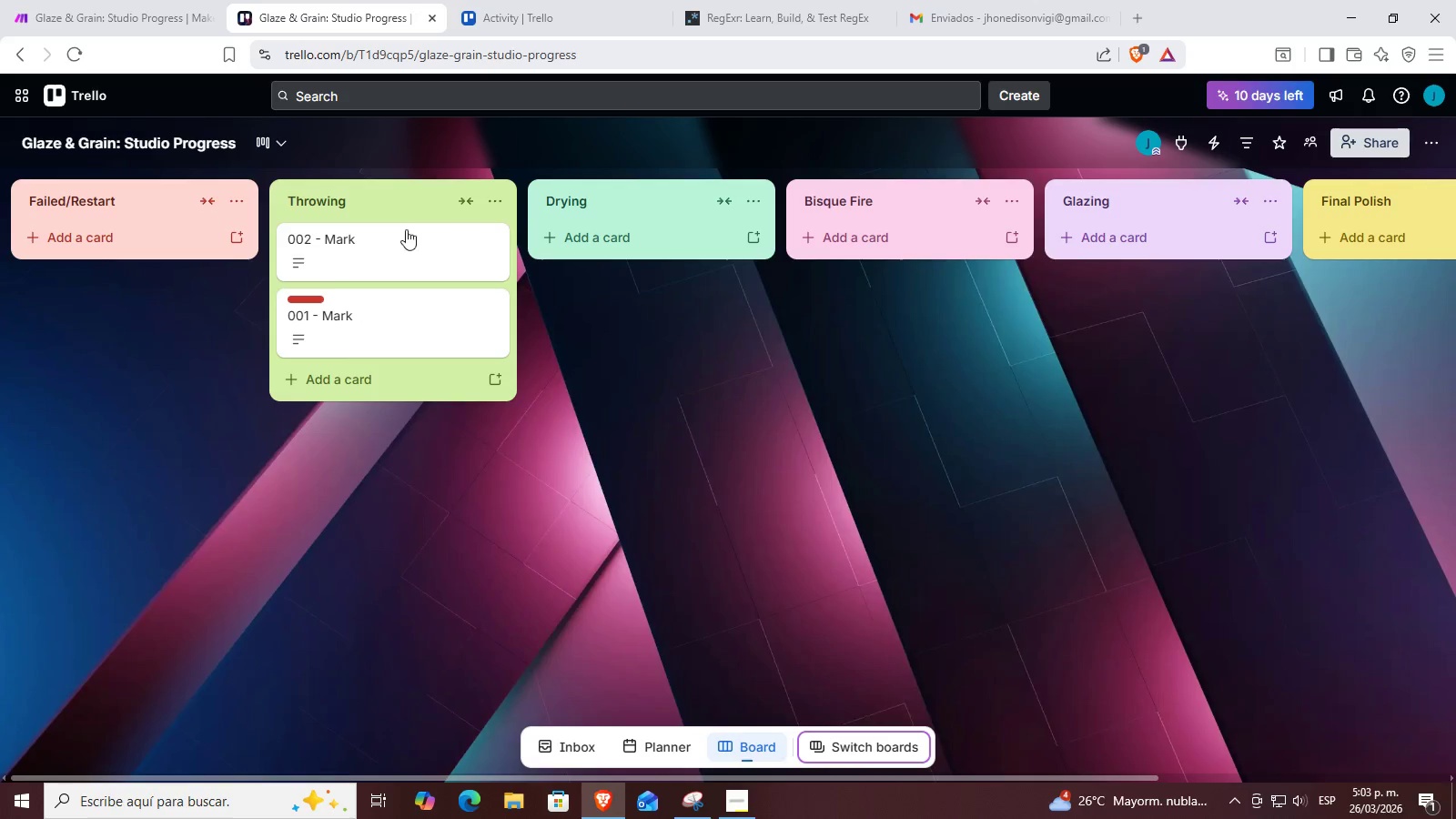 
right_click([399, 252])
 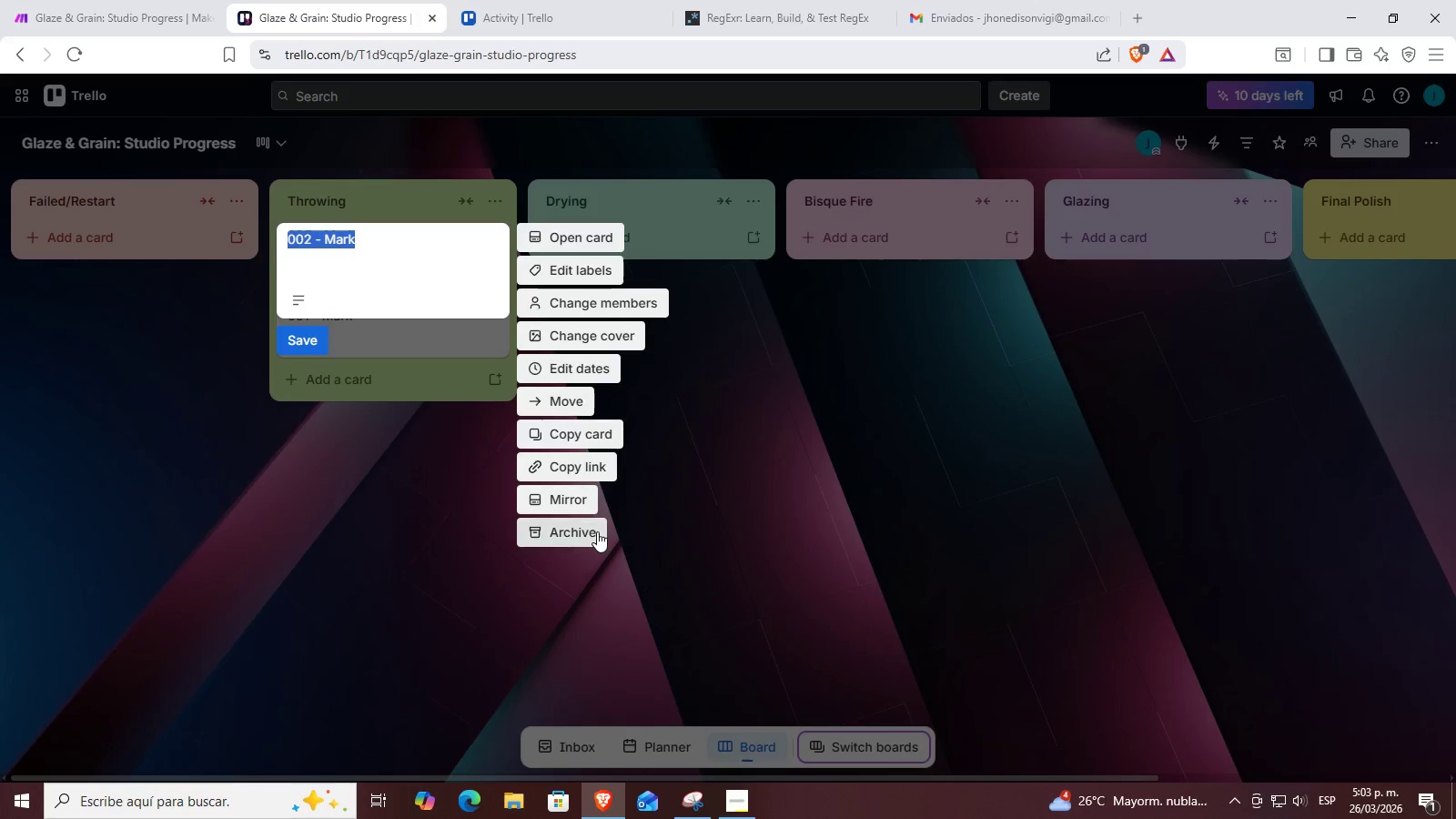 
left_click([728, 572])
 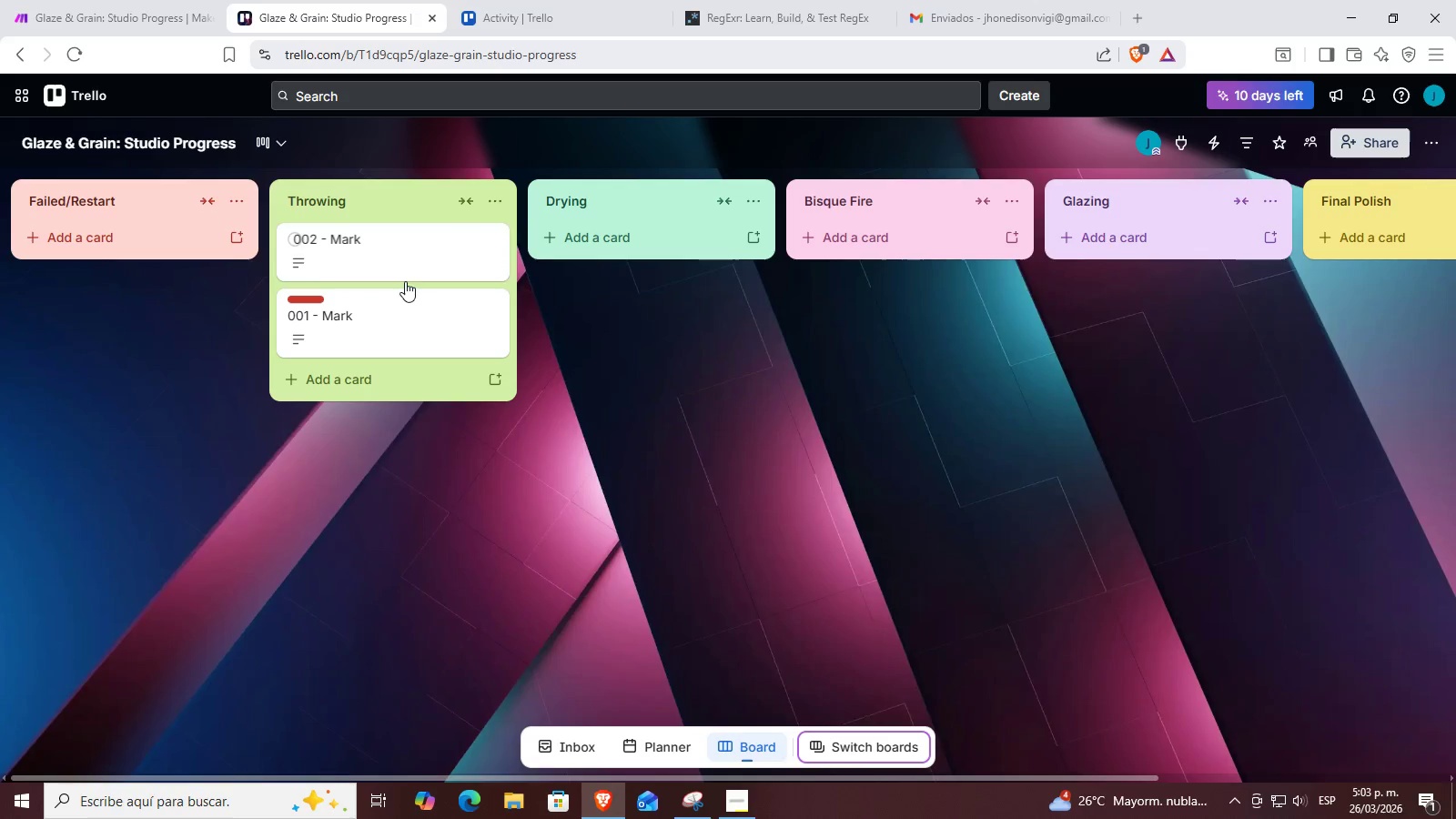 
left_click_drag(start_coordinate=[404, 248], to_coordinate=[172, 217])
 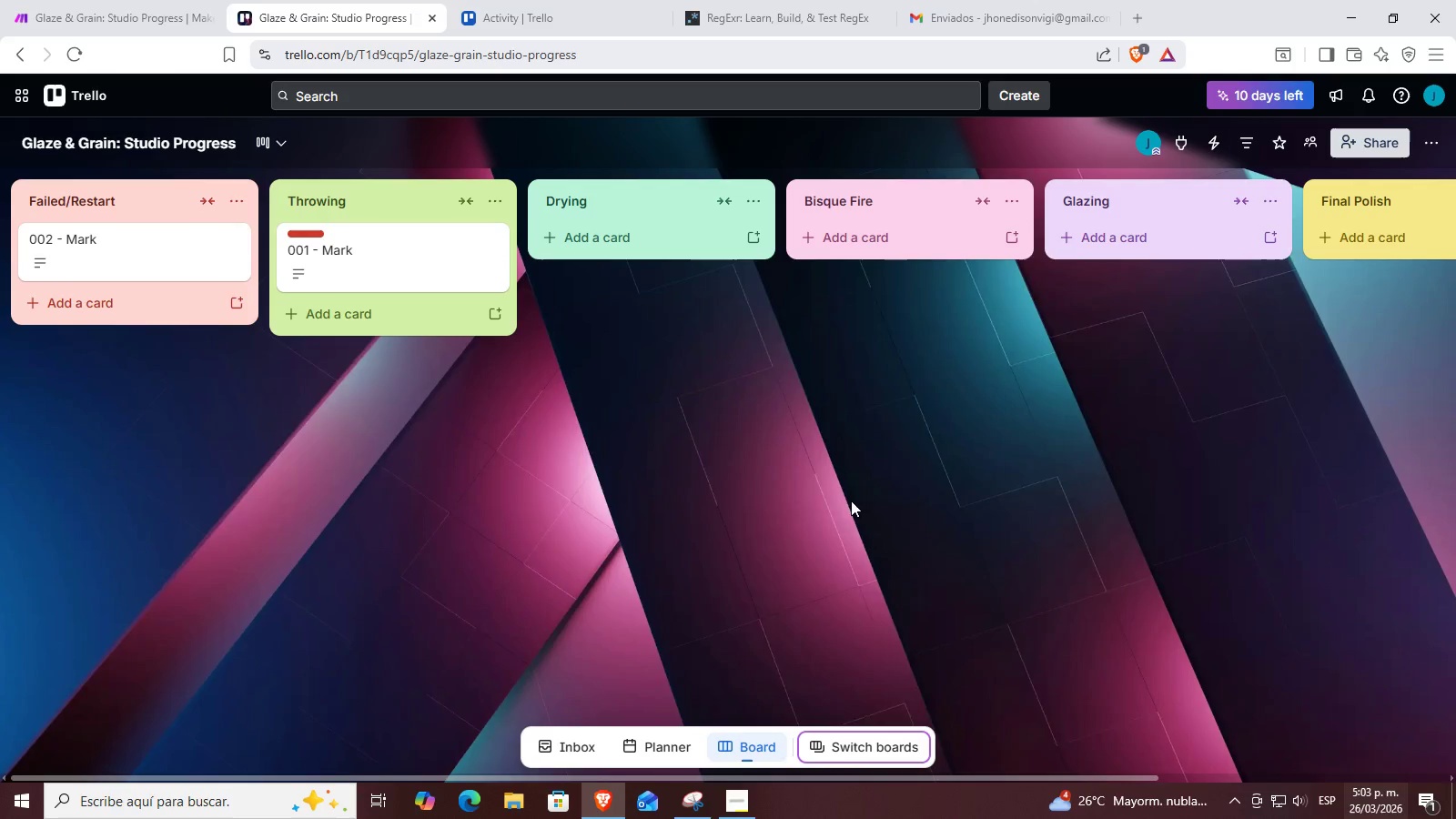 
left_click([78, 0])
 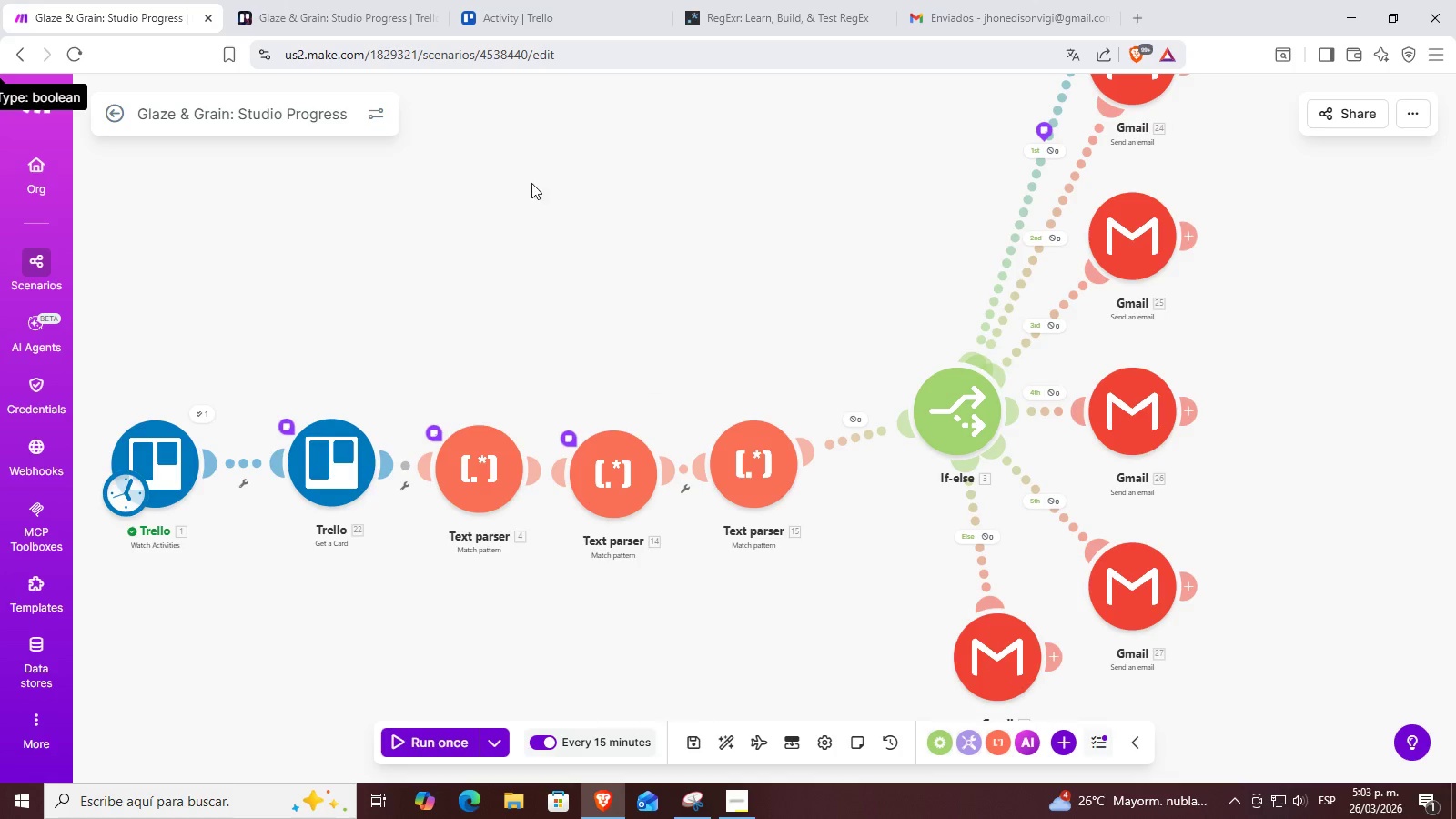 
left_click_drag(start_coordinate=[525, 168], to_coordinate=[578, 284])
 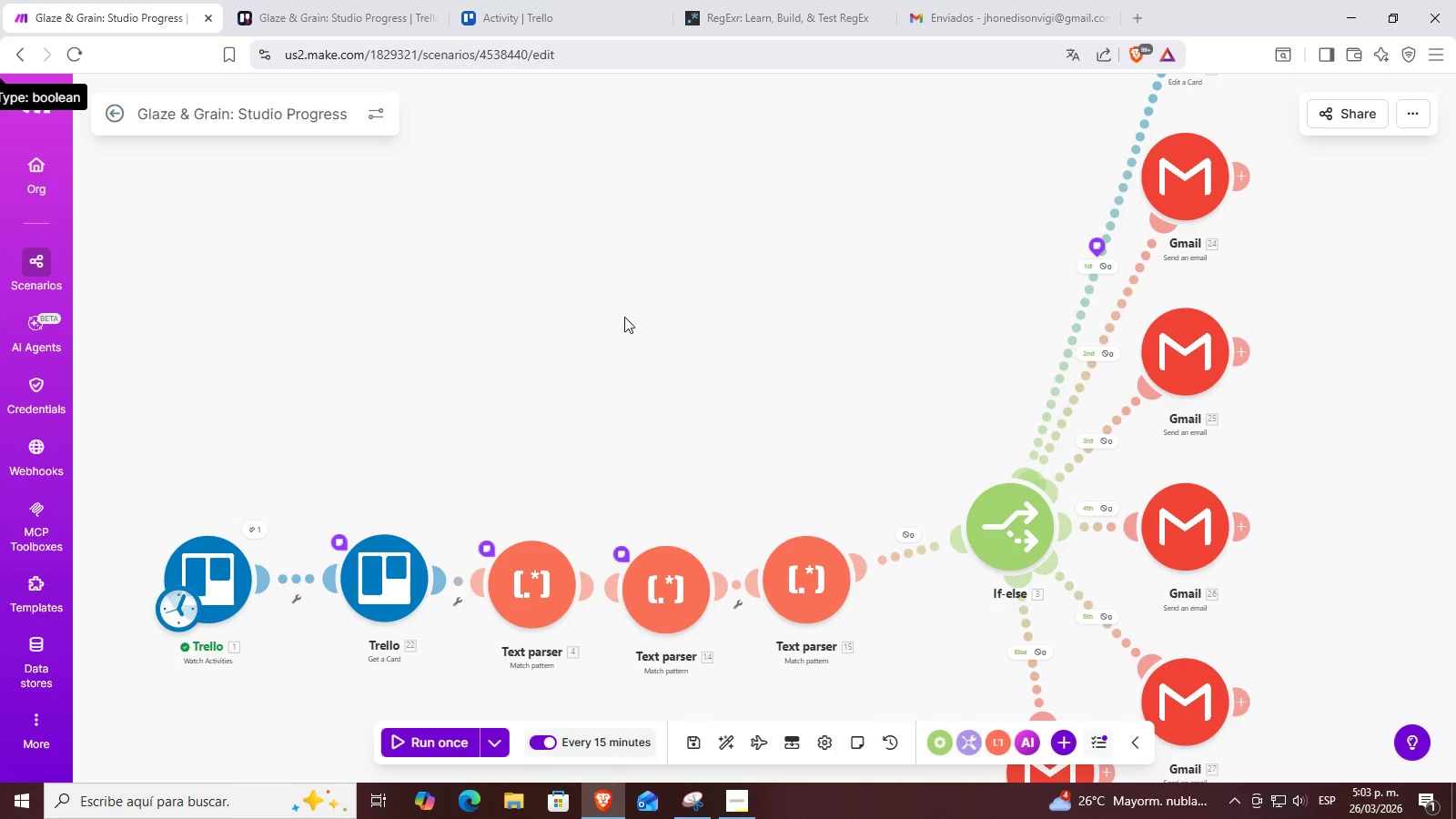 
left_click_drag(start_coordinate=[629, 326], to_coordinate=[693, 279])
 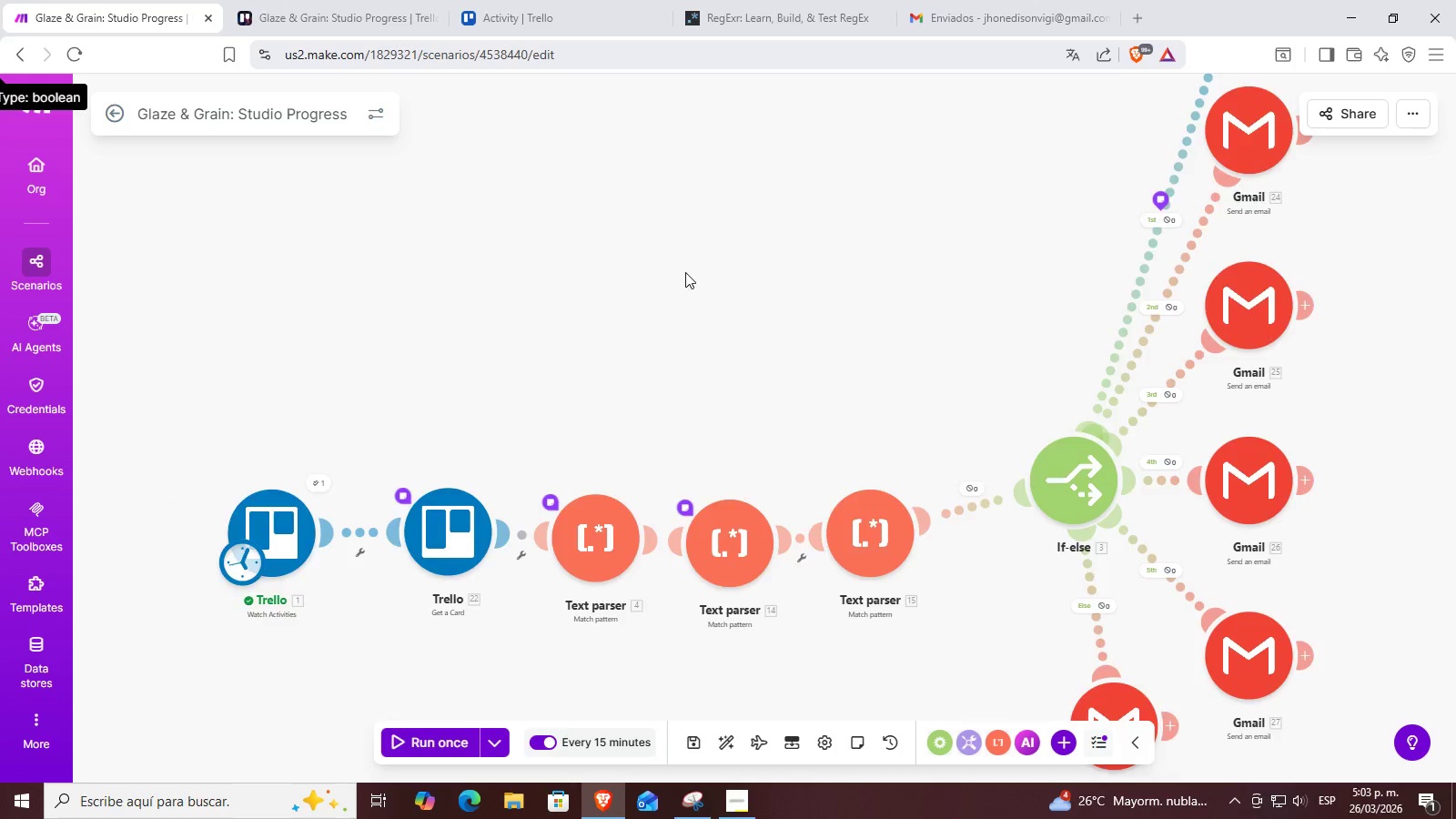 
left_click_drag(start_coordinate=[727, 285], to_coordinate=[659, 374])
 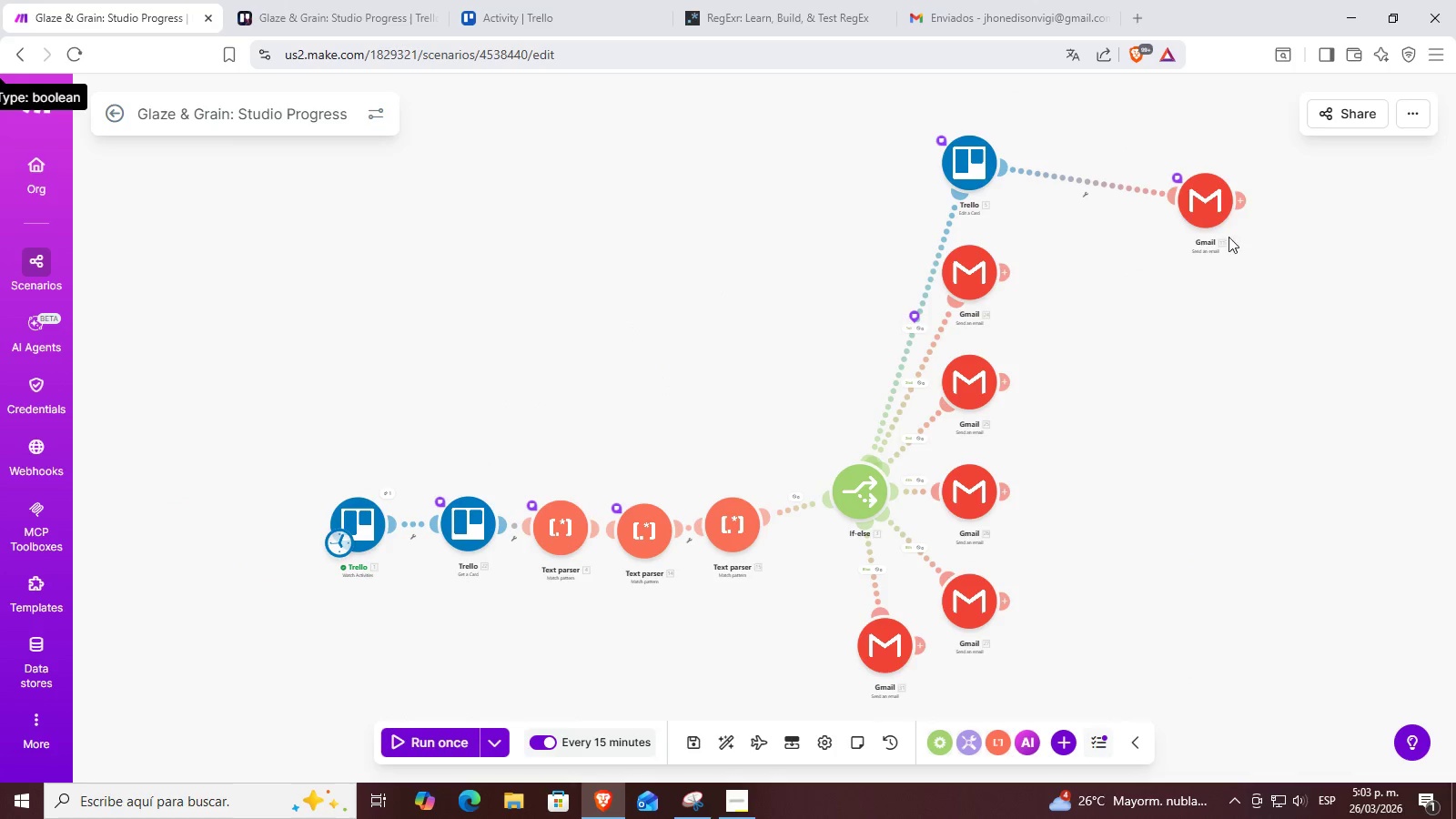 
scroll: coordinate [684, 272], scroll_direction: down, amount: 2.0
 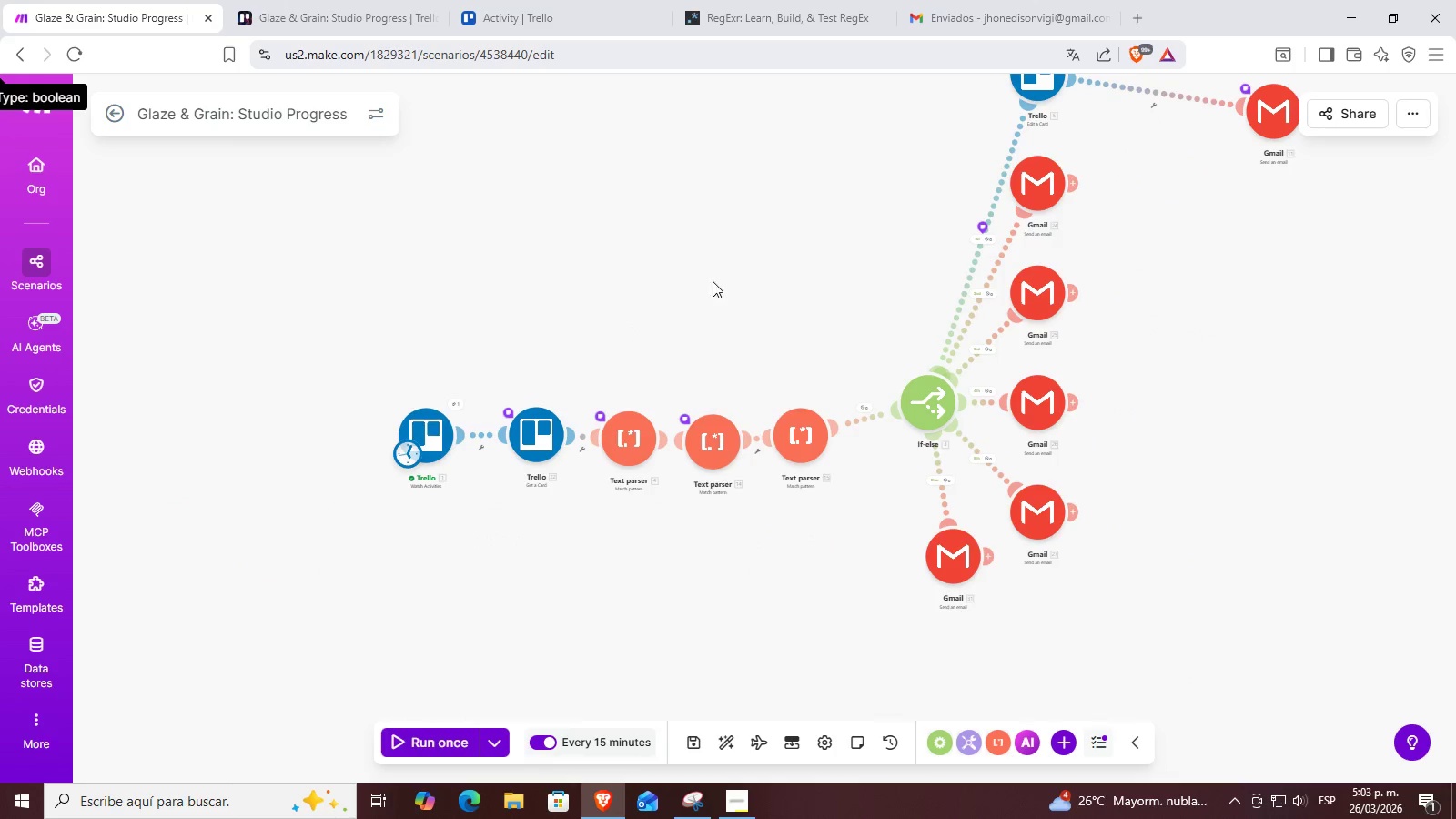 
left_click_drag(start_coordinate=[1196, 189], to_coordinate=[1107, 153])
 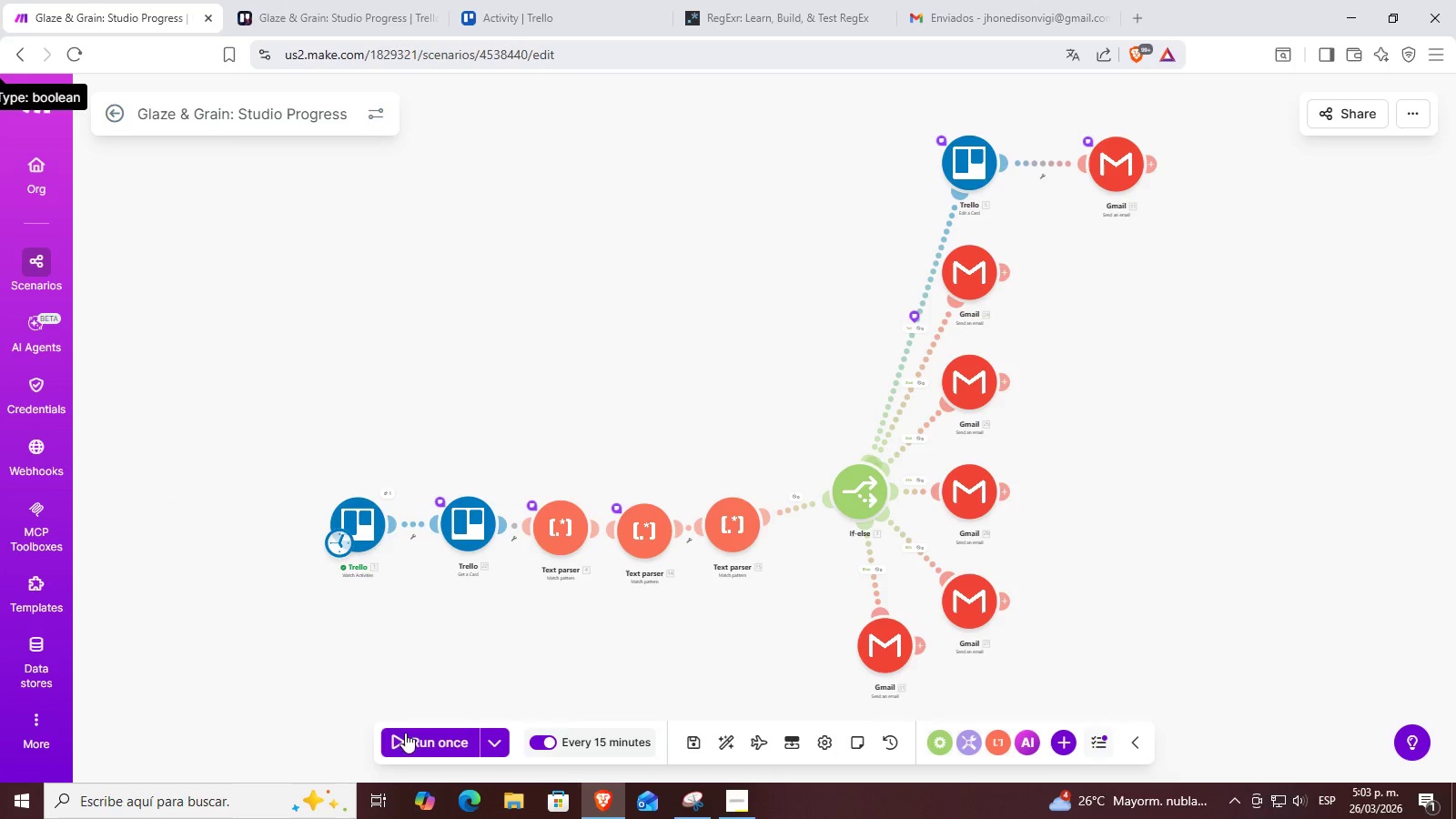 
mouse_move([444, 738])
 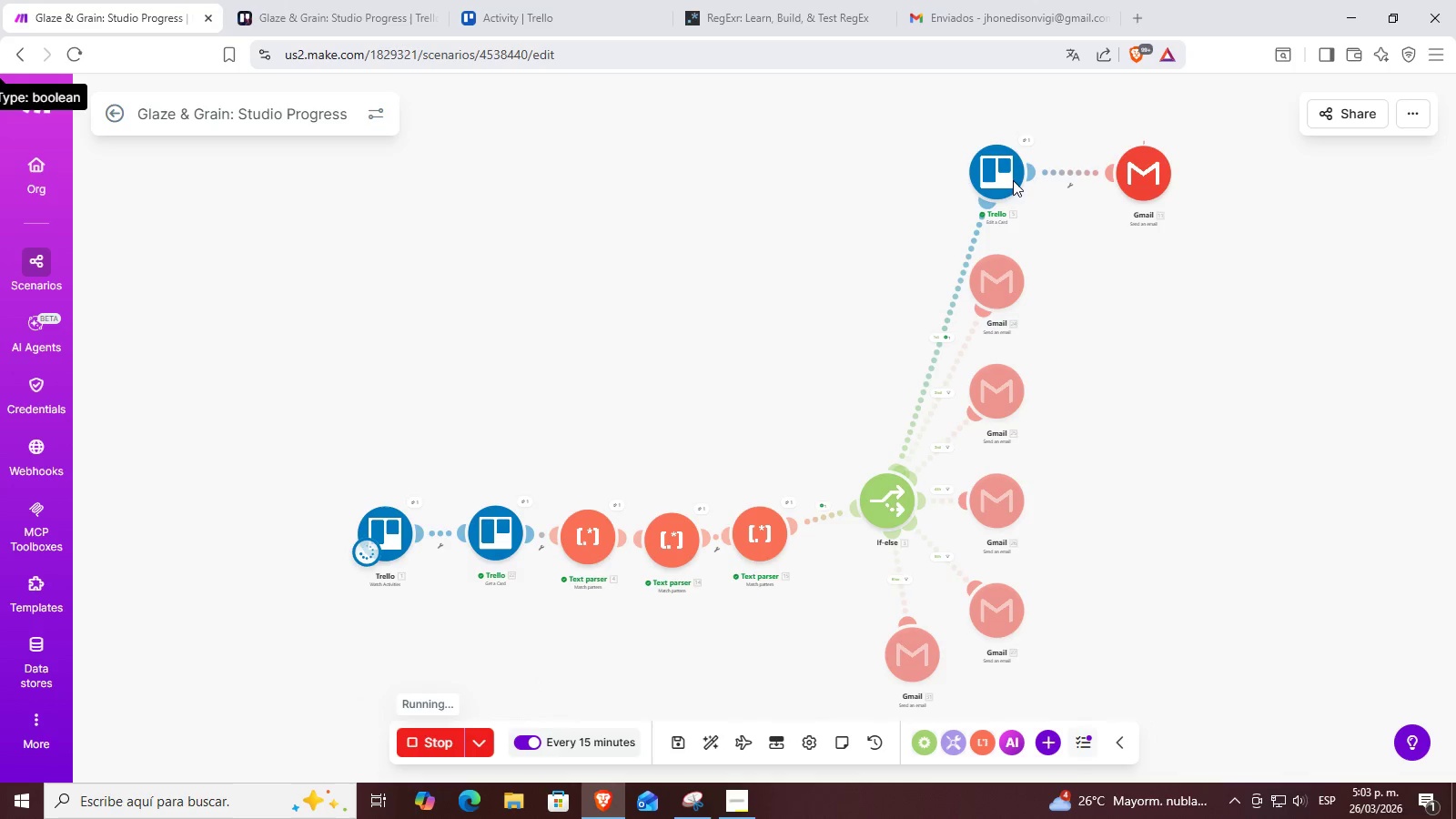 
left_click([950, 0])
 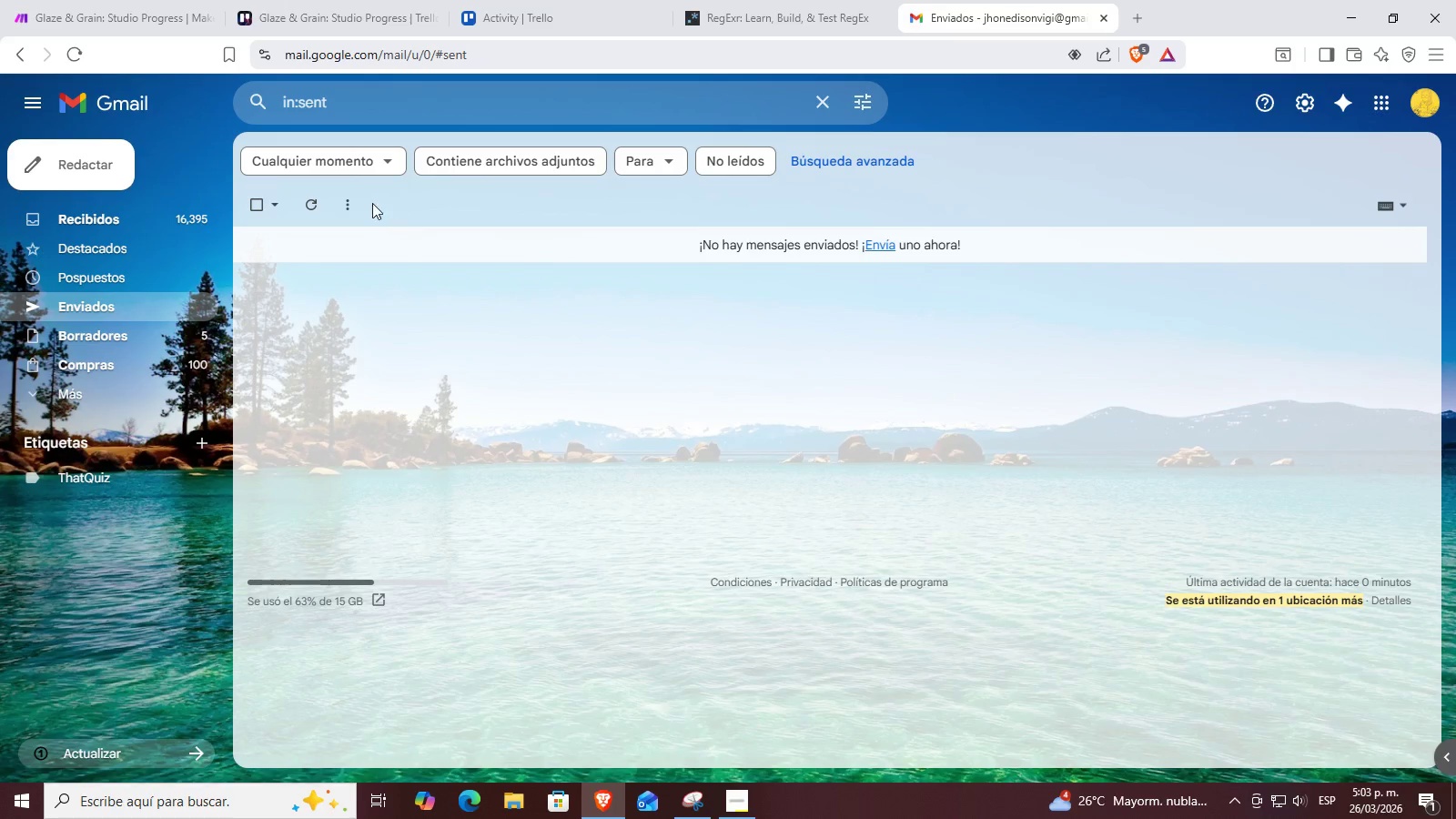 
left_click([302, 198])
 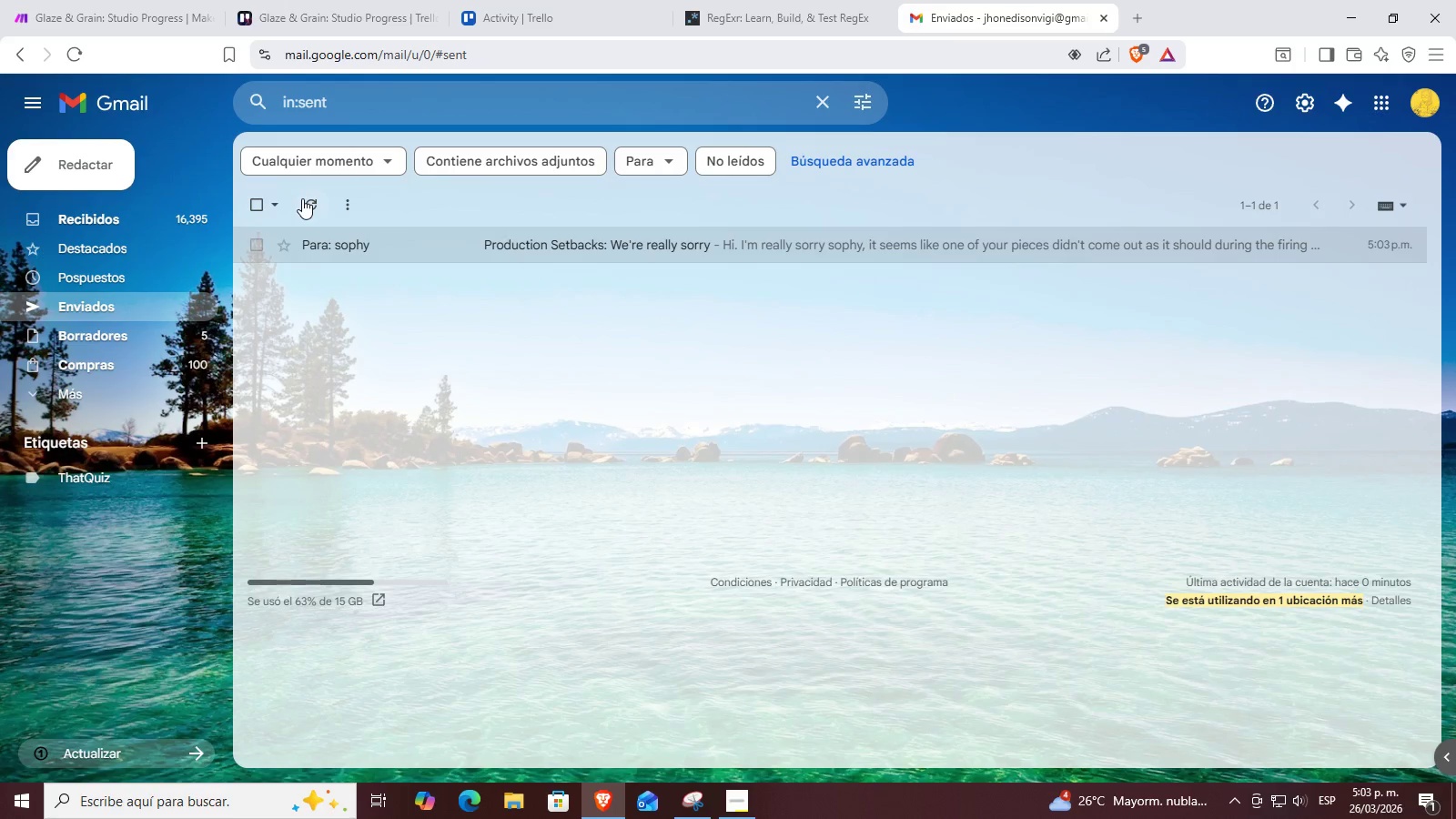 
left_click([302, 198])
 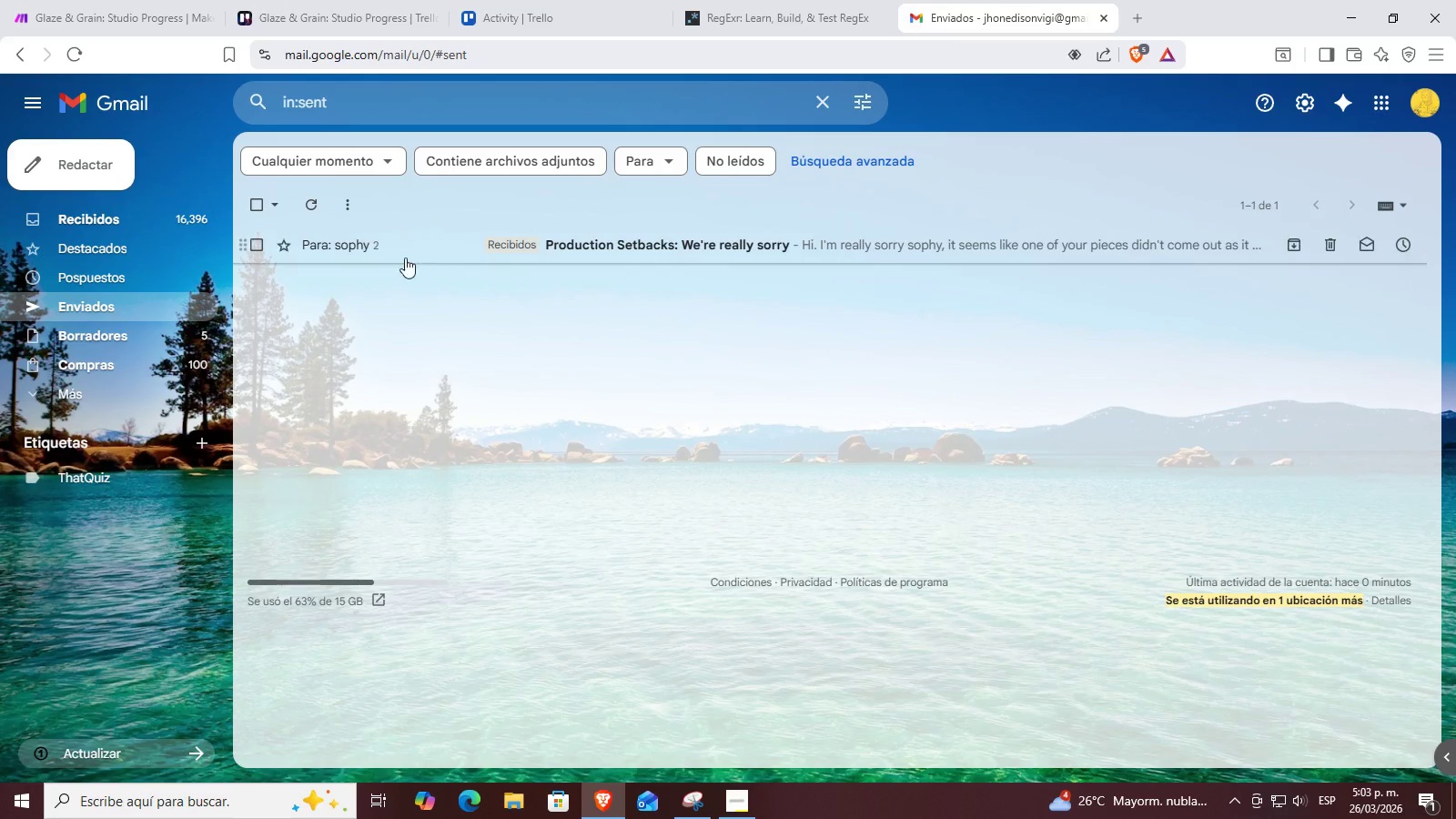 
left_click([431, 258])
 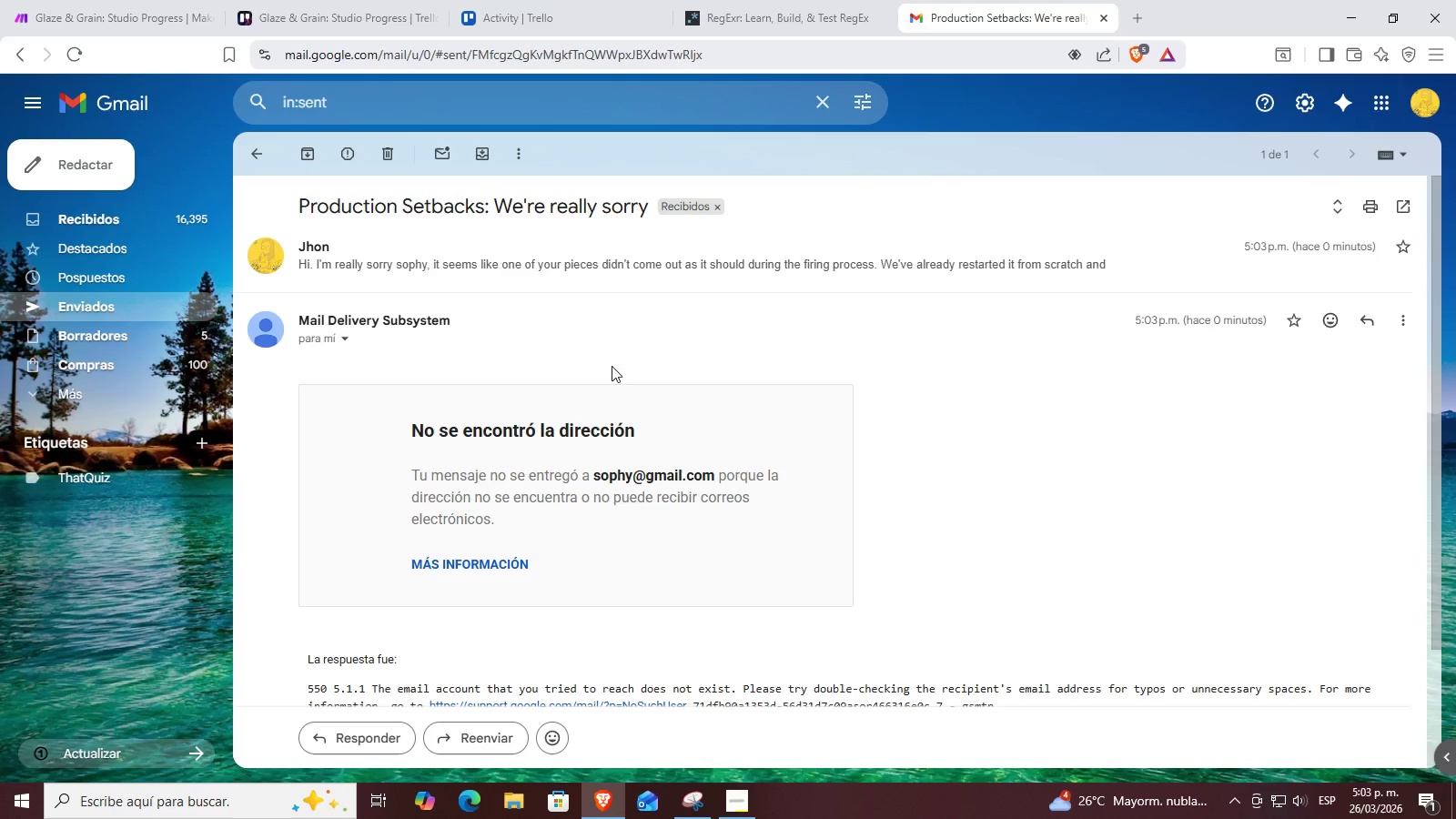 
scroll: coordinate [578, 369], scroll_direction: down, amount: 1.0
 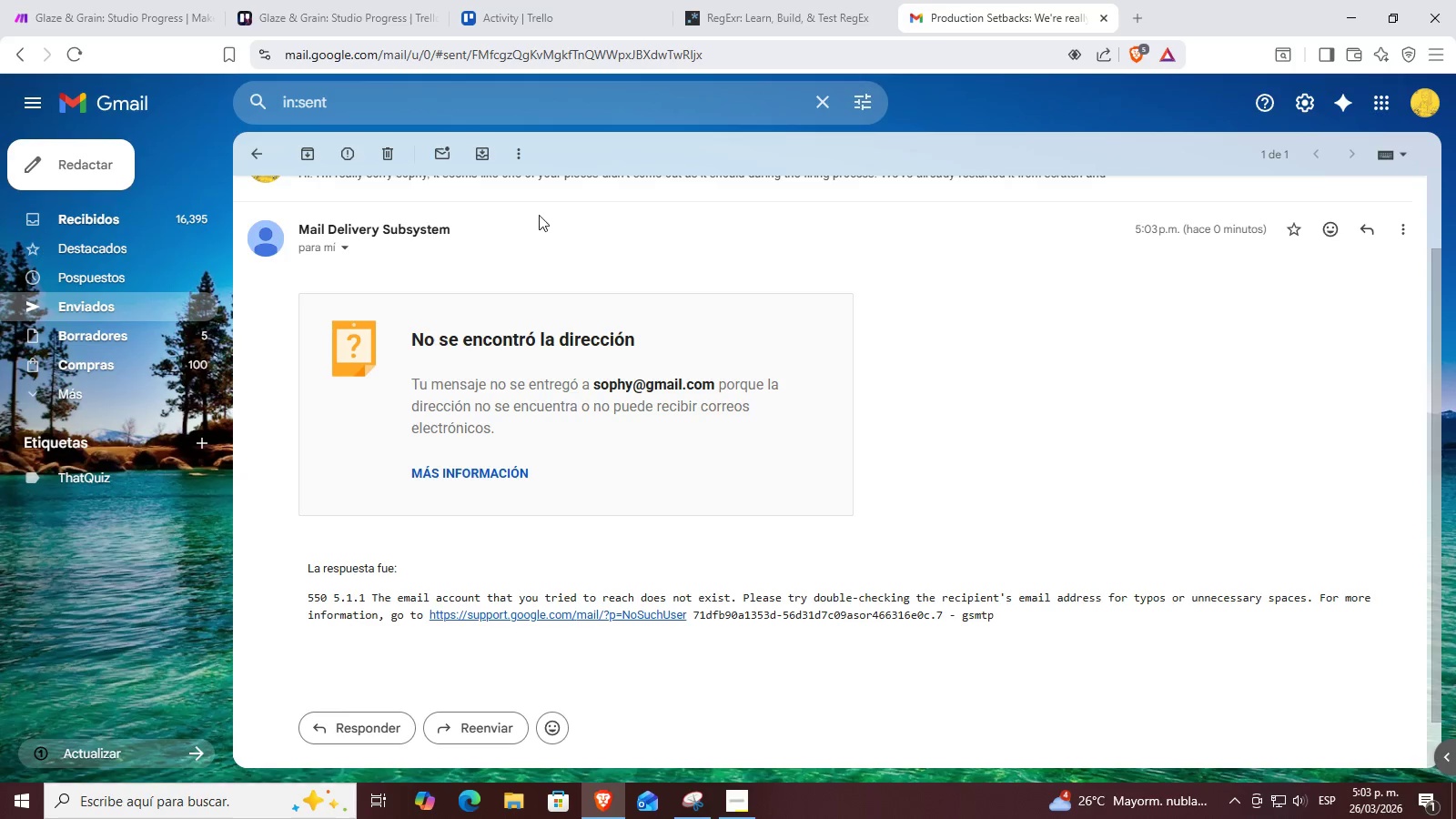 
left_click([569, 198])
 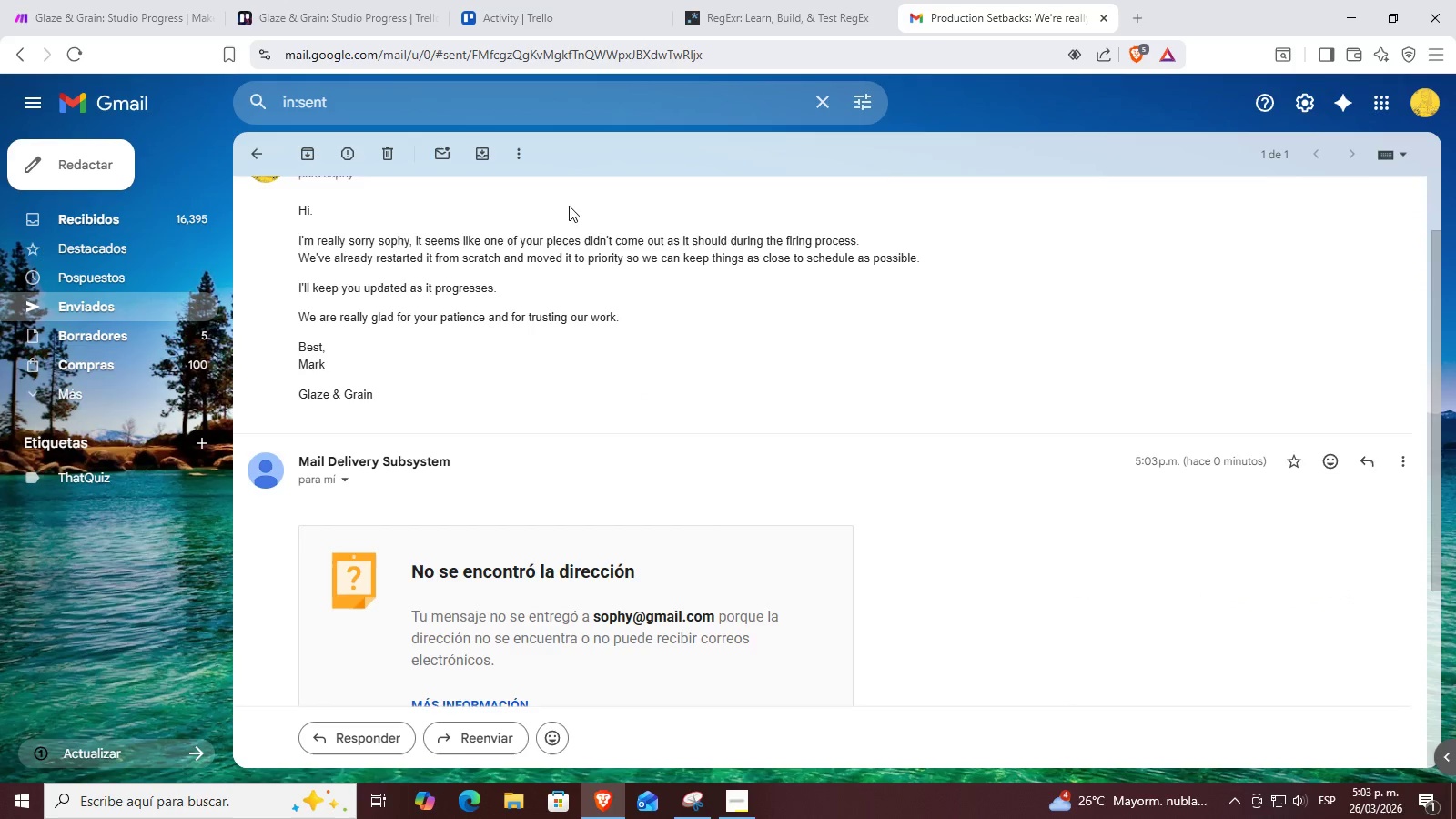 
scroll: coordinate [570, 320], scroll_direction: up, amount: 2.0
 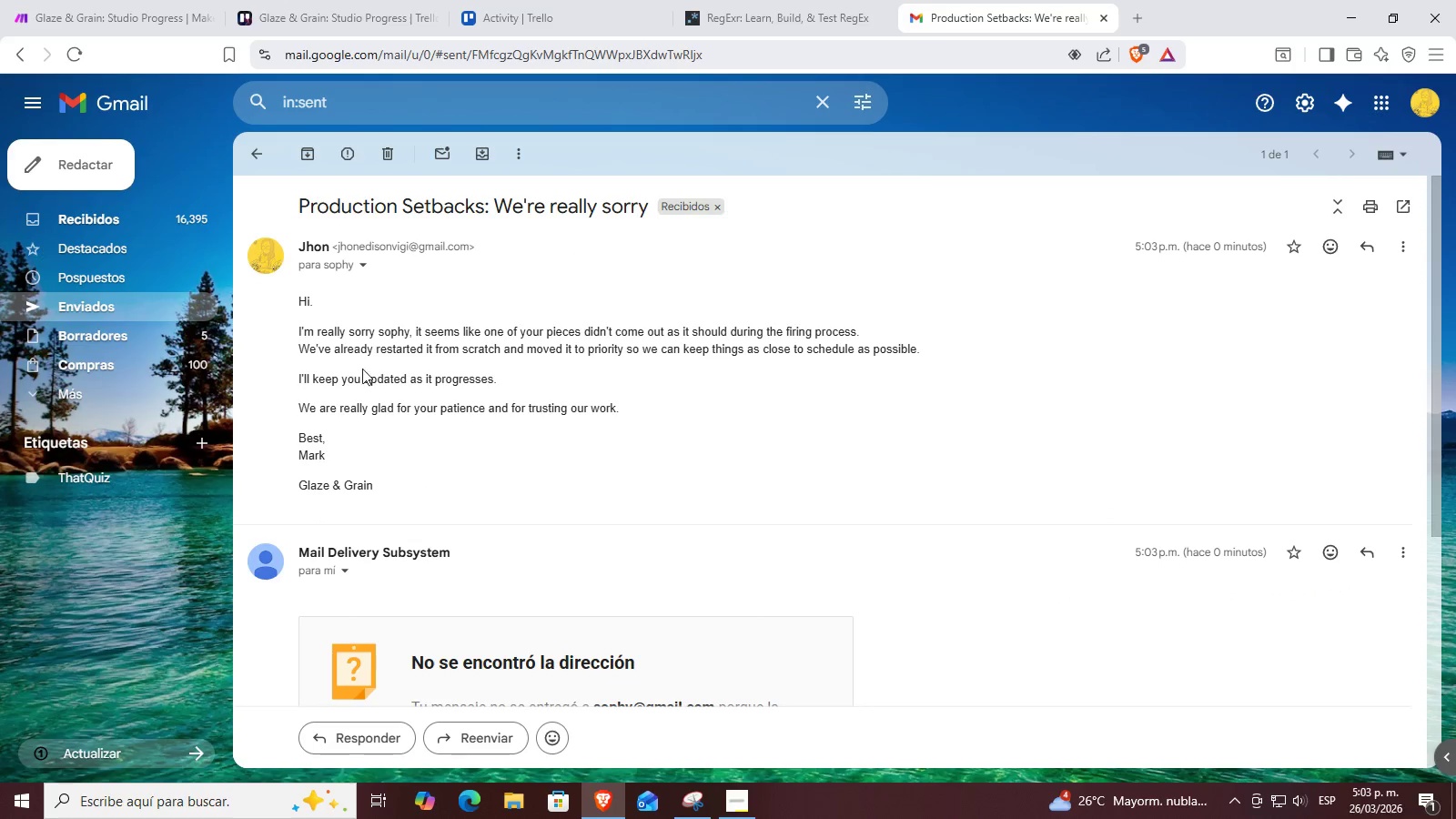 
left_click_drag(start_coordinate=[448, 458], to_coordinate=[269, 229])
 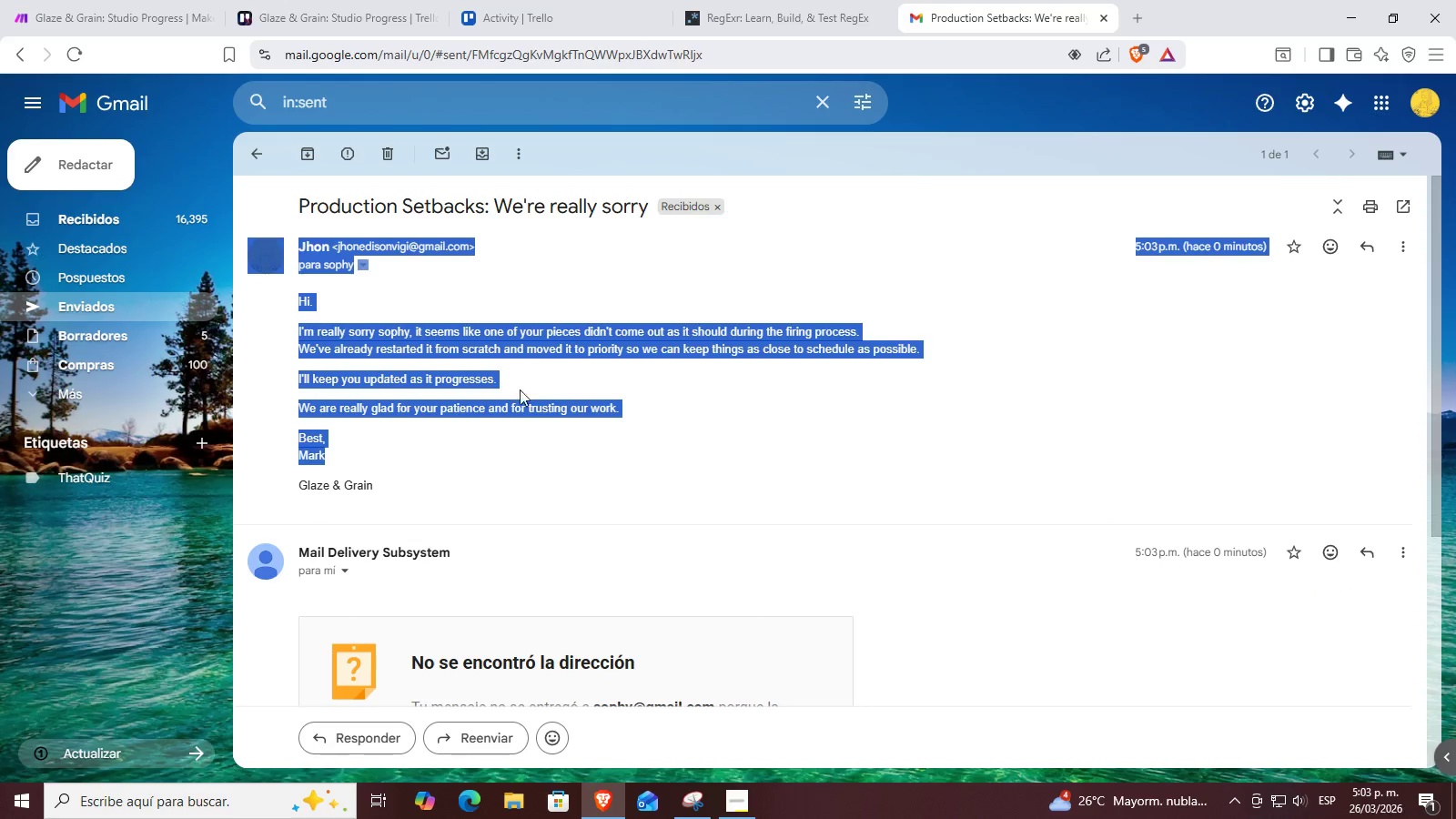 
left_click([545, 422])
 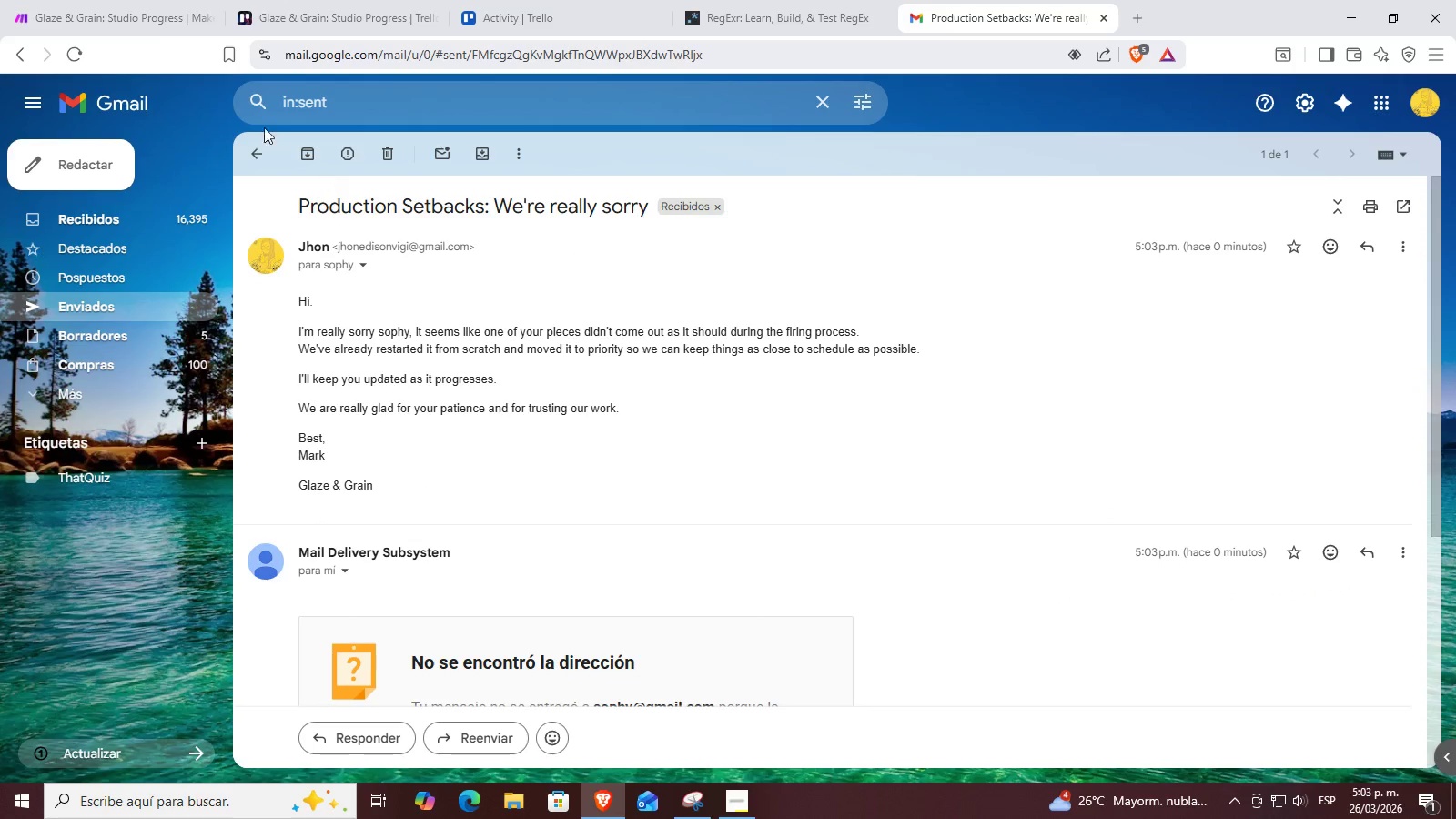 
left_click([147, 10])
 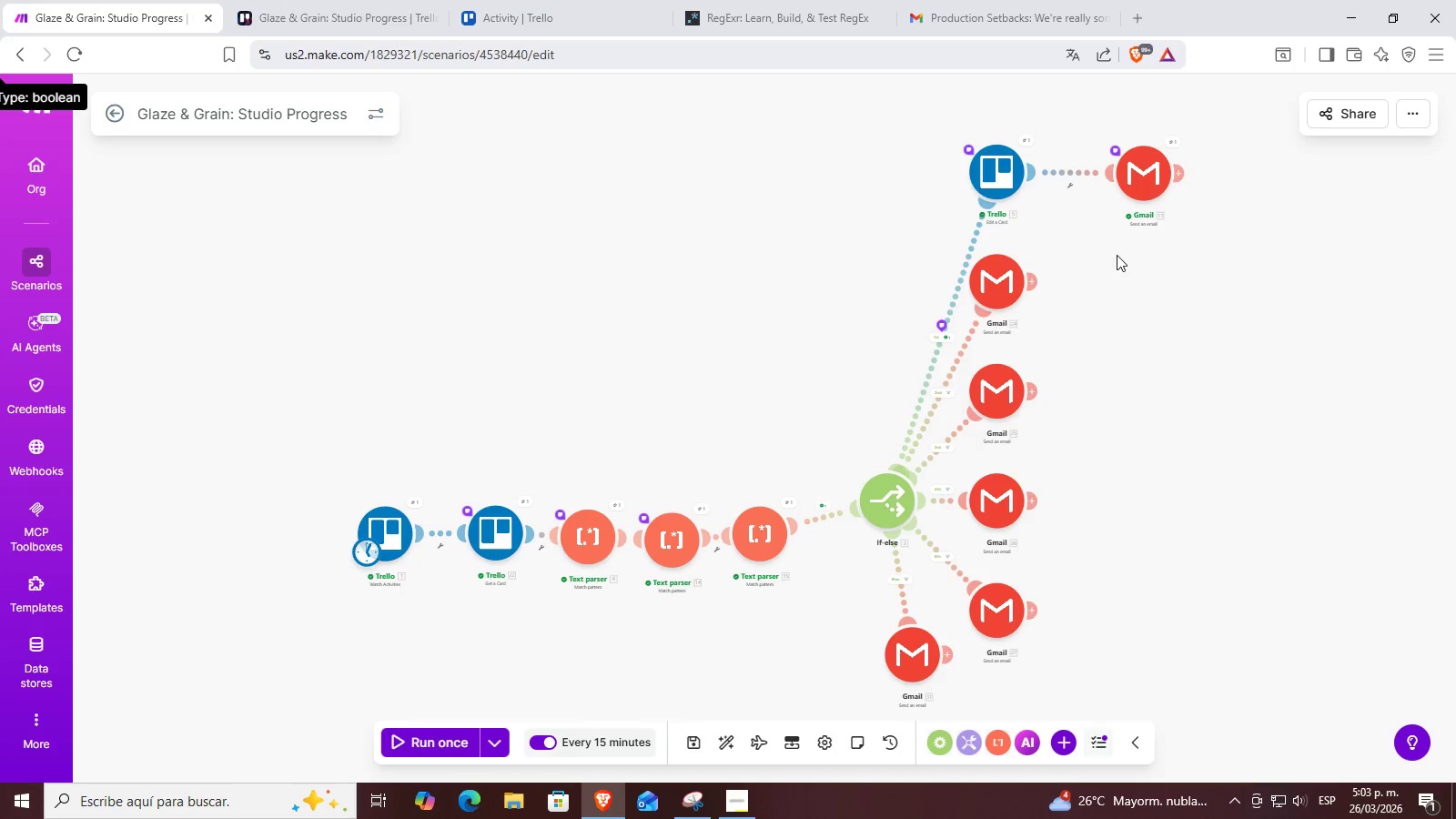 
left_click([792, 0])
 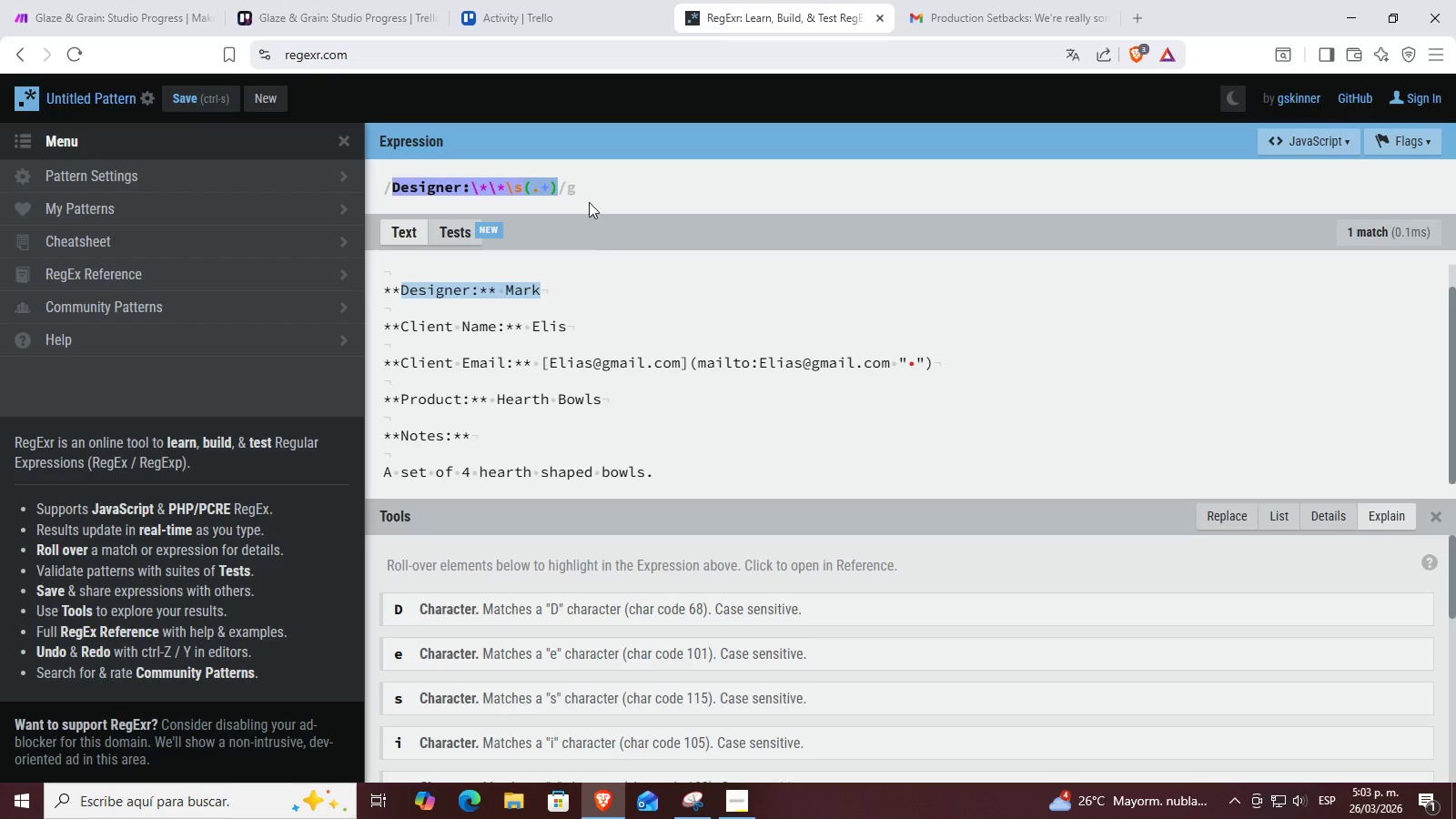 
left_click([436, 0])
 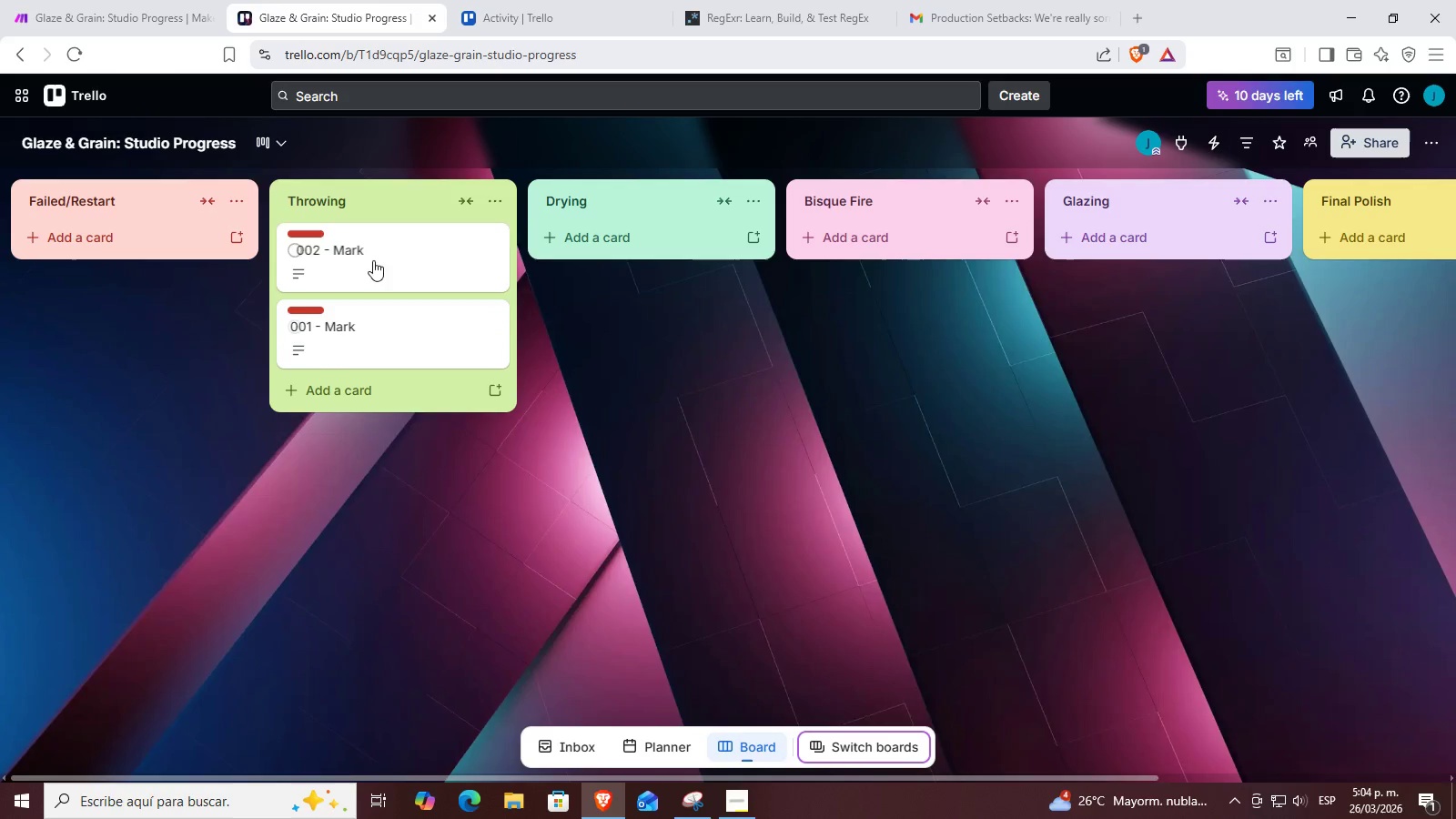 
left_click([173, 0])
 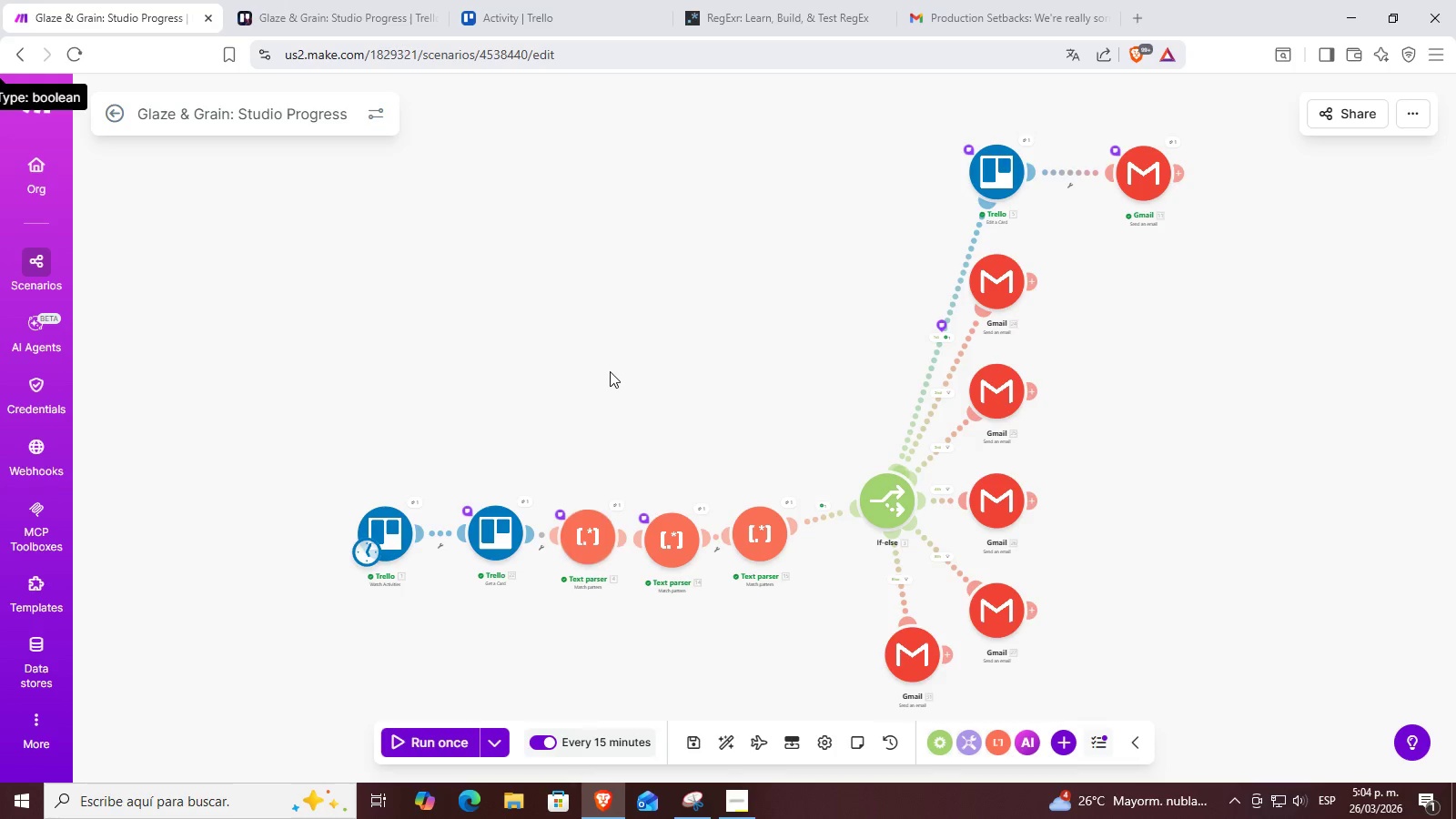 
left_click_drag(start_coordinate=[653, 382], to_coordinate=[531, 385])
 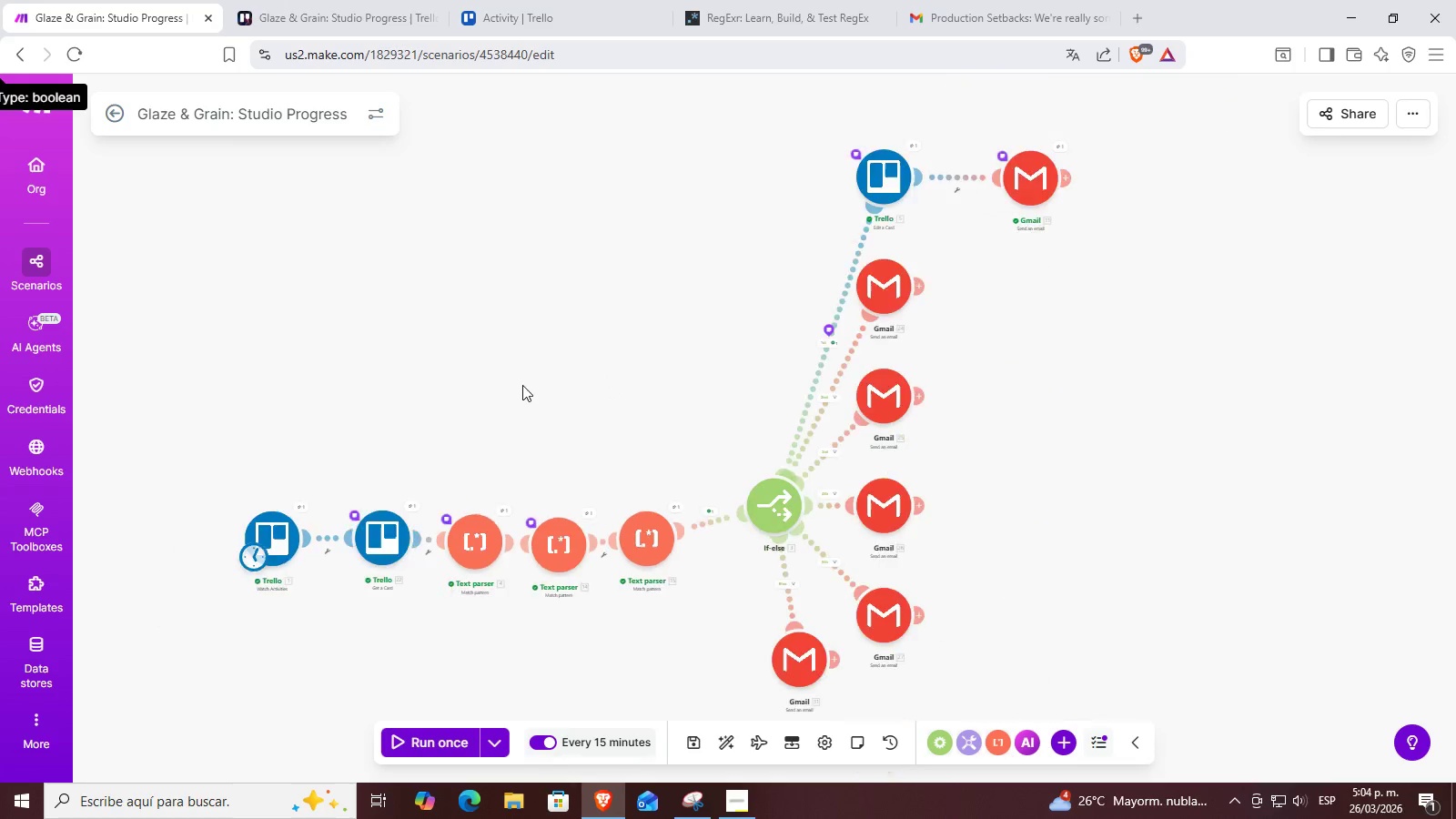 
scroll: coordinate [602, 373], scroll_direction: up, amount: 1.0
 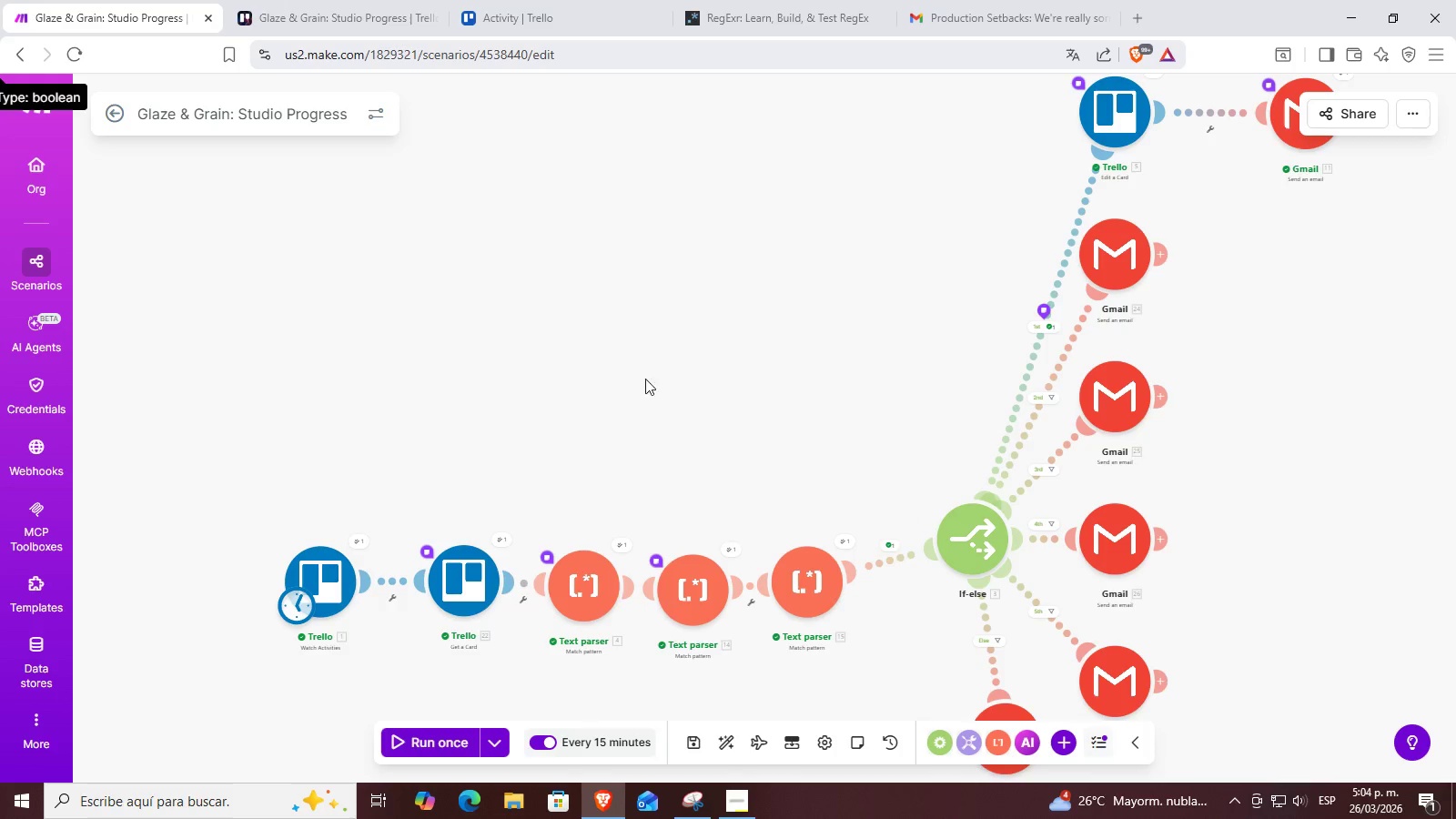 
left_click_drag(start_coordinate=[592, 385], to_coordinate=[600, 355])
 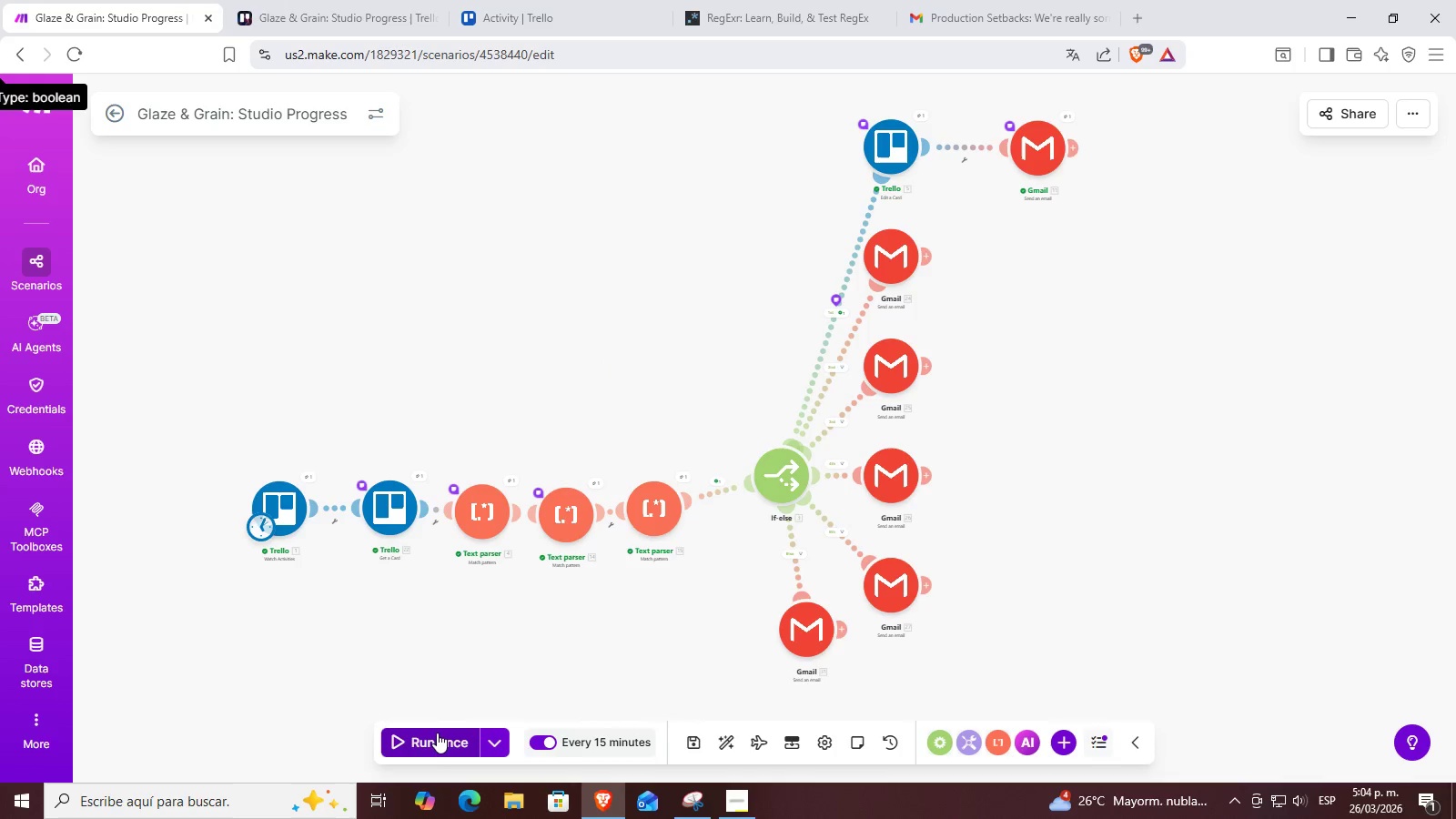 
scroll: coordinate [521, 385], scroll_direction: down, amount: 1.0
 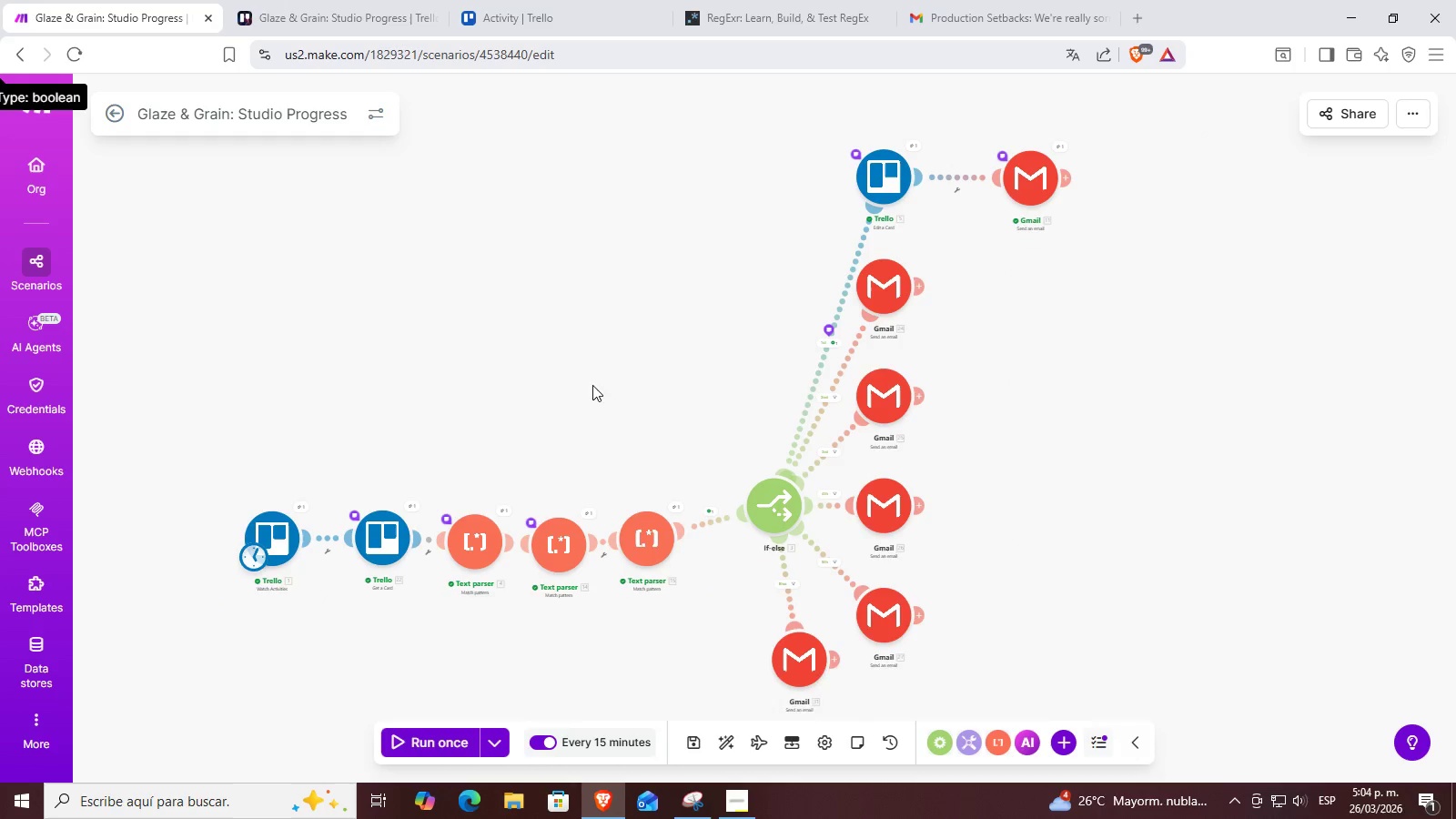 
left_click([437, 732])
 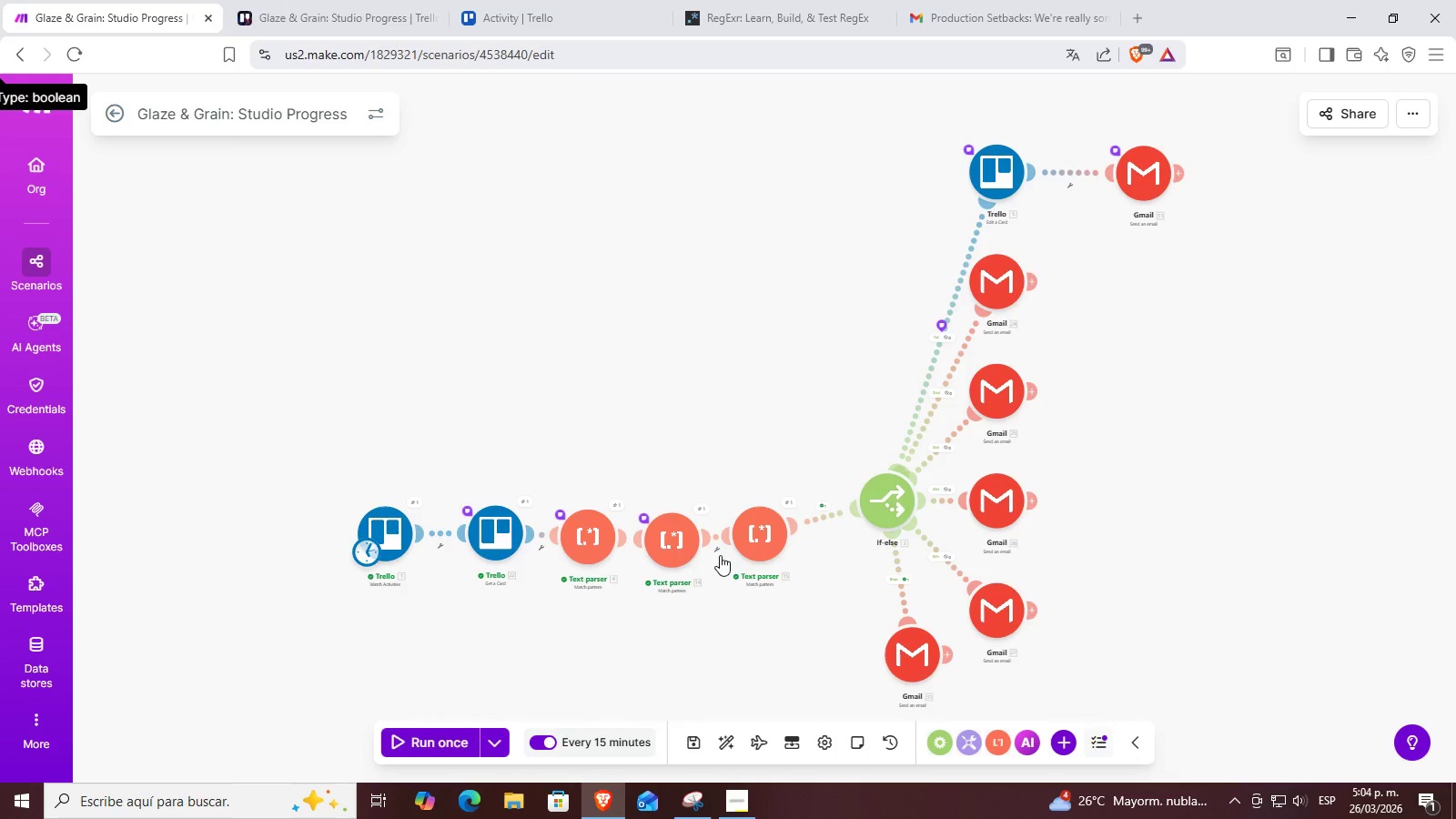 
scroll: coordinate [836, 366], scroll_direction: up, amount: 3.0
 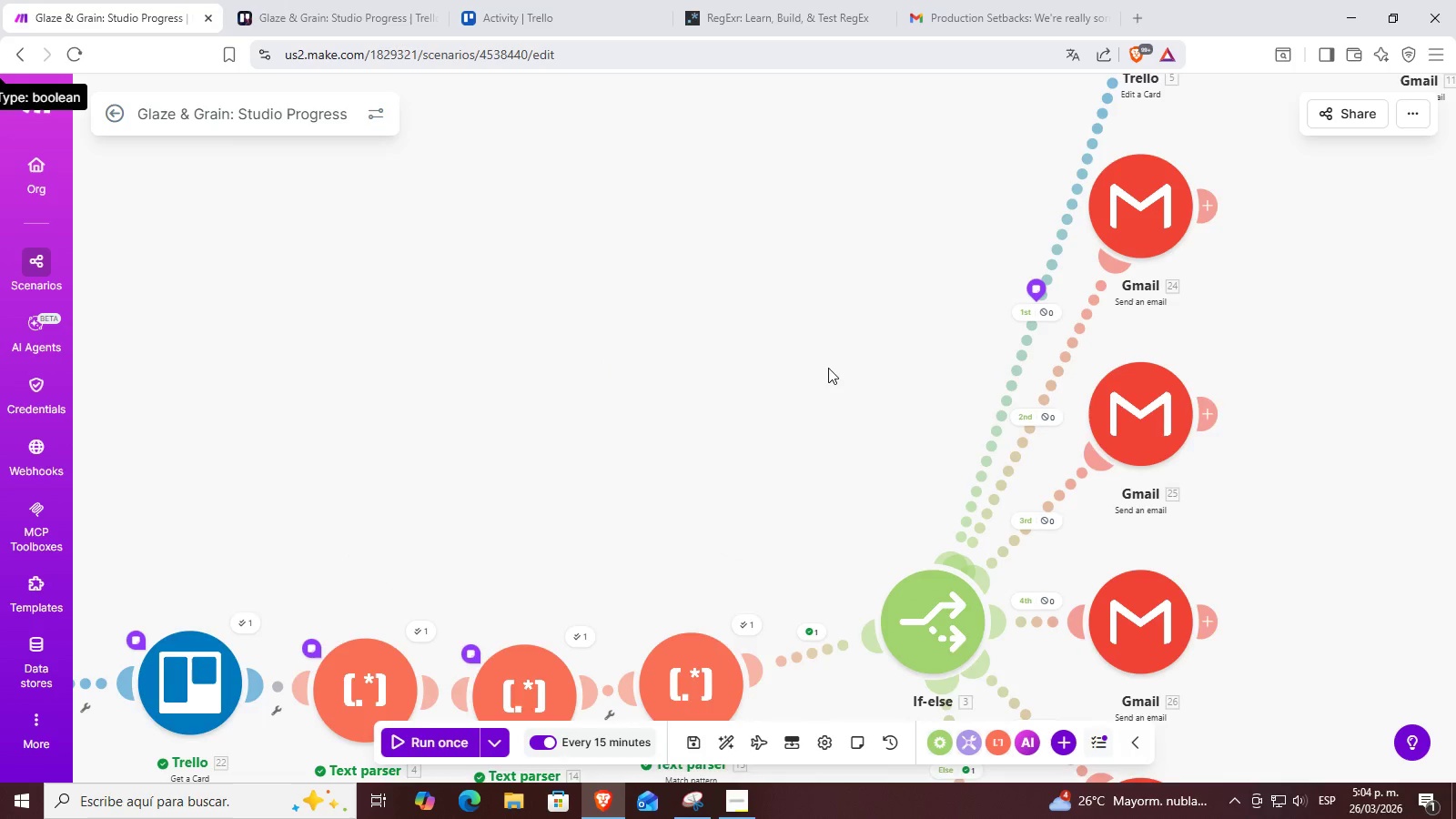 
left_click_drag(start_coordinate=[828, 368], to_coordinate=[838, 184])
 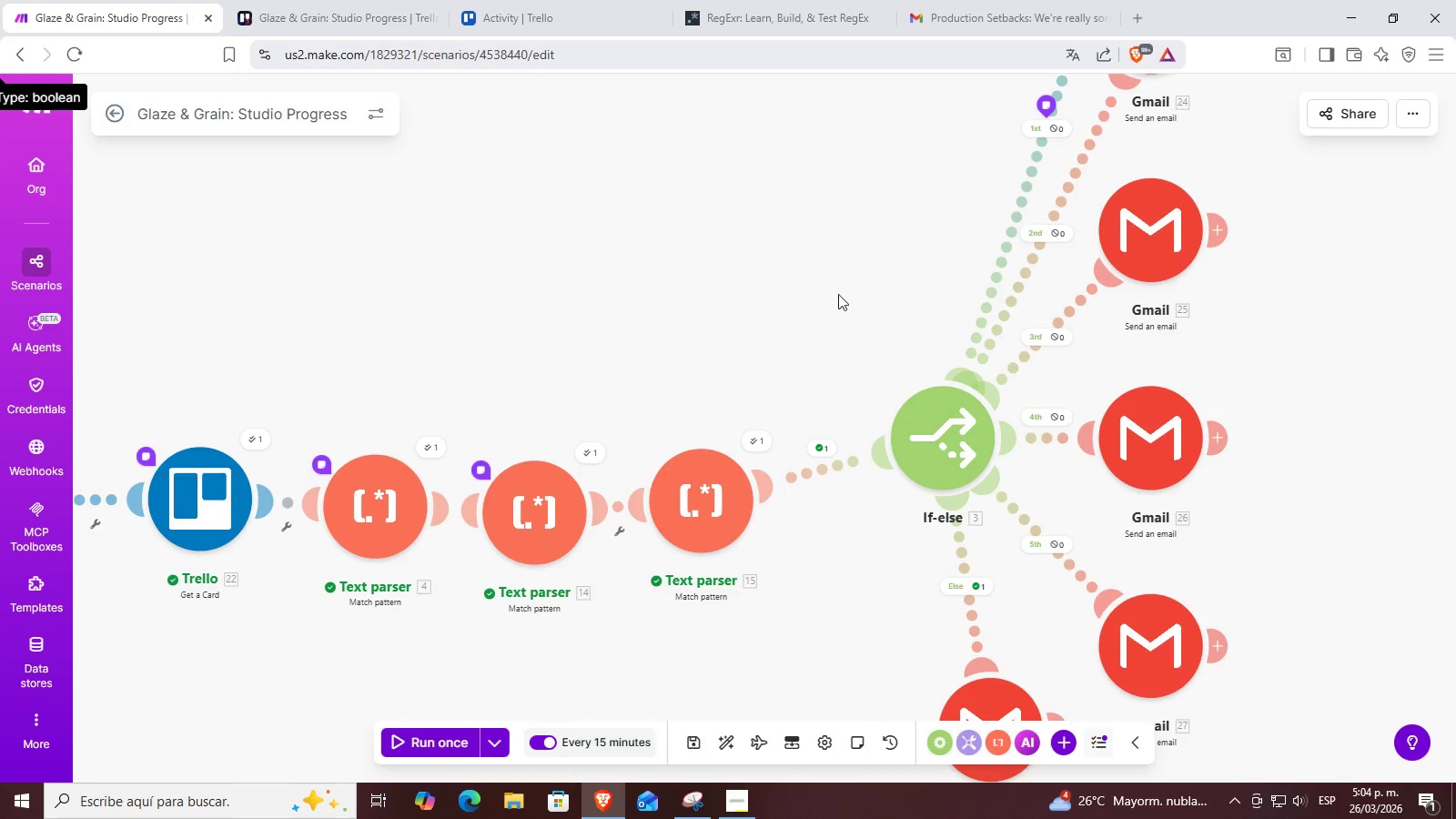 
left_click_drag(start_coordinate=[838, 292], to_coordinate=[822, 194])
 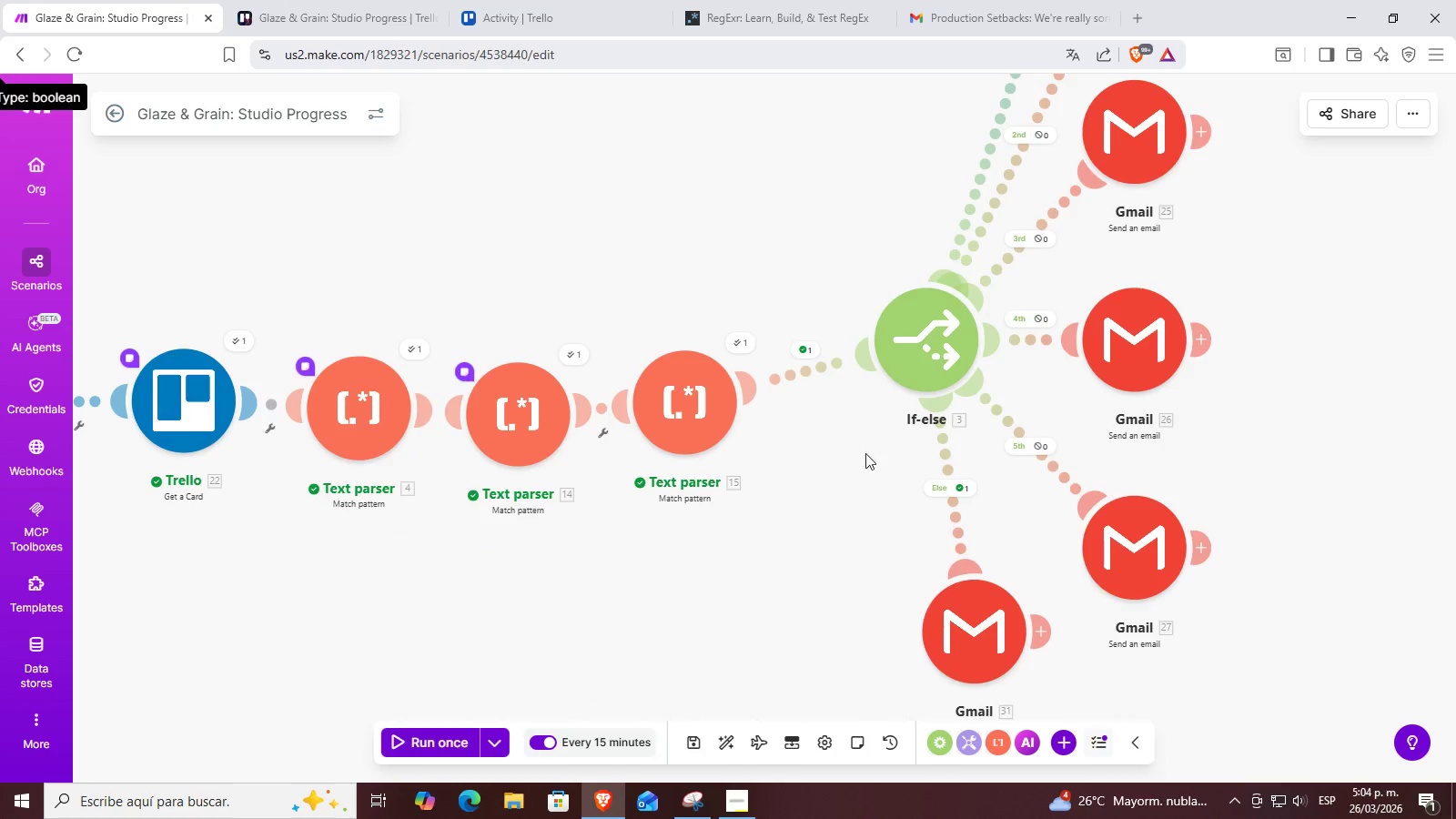 
left_click([967, 0])
 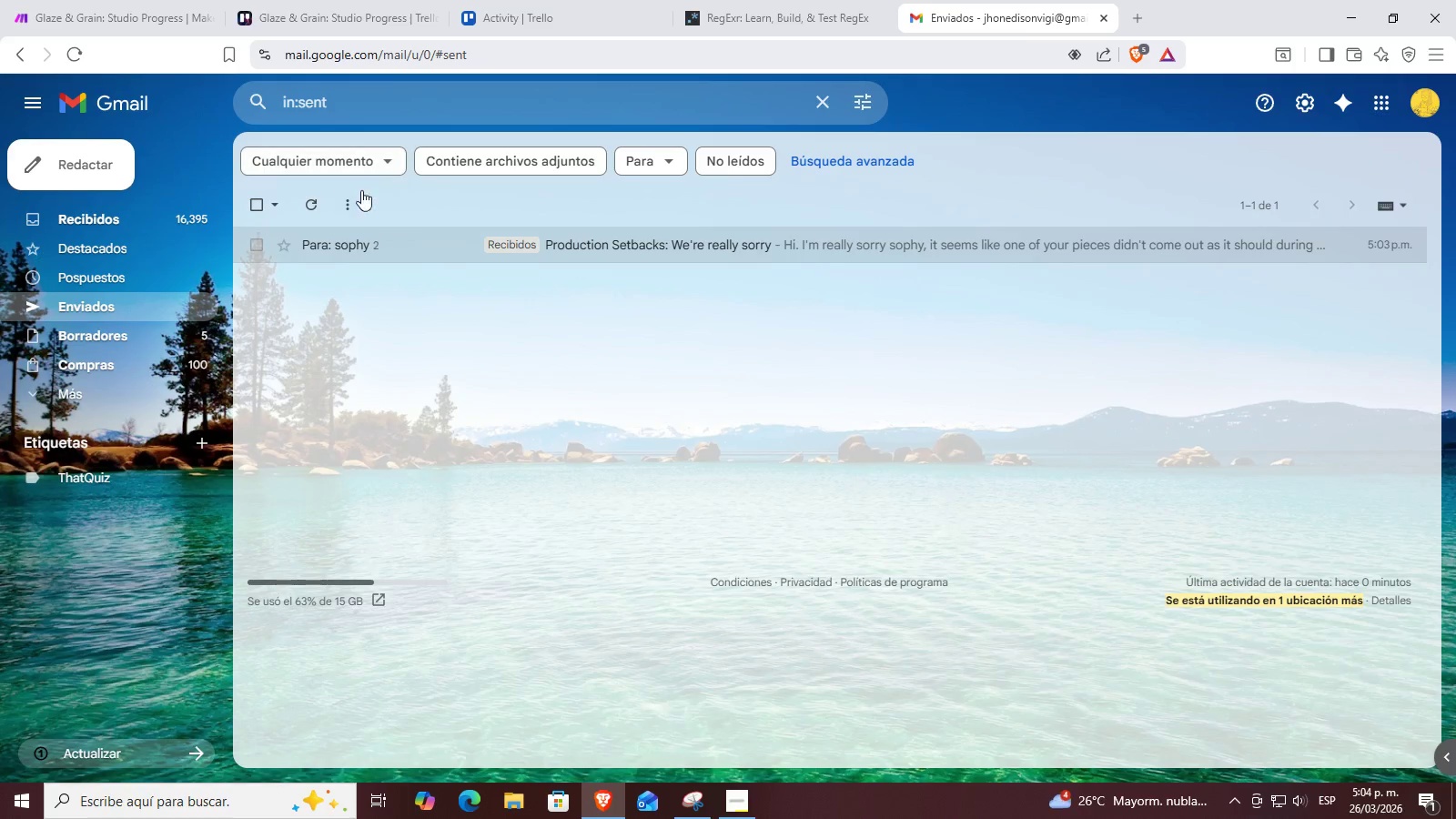 
scroll: coordinate [855, 478], scroll_direction: down, amount: 1.0
 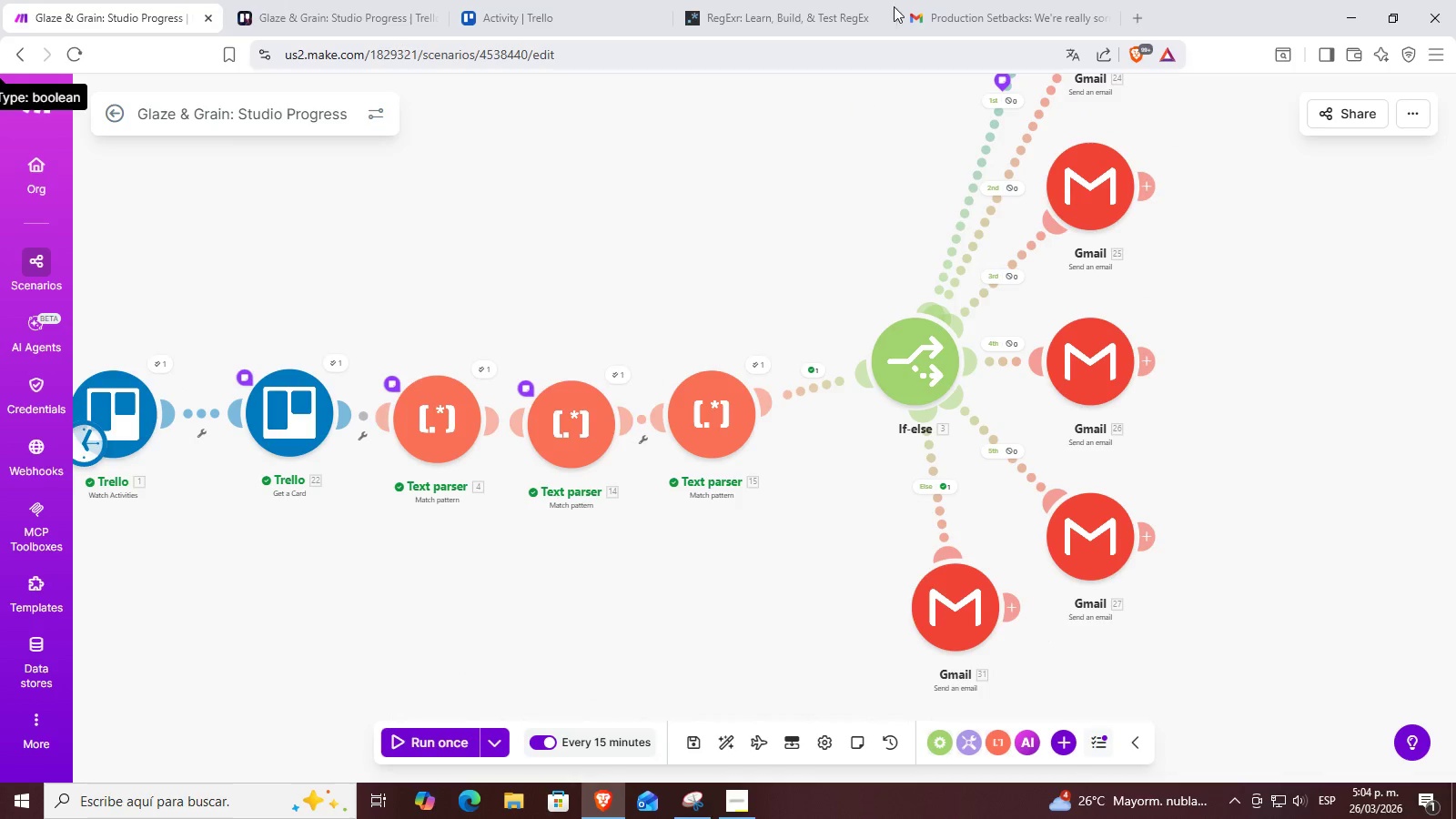 
left_click([318, 199])
 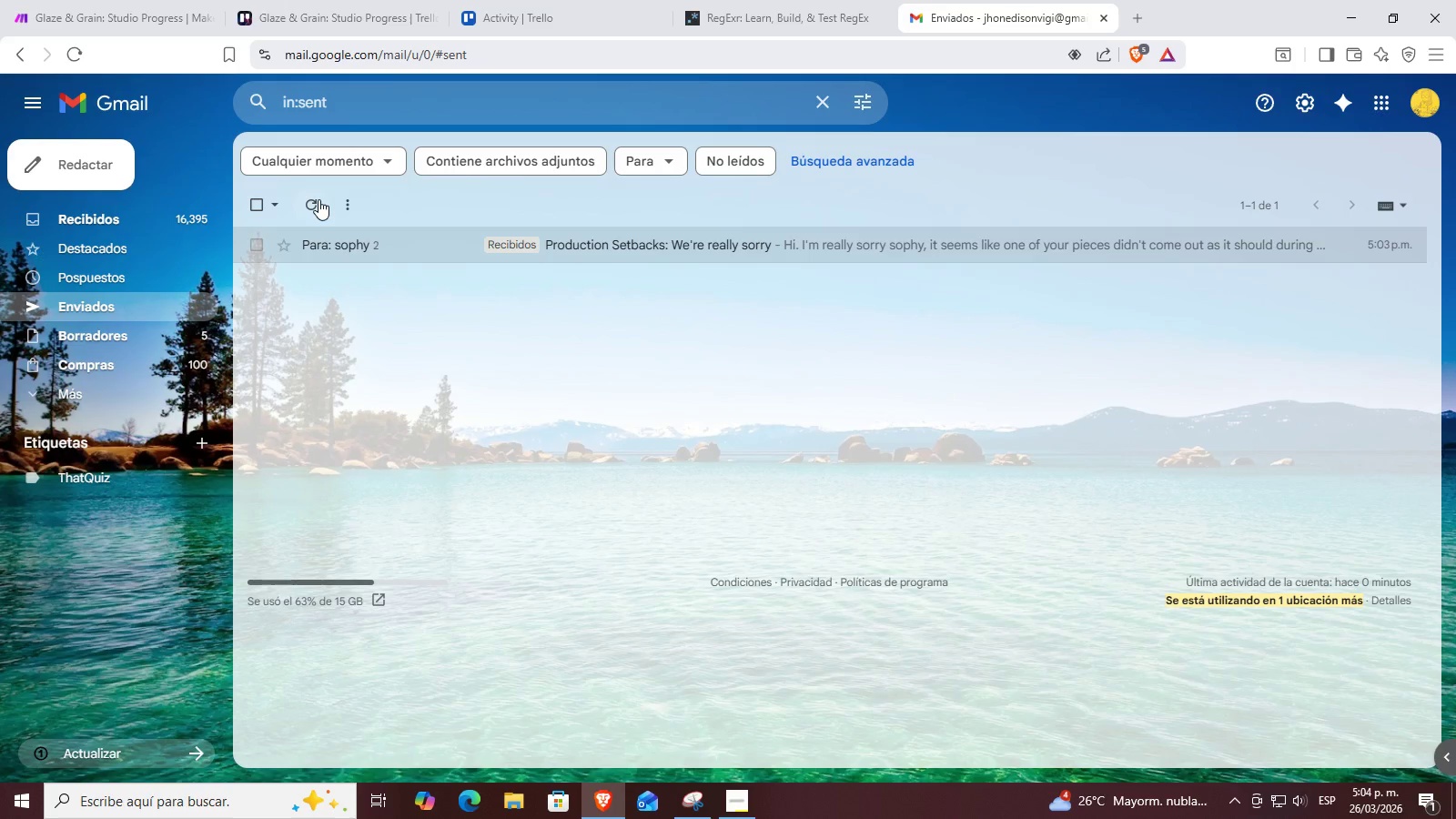 
left_click([318, 199])
 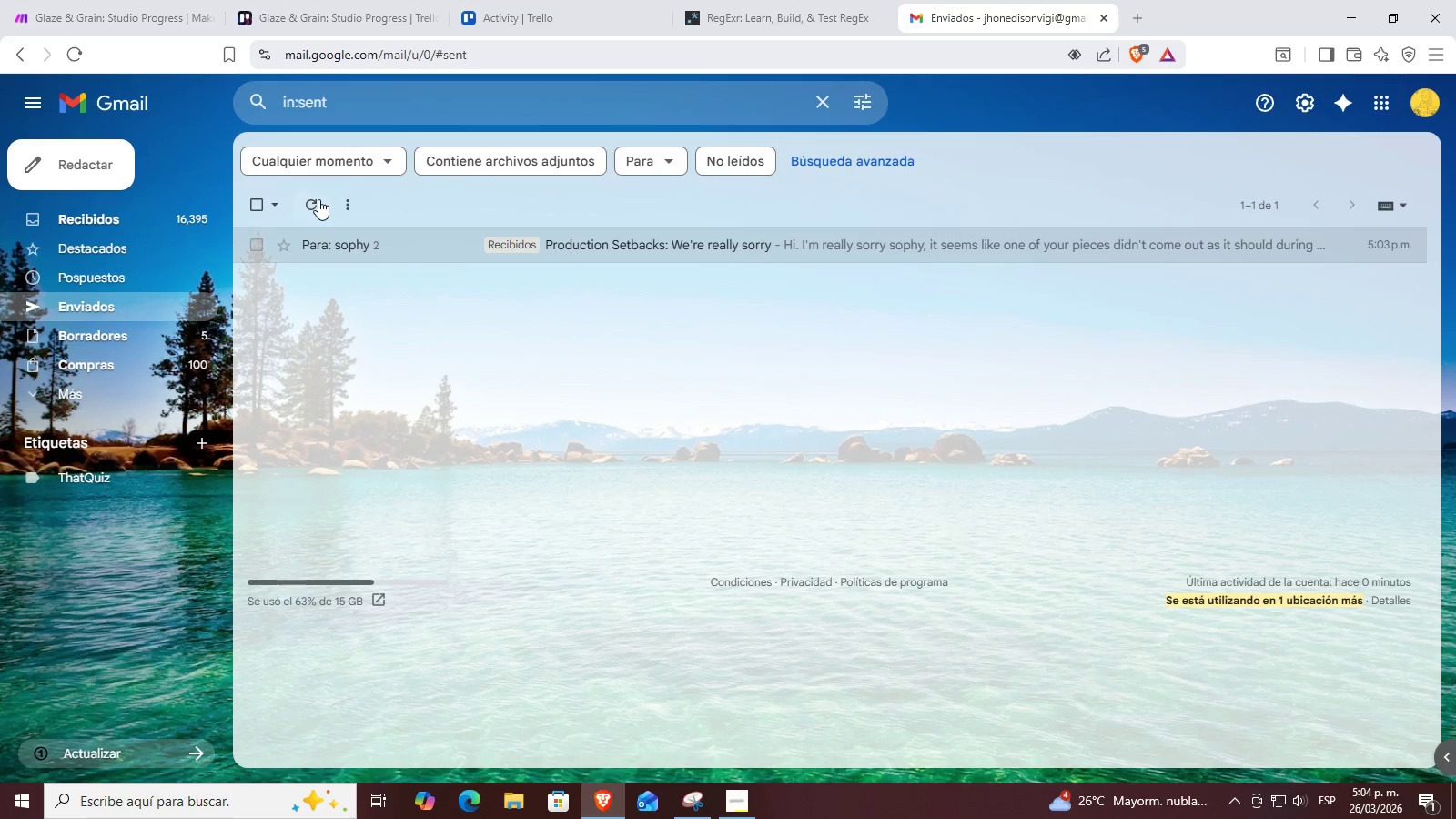 
left_click([318, 199])
 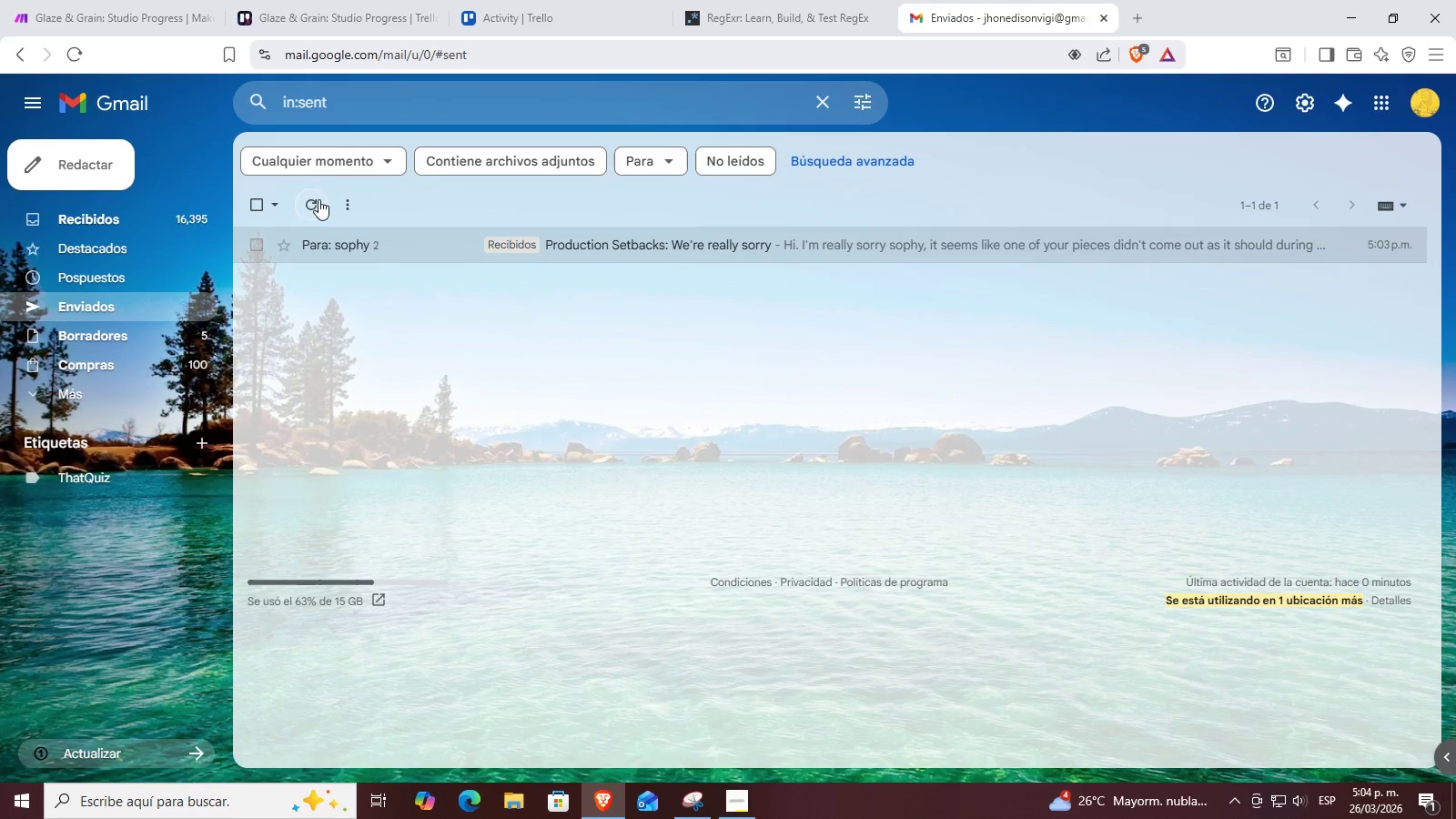 
double_click([318, 199])
 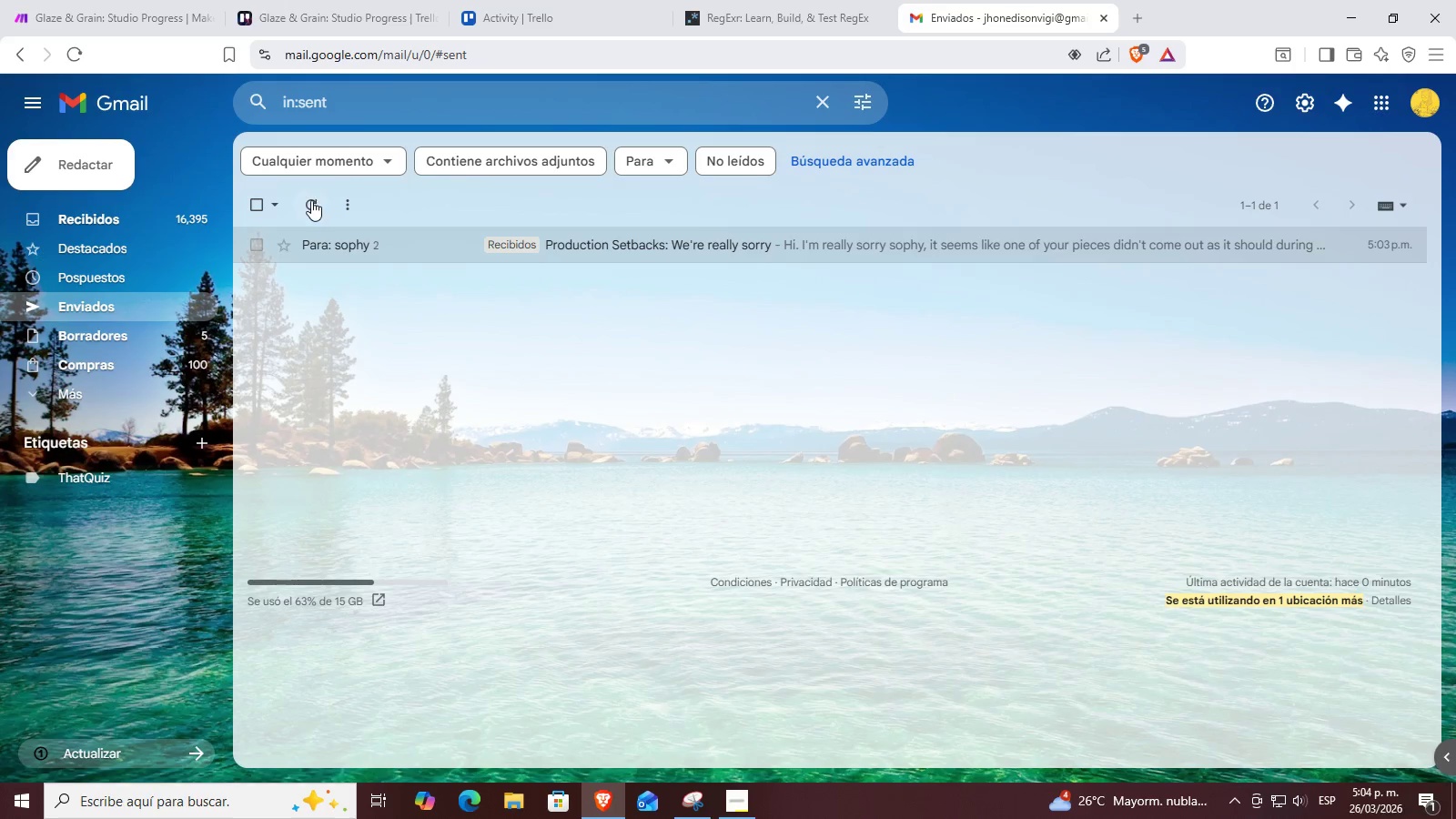 
left_click([102, 0])
 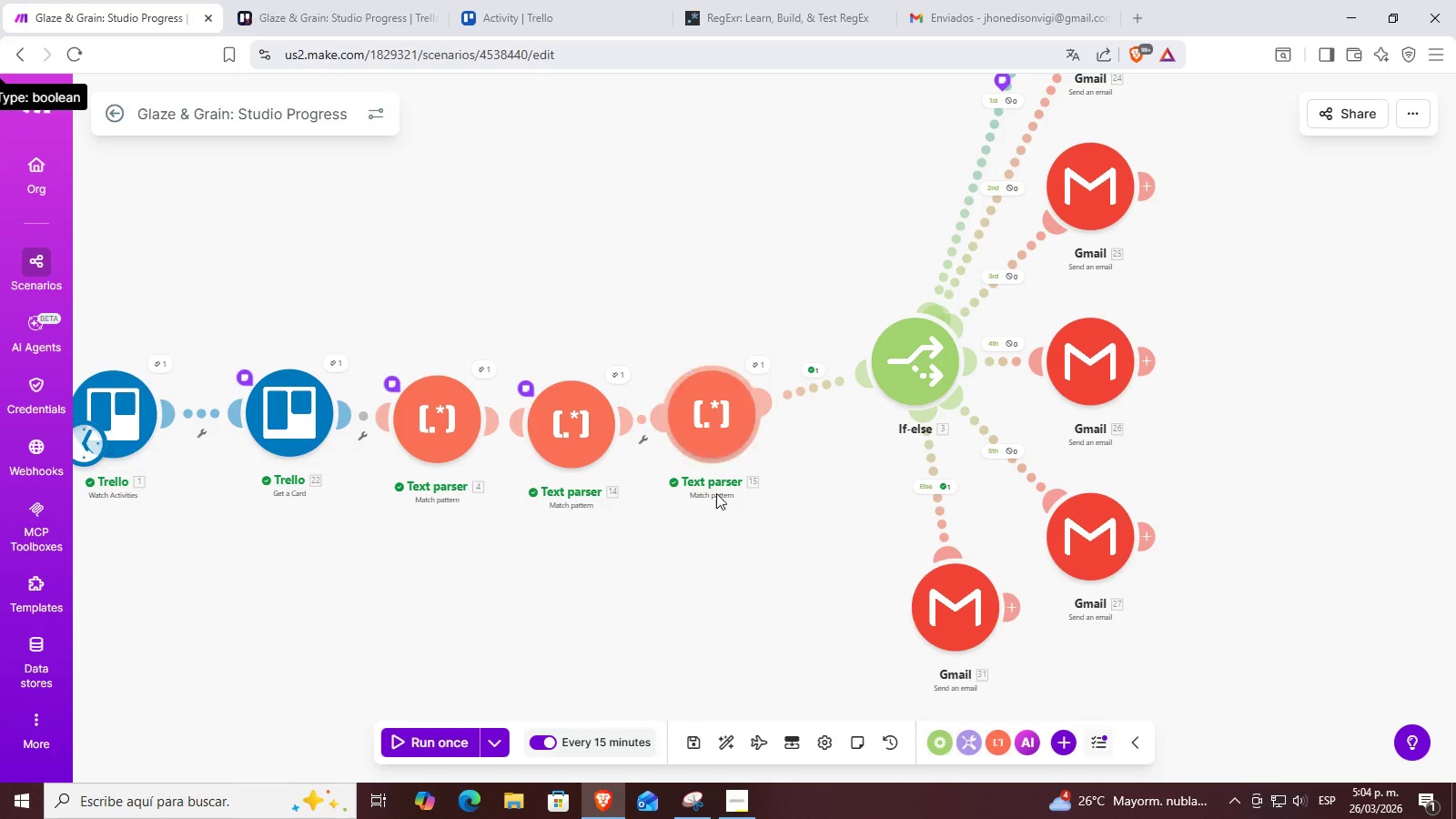 
left_click_drag(start_coordinate=[763, 561], to_coordinate=[706, 496])
 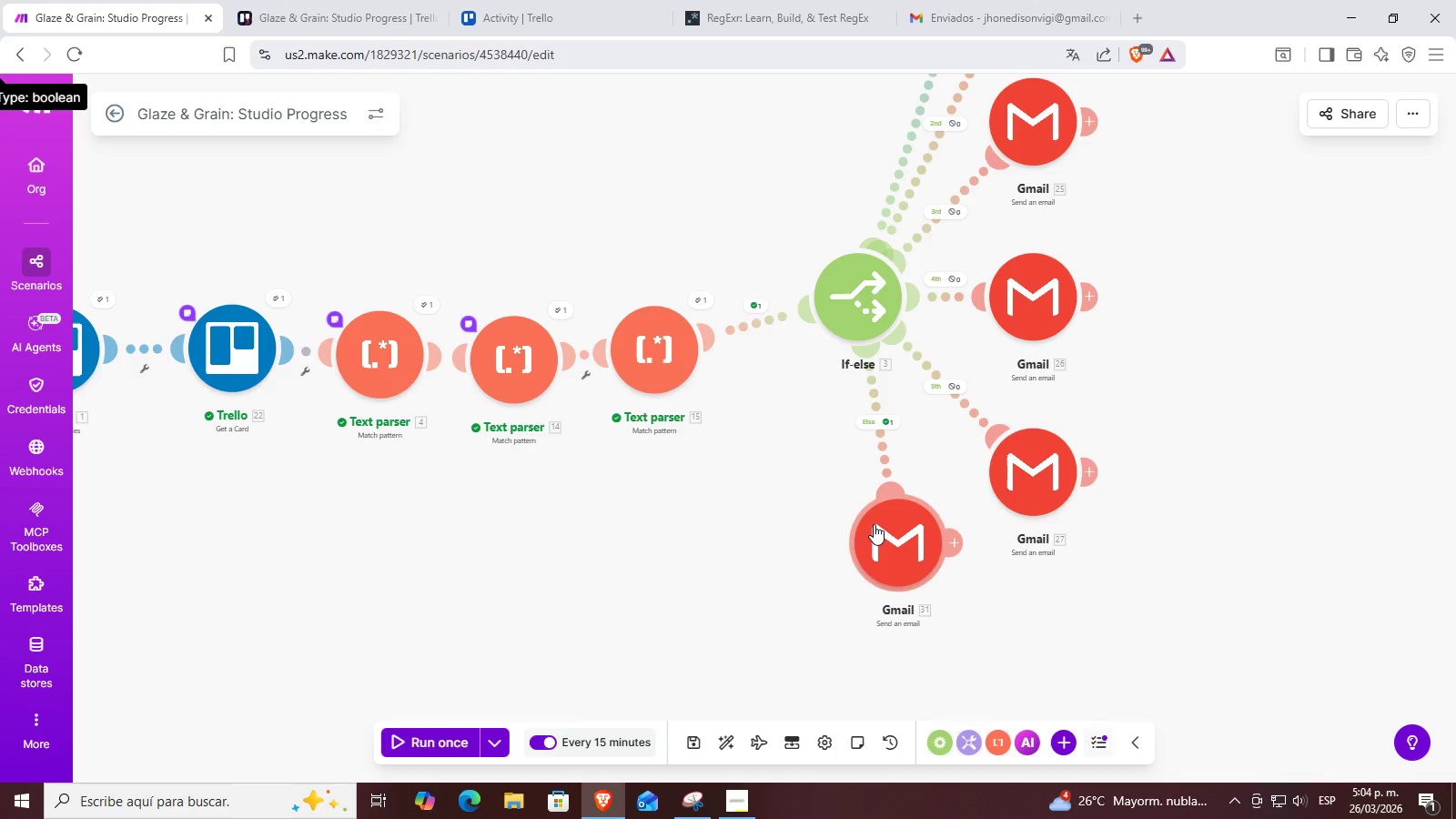 
left_click_drag(start_coordinate=[779, 577], to_coordinate=[716, 583])
 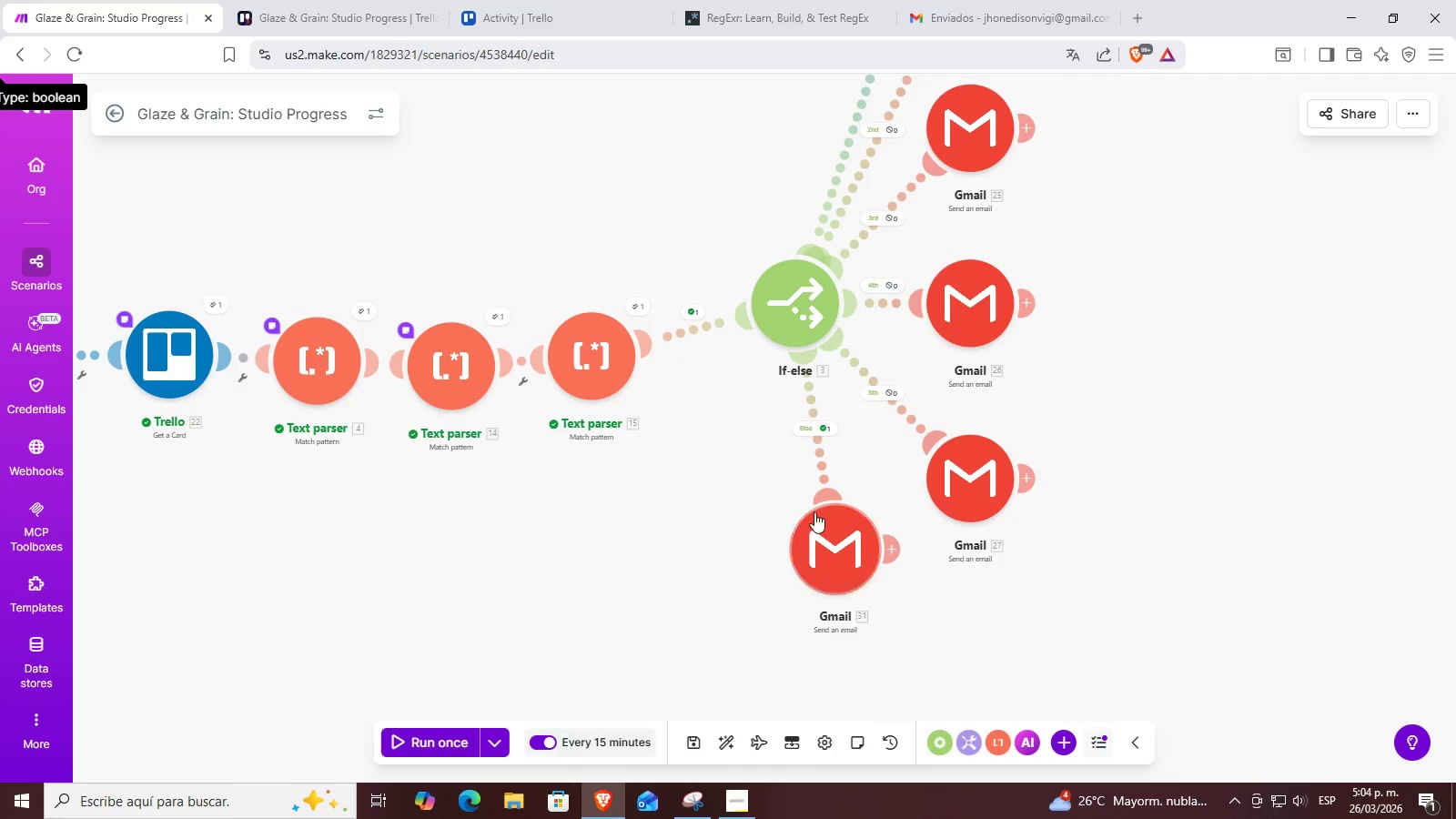 
left_click([834, 524])
 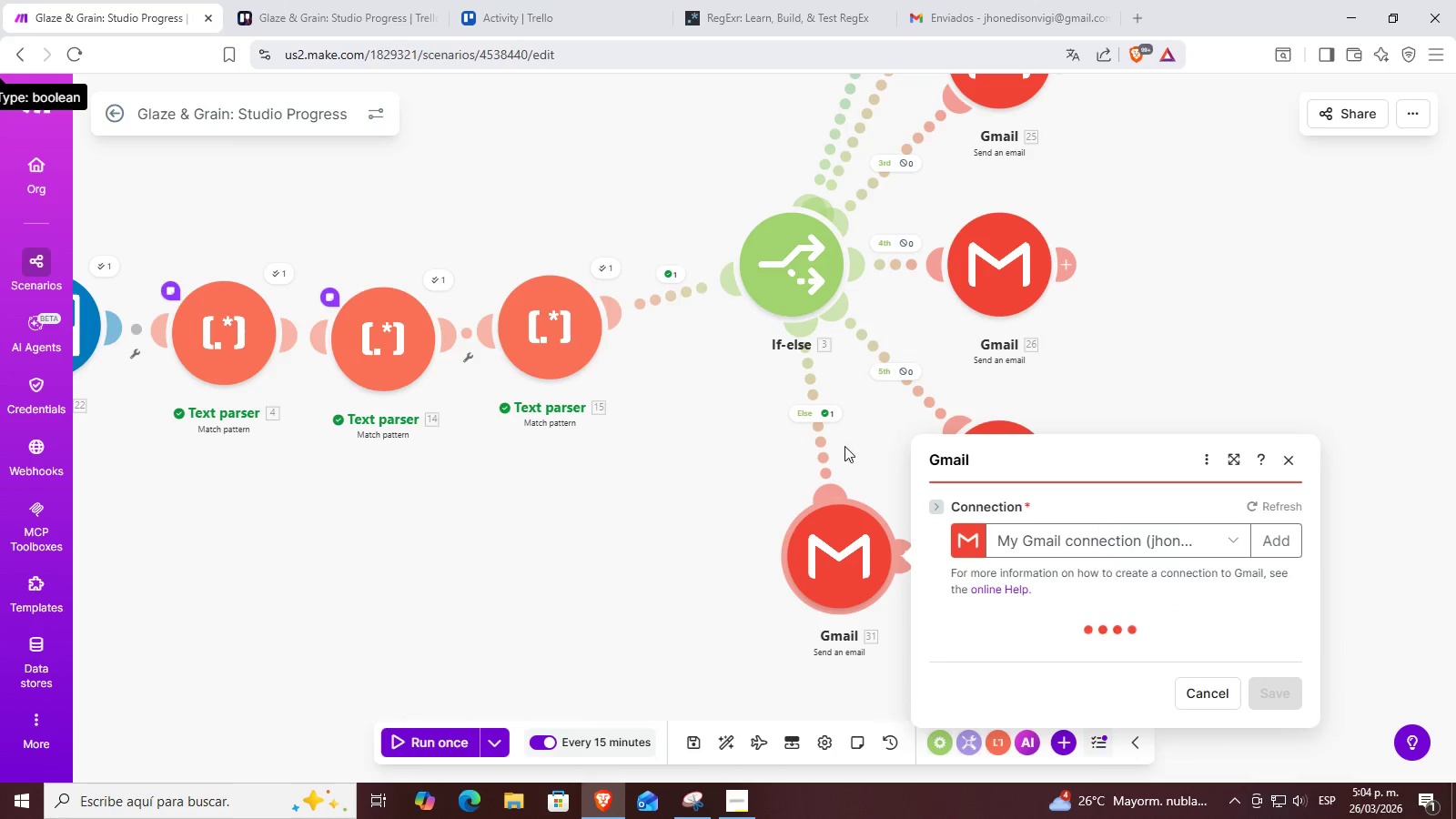 
scroll: coordinate [814, 511], scroll_direction: up, amount: 1.0
 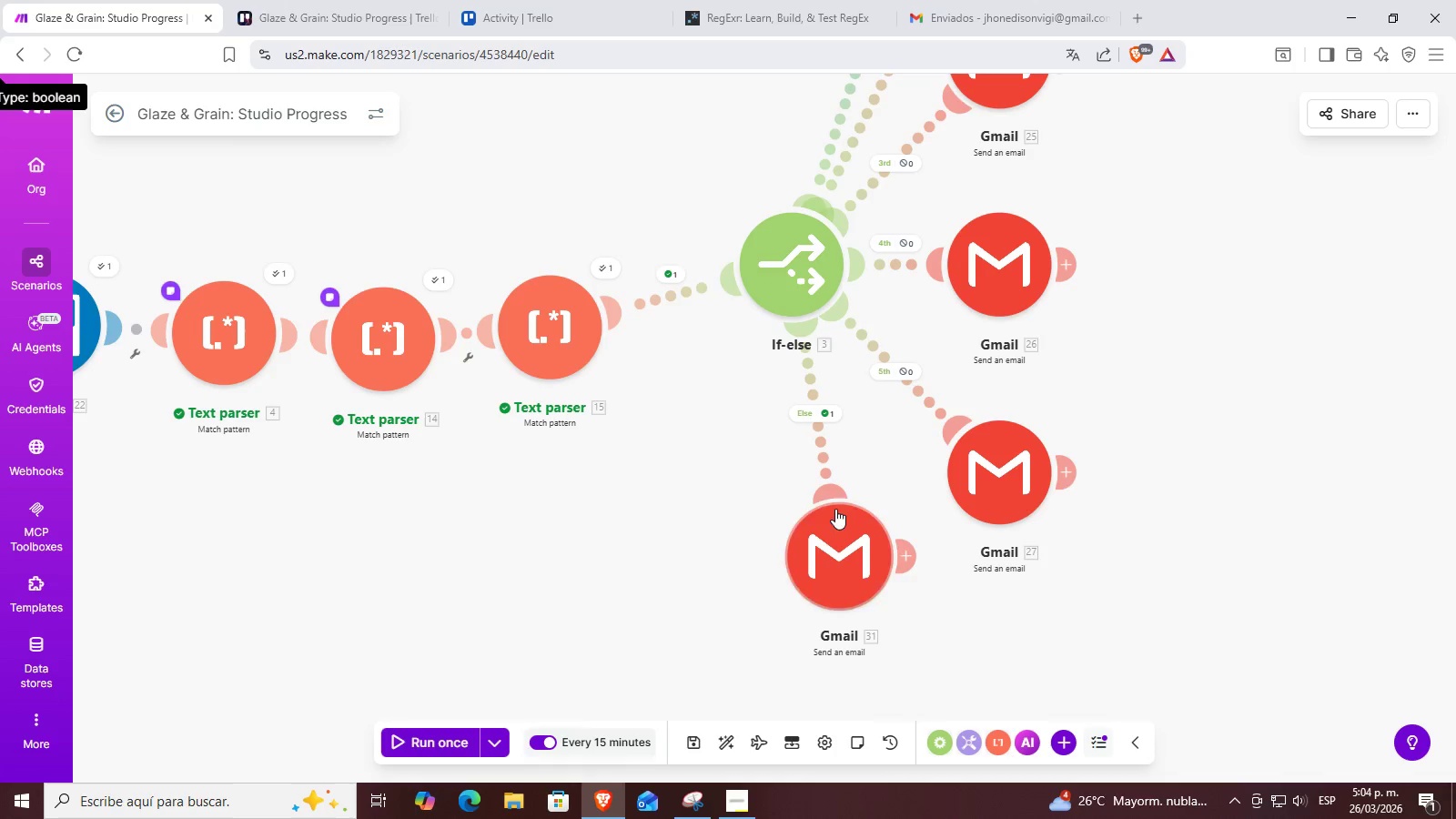 
left_click([807, 413])
 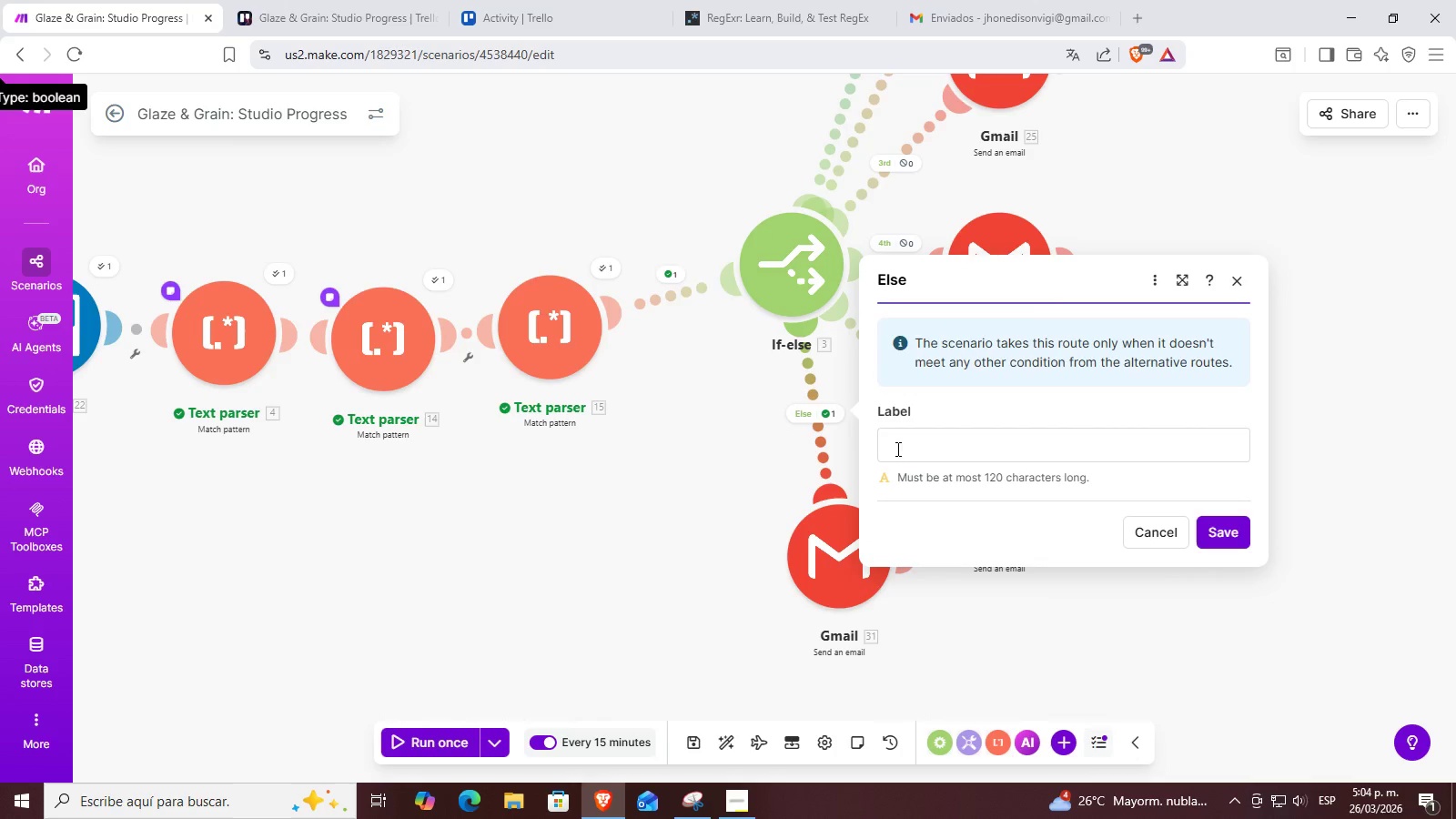 
left_click([915, 450])
 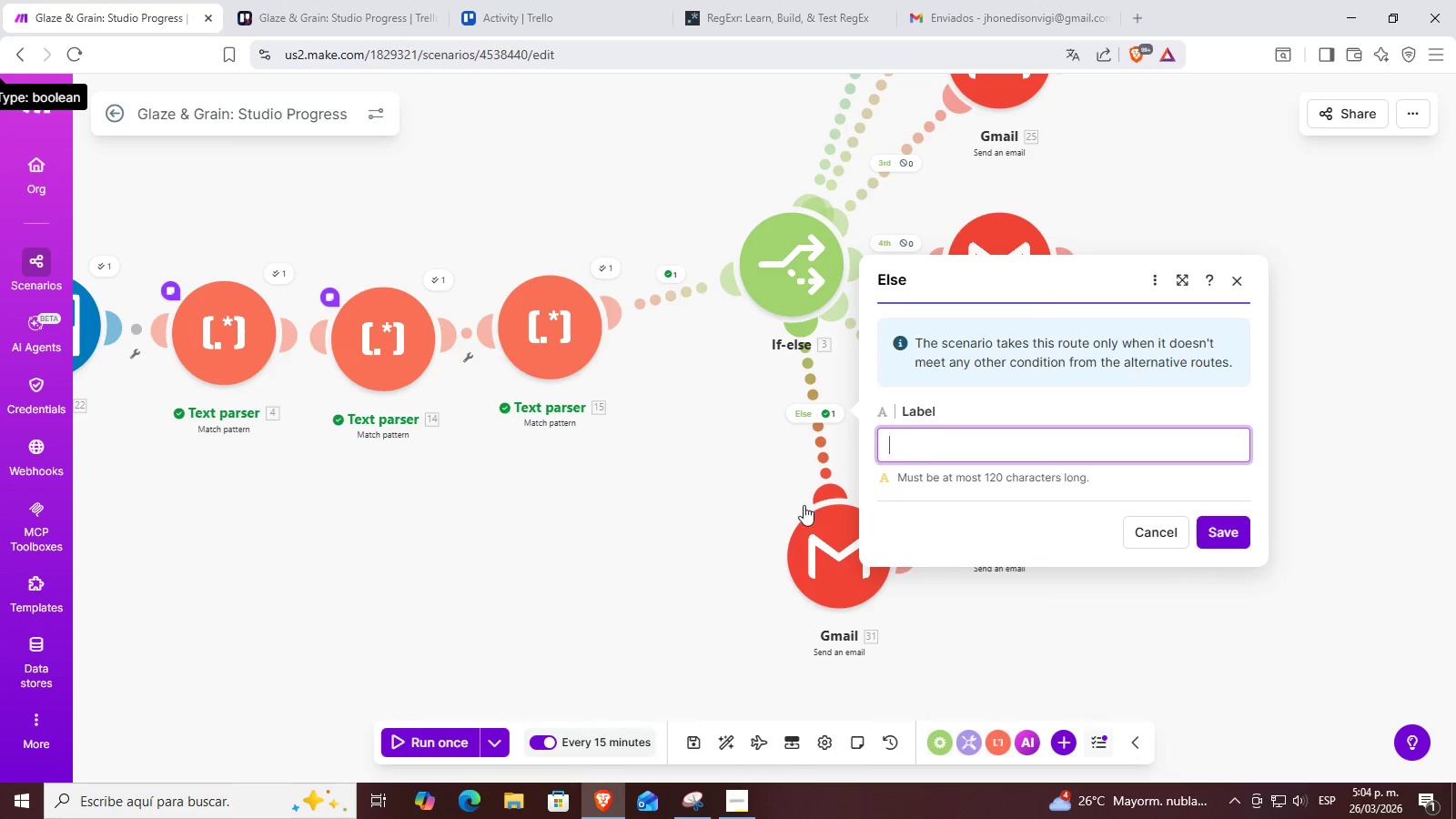 
left_click([698, 531])
 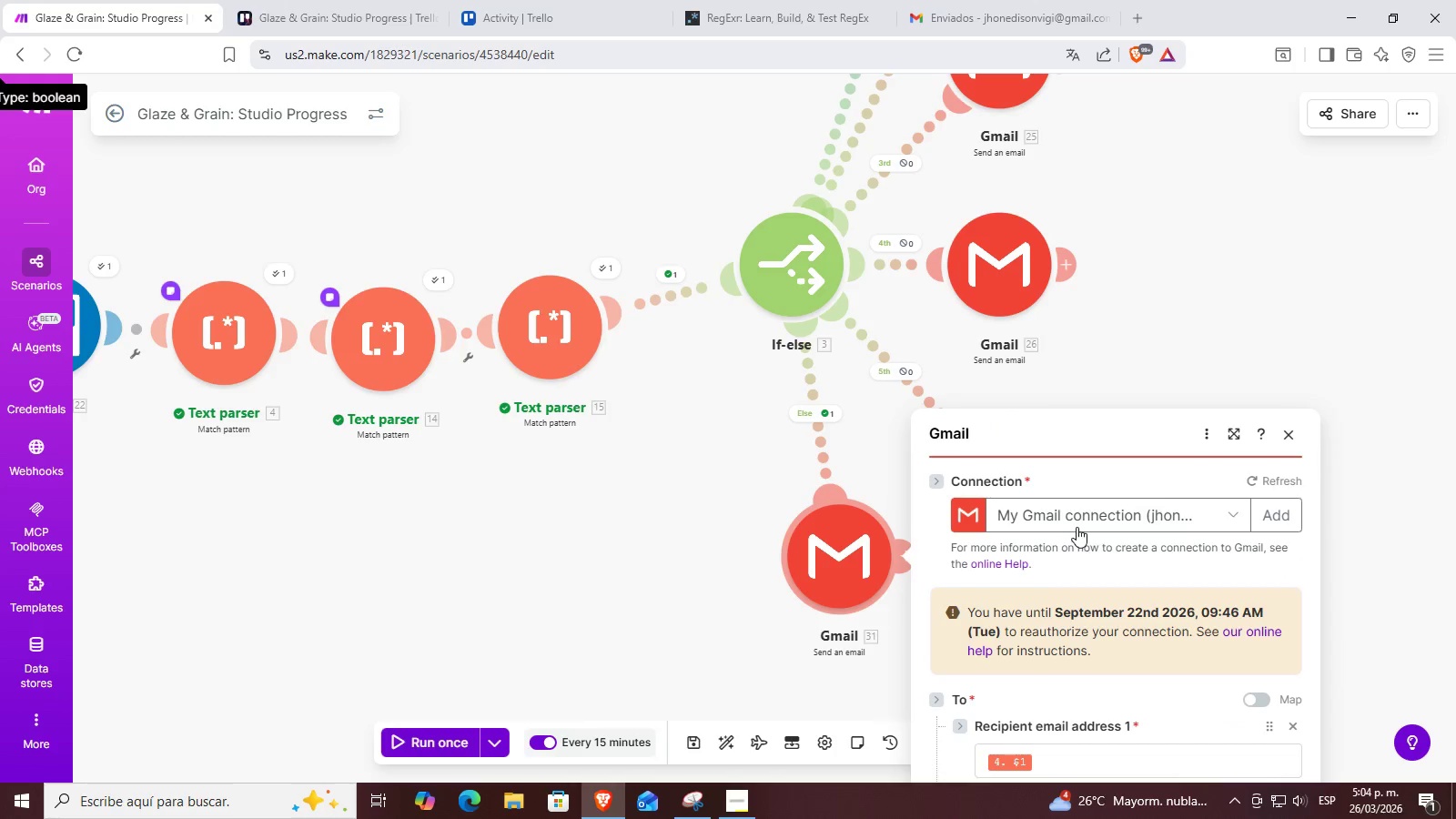 
scroll: coordinate [1120, 436], scroll_direction: down, amount: 2.0
 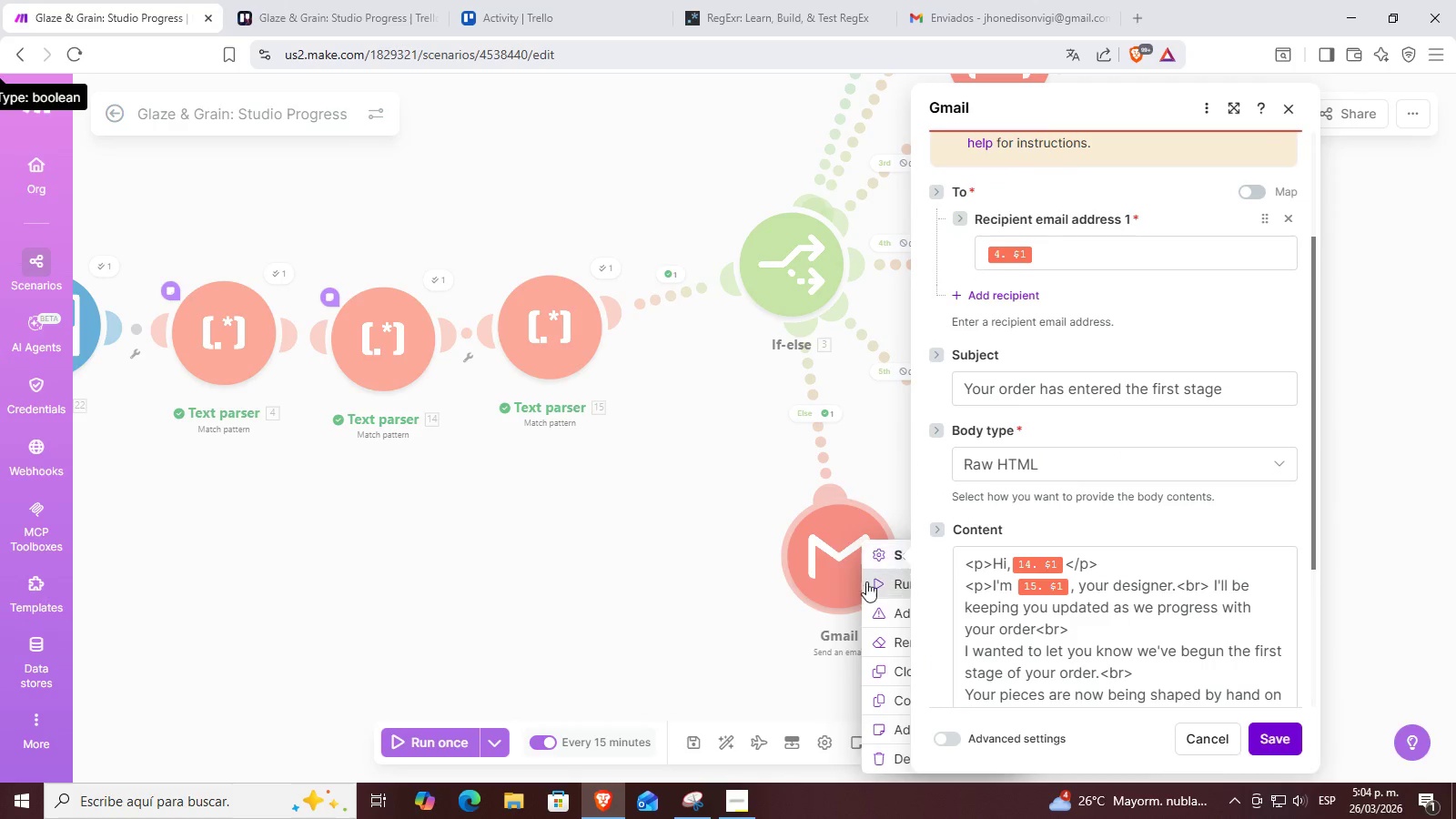 
left_click_drag(start_coordinate=[703, 595], to_coordinate=[618, 551])
 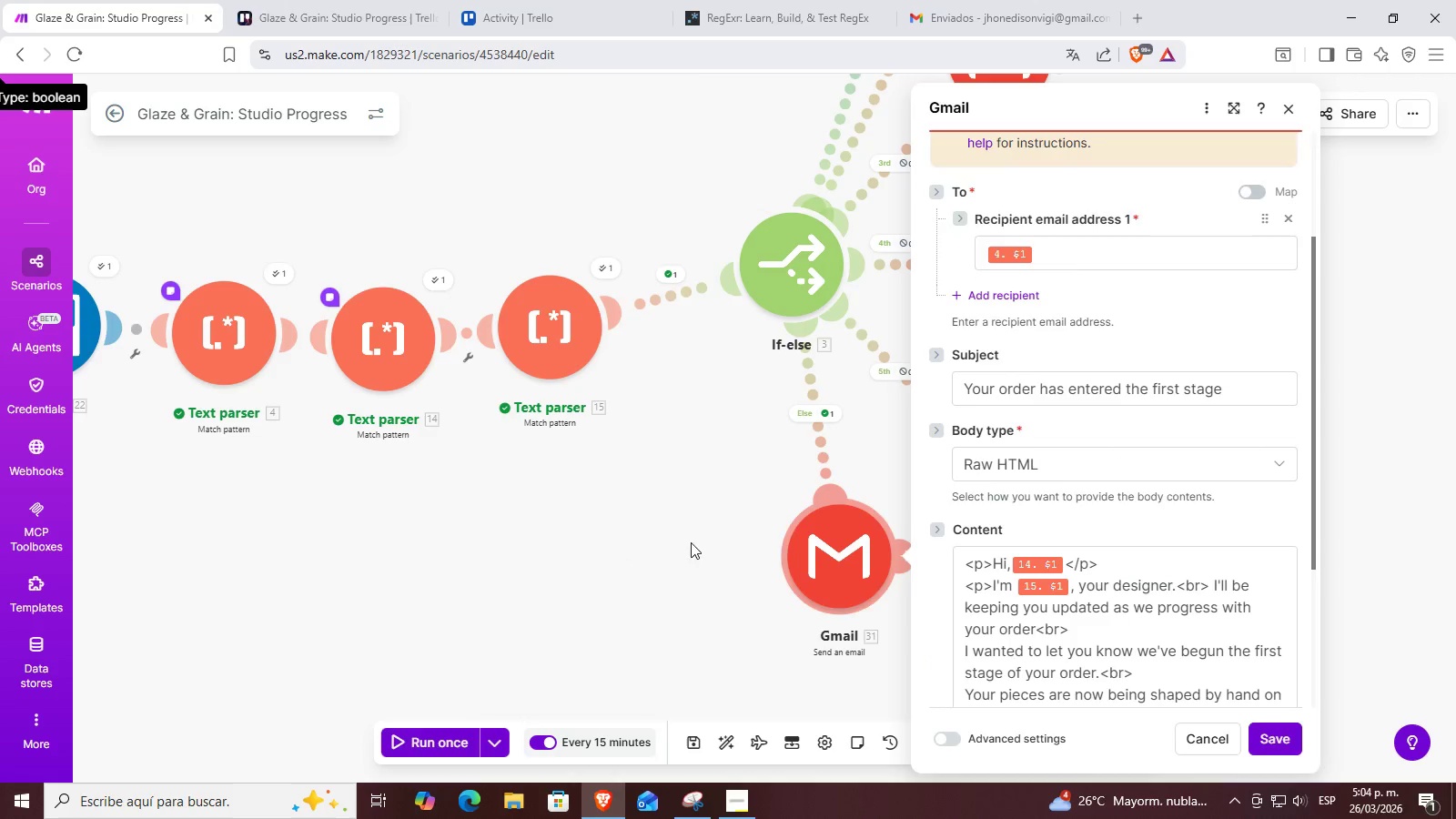 
left_click([700, 543])
 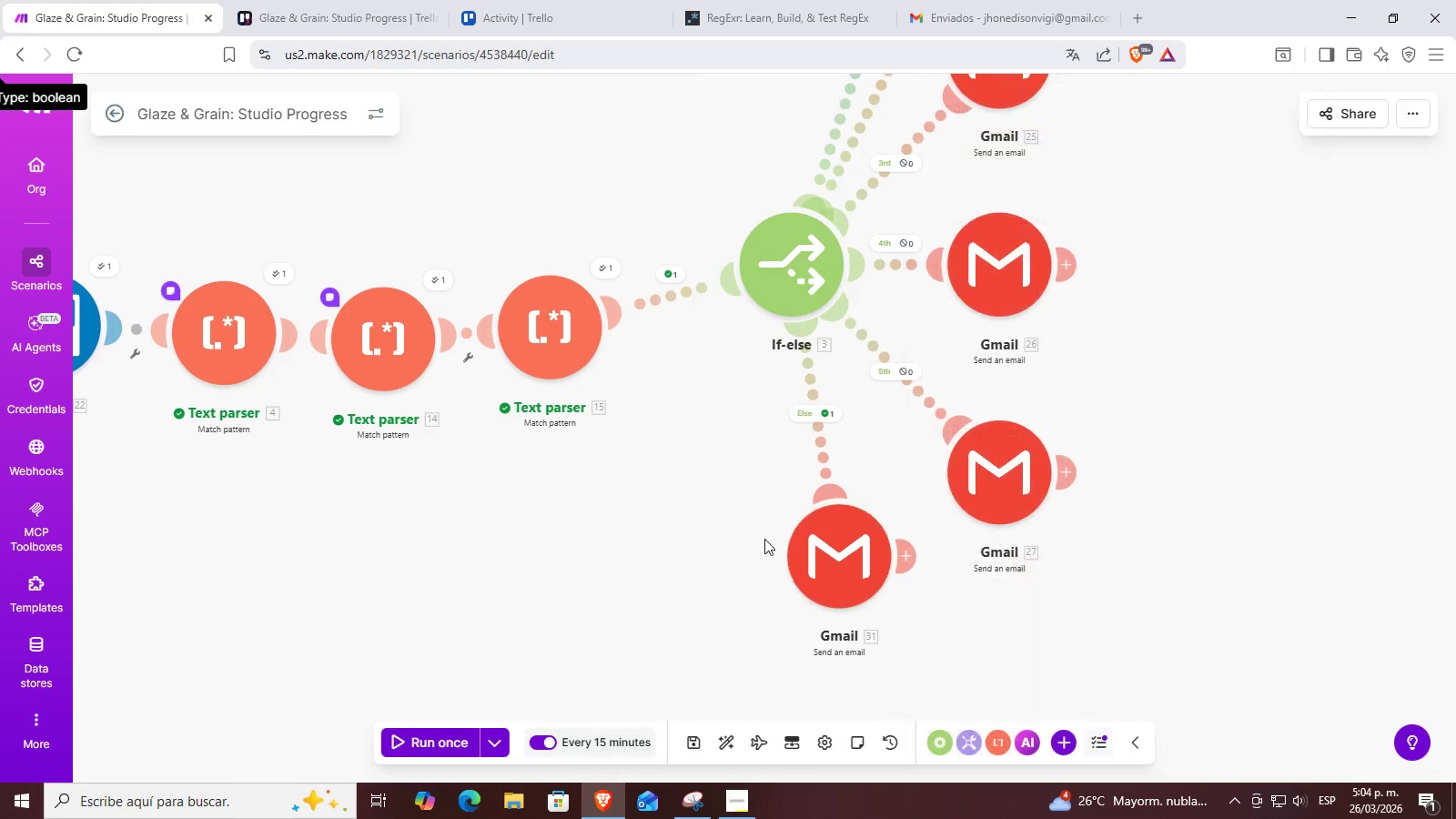 
scroll: coordinate [805, 539], scroll_direction: down, amount: 1.0
 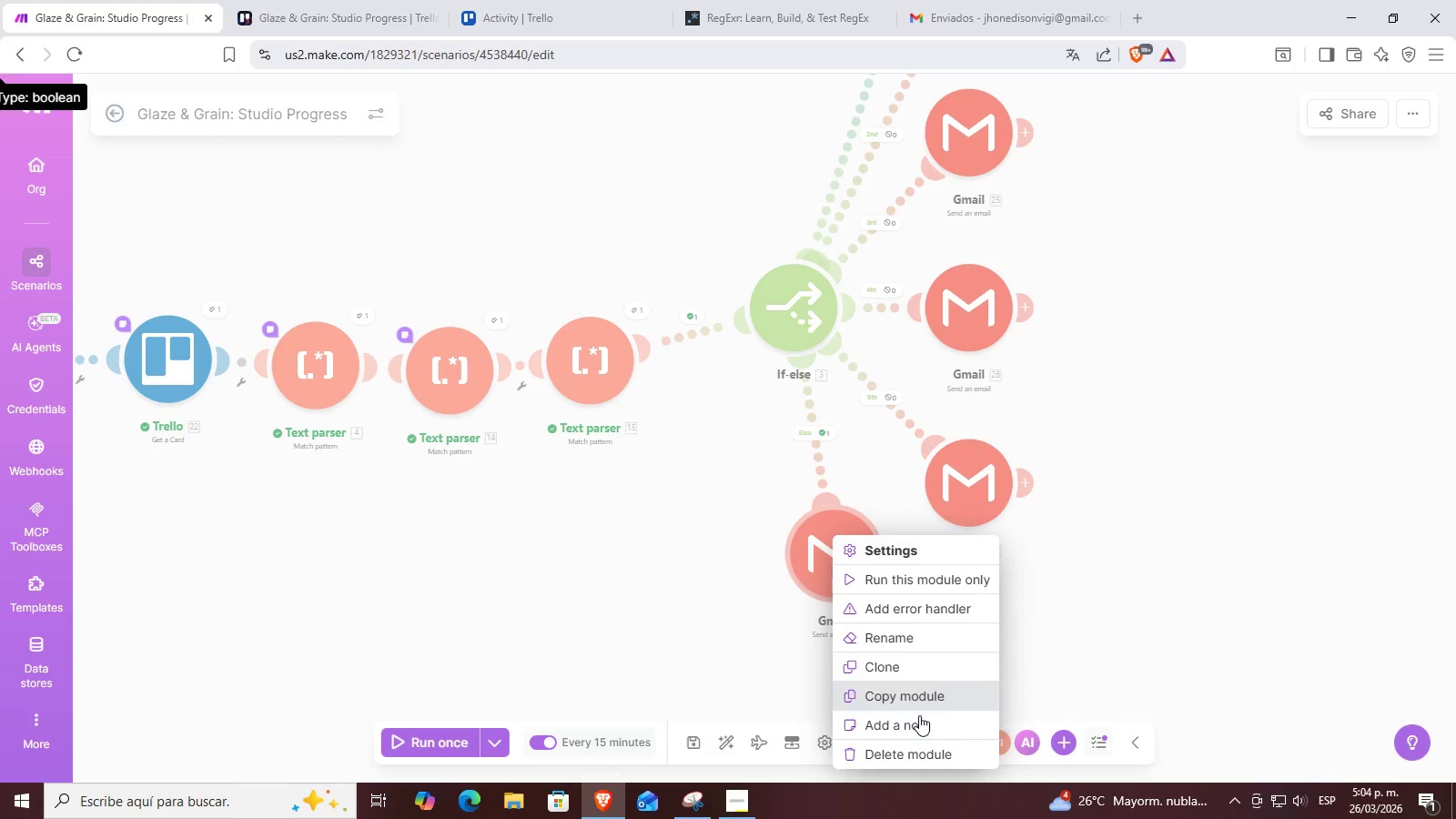 
left_click([911, 757])
 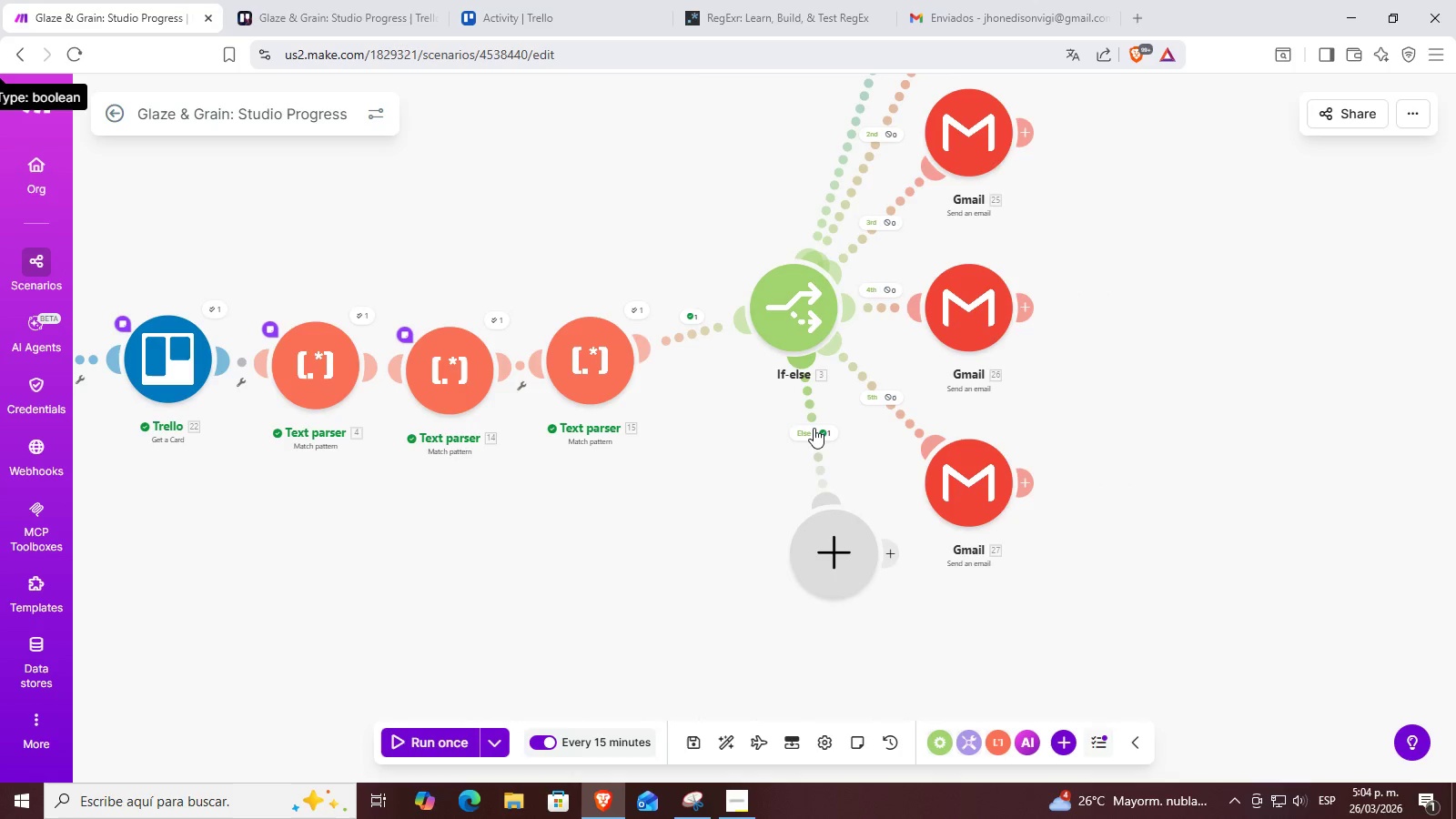 
left_click([814, 428])
 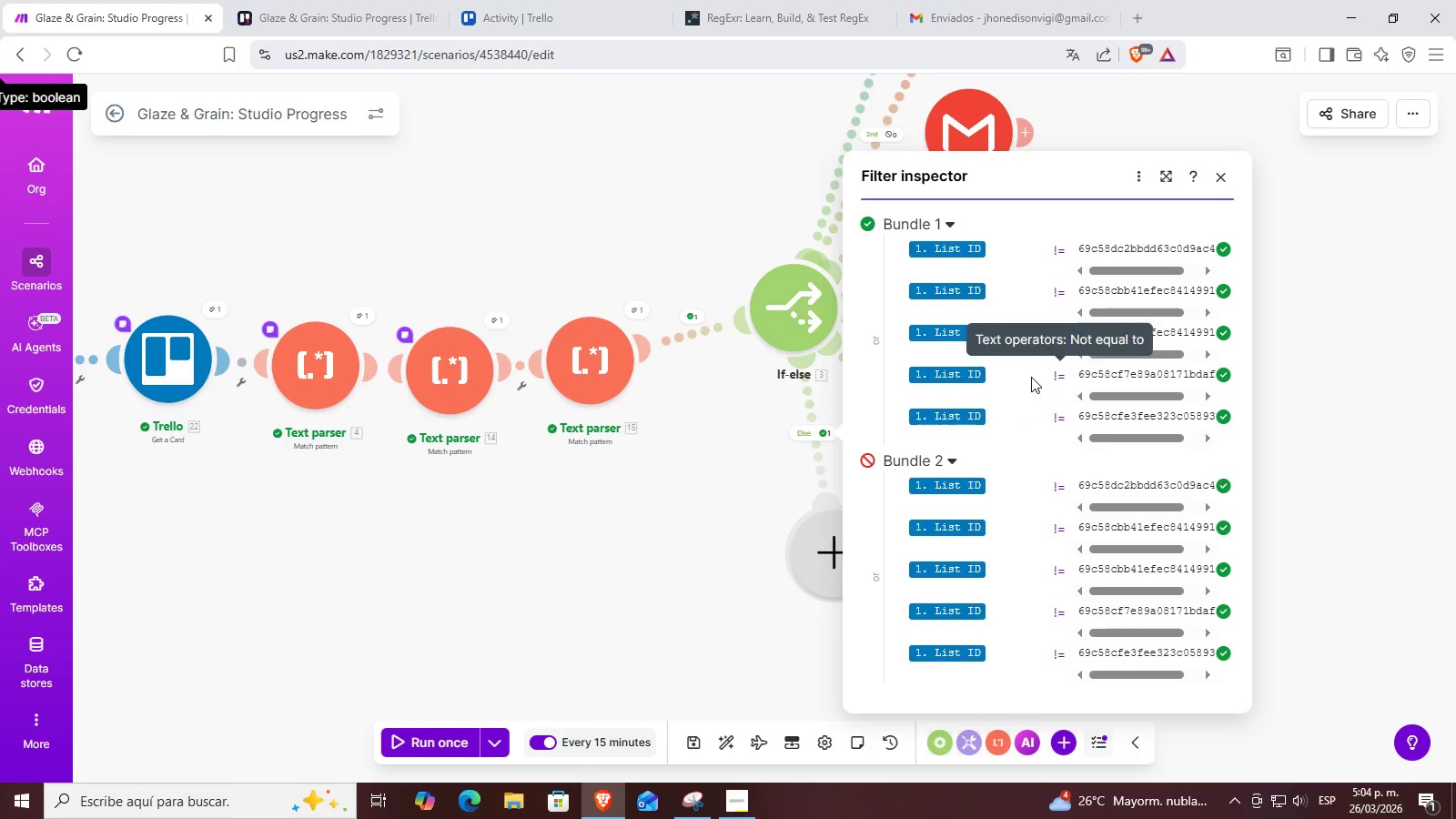 
scroll: coordinate [1026, 379], scroll_direction: down, amount: 3.0
 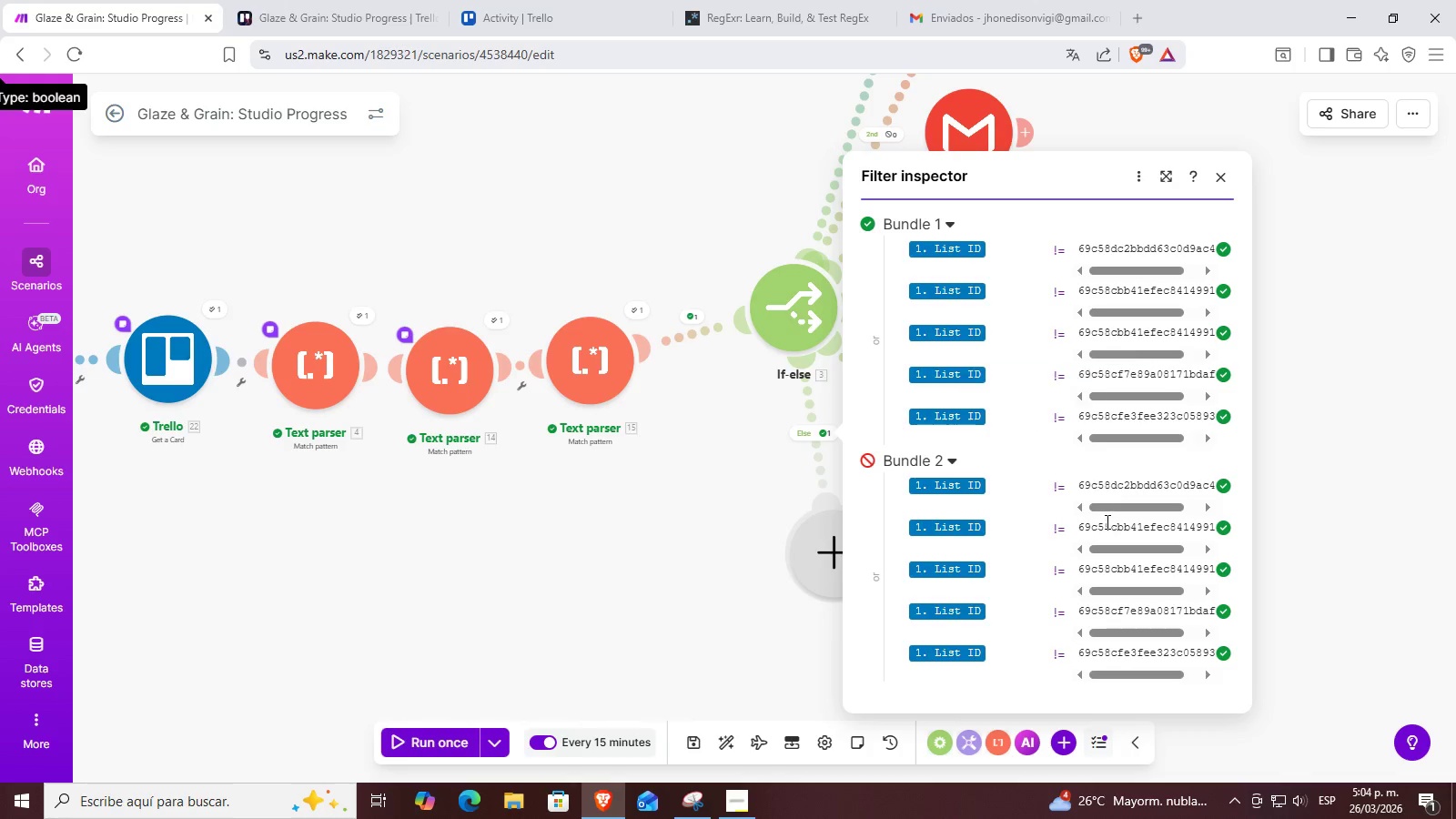 
scroll: coordinate [1108, 521], scroll_direction: up, amount: 1.0
 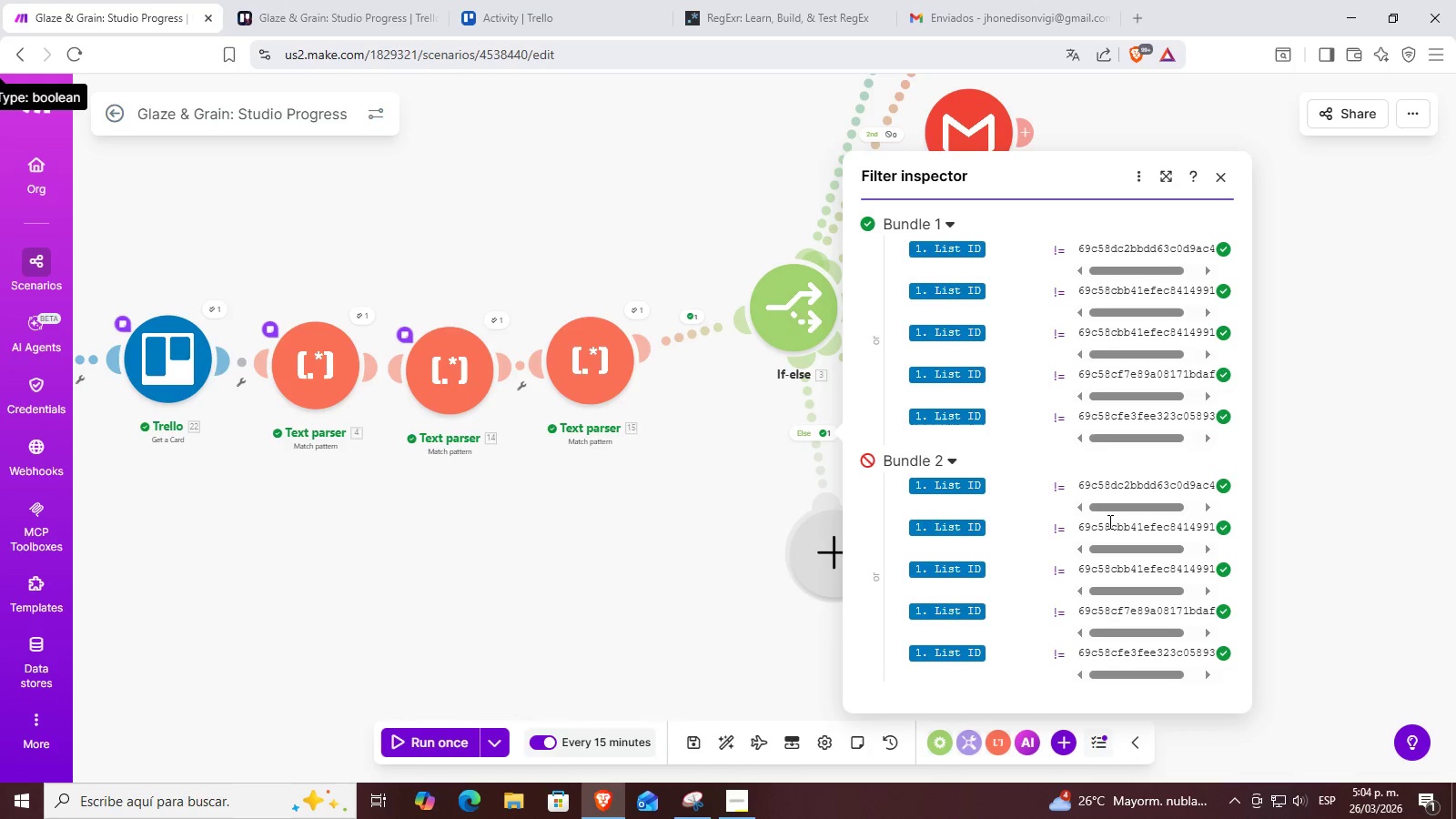 
left_click_drag(start_coordinate=[1111, 509], to_coordinate=[1150, 504])
 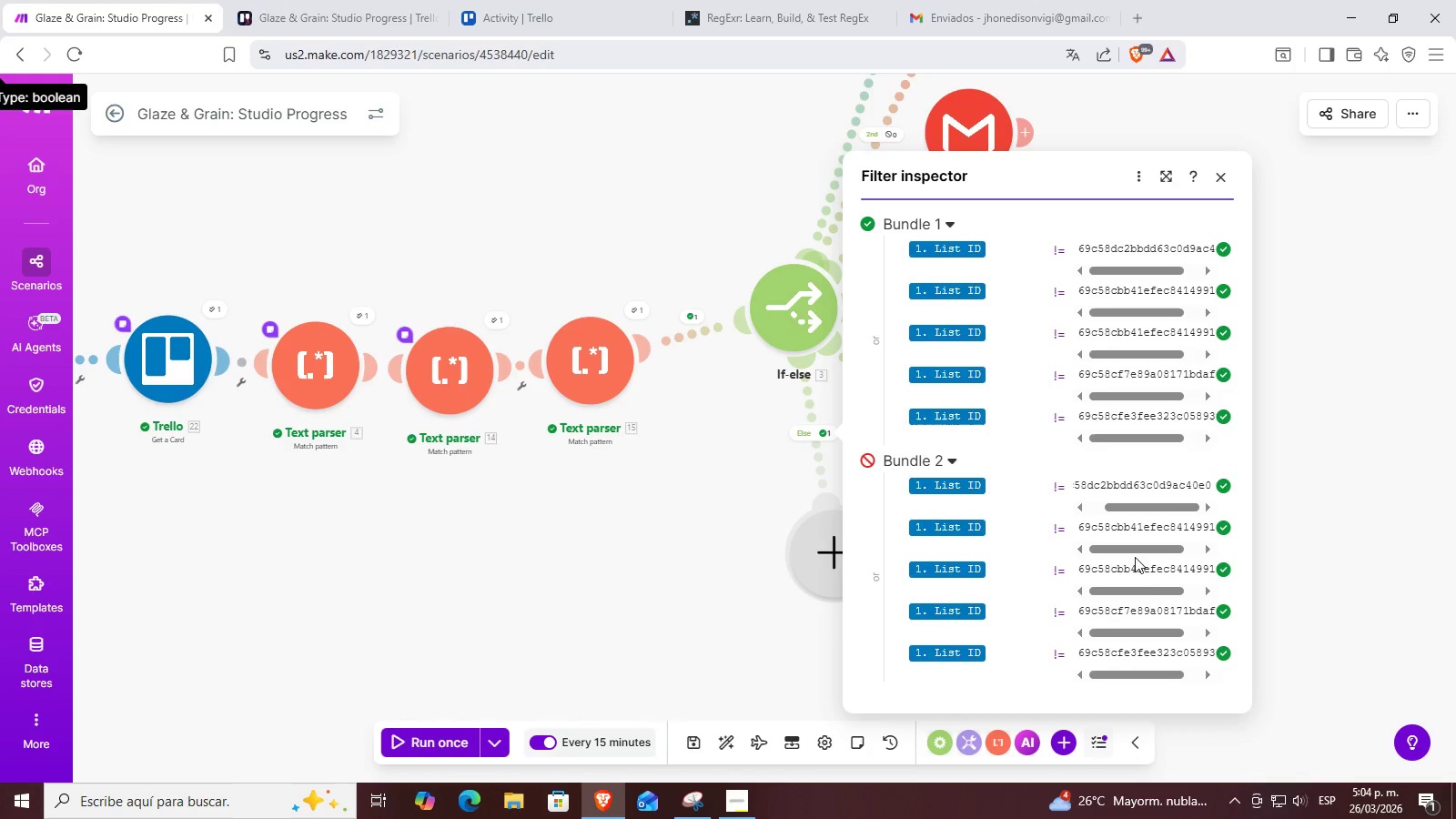 
left_click_drag(start_coordinate=[1152, 598], to_coordinate=[1169, 602])
 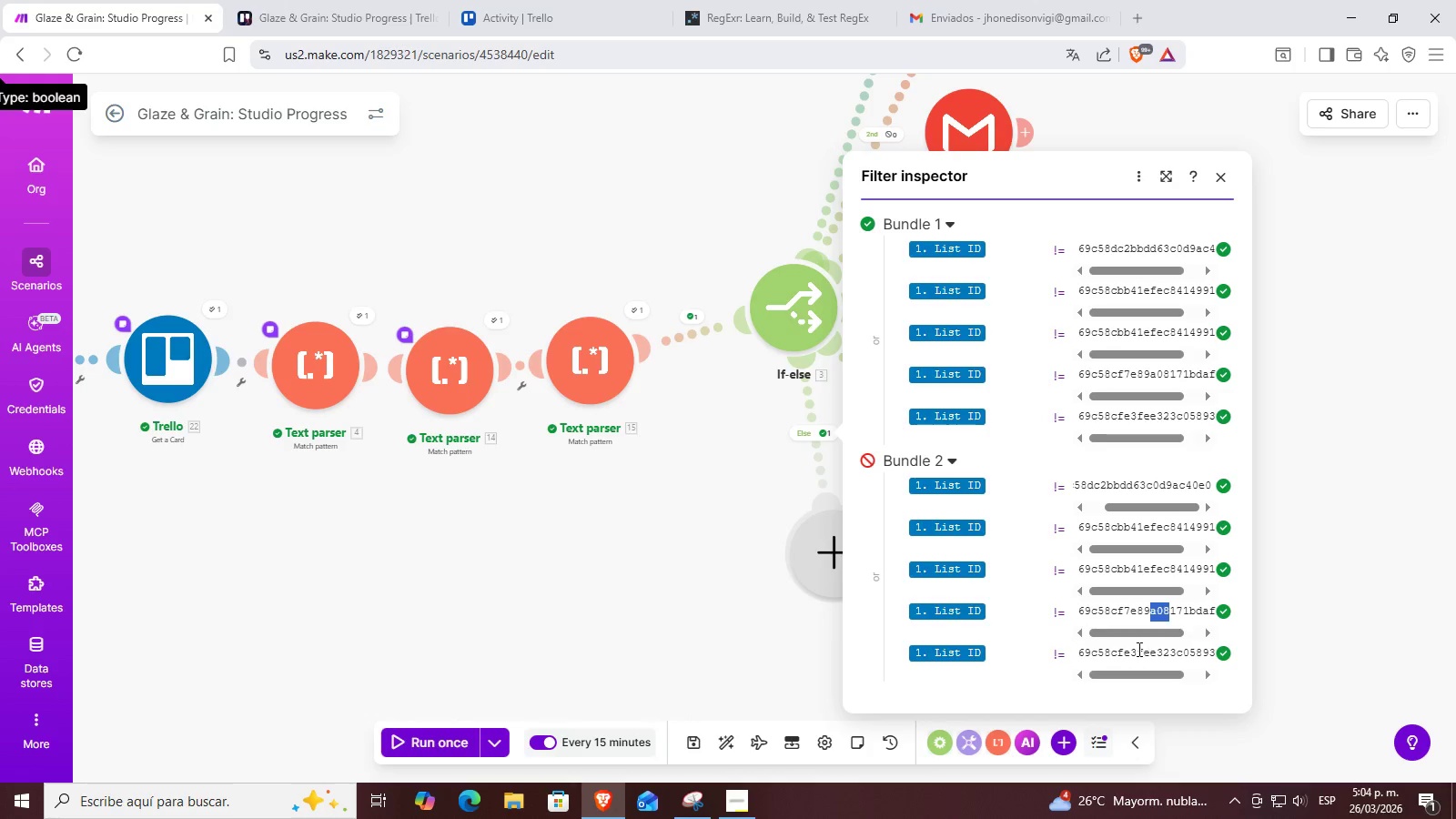 
left_click_drag(start_coordinate=[1138, 650], to_coordinate=[1178, 654])
 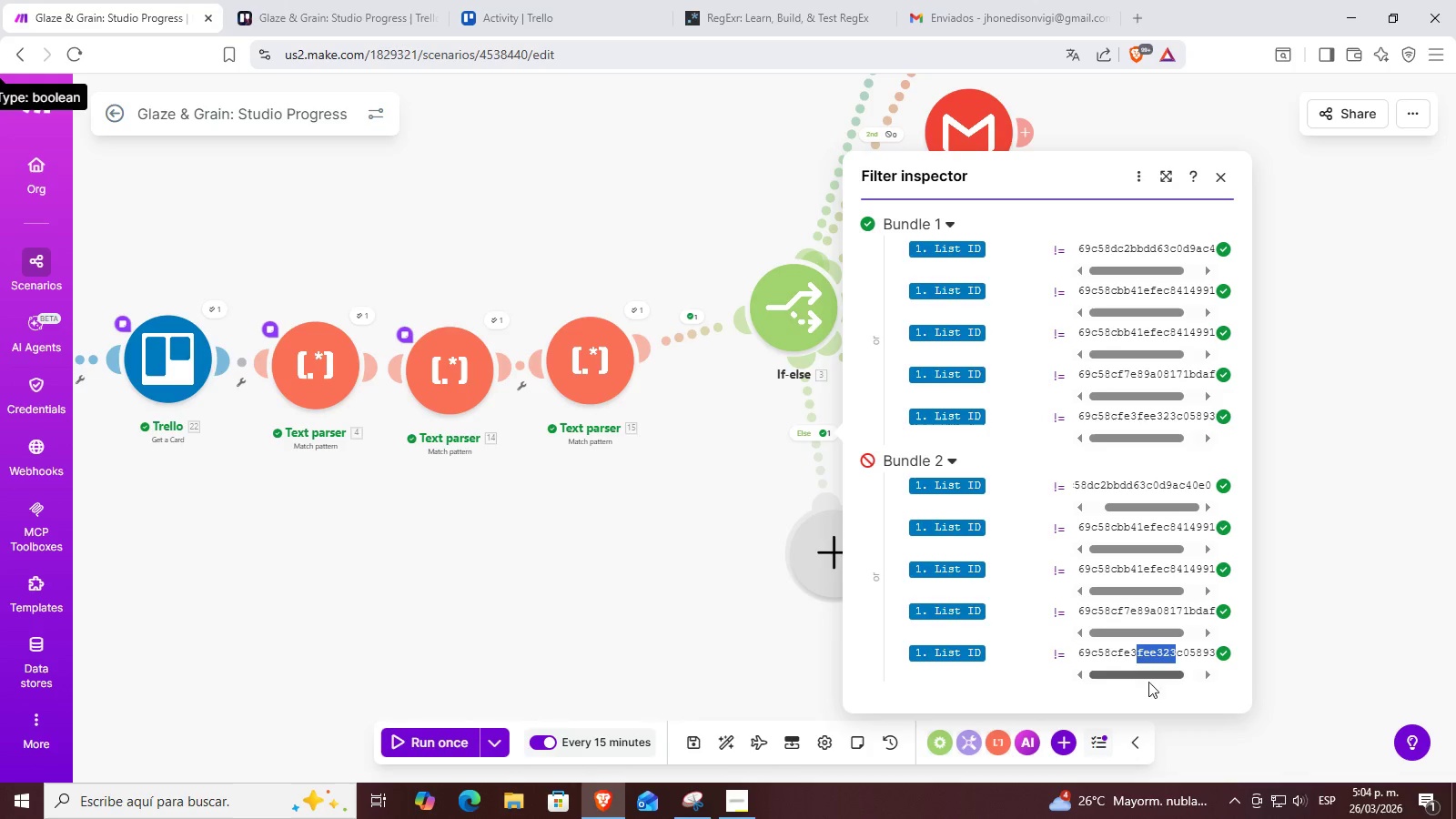 
left_click_drag(start_coordinate=[1144, 693], to_coordinate=[1178, 675])
 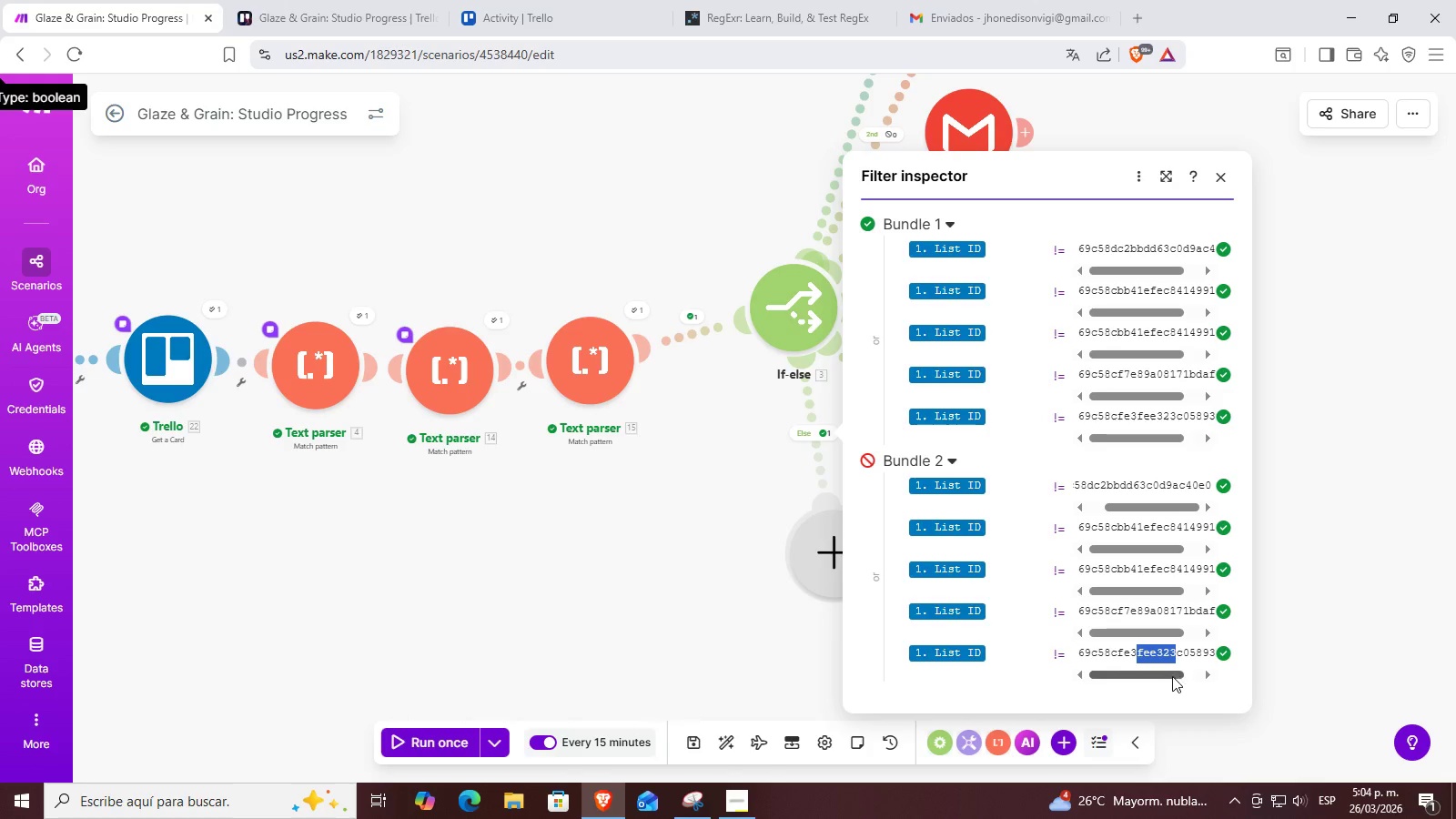 
left_click_drag(start_coordinate=[1172, 676], to_coordinate=[1246, 640])
 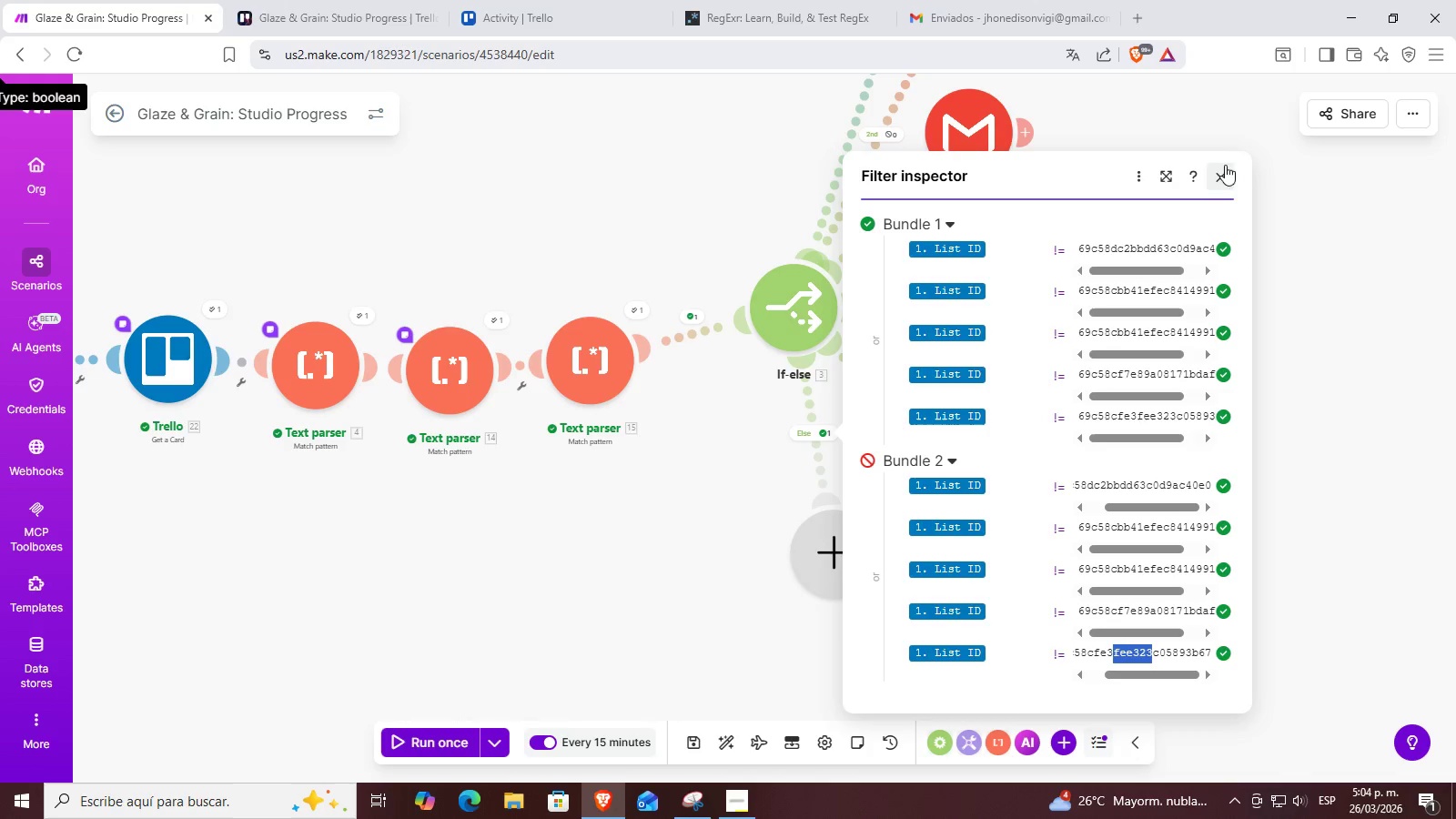 
left_click([1224, 158])
 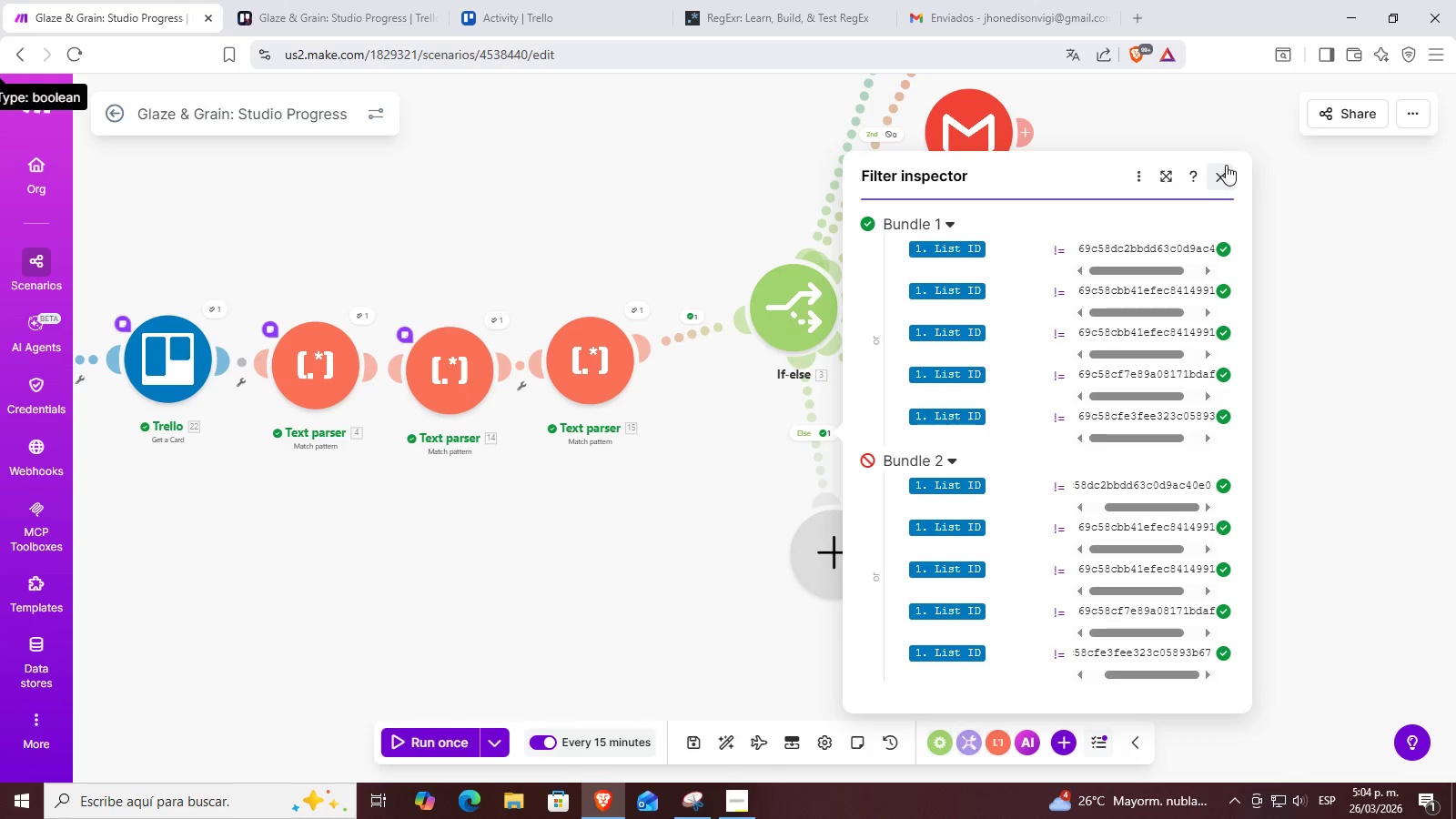 
left_click([1226, 166])
 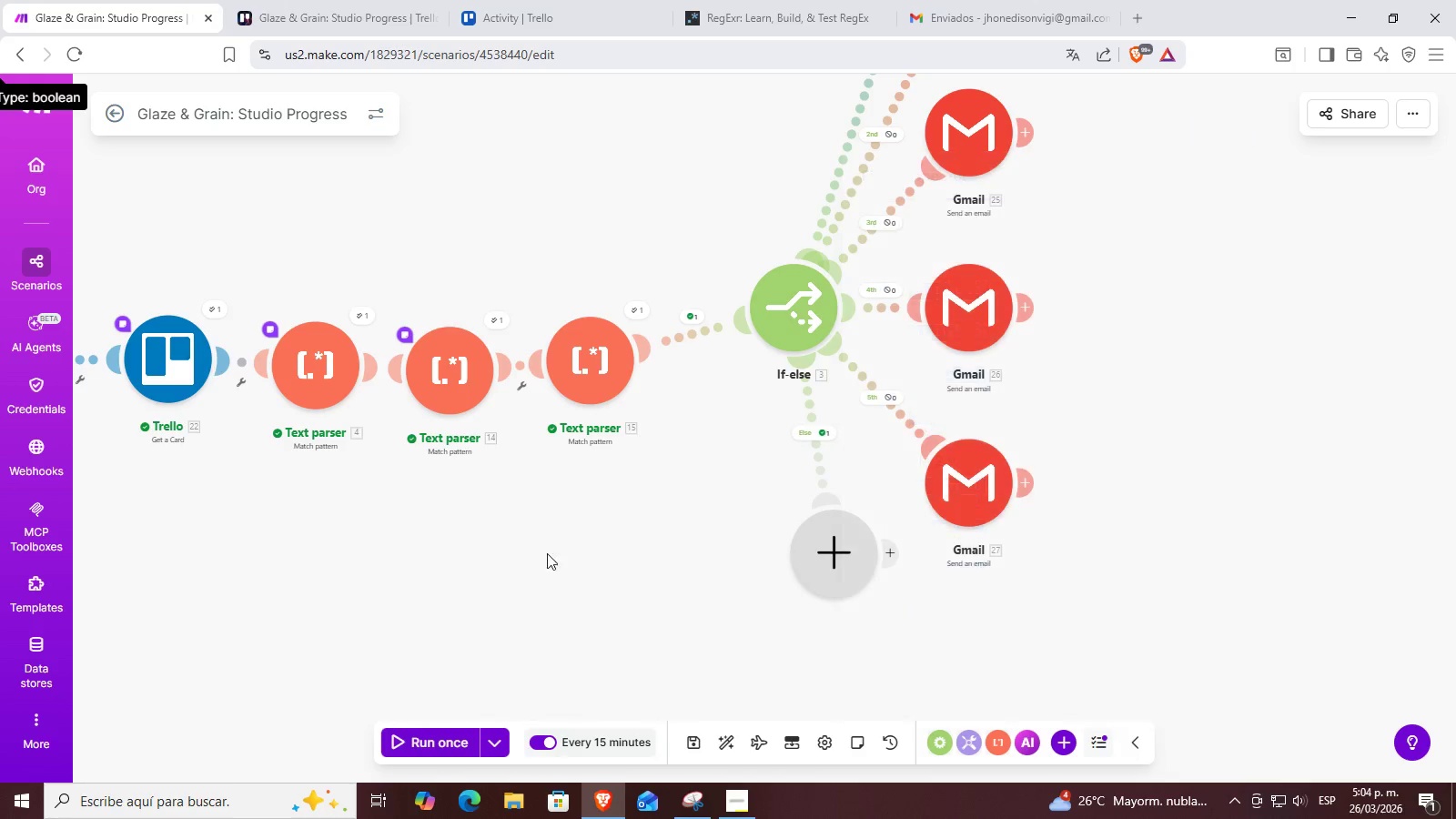 
left_click_drag(start_coordinate=[500, 548], to_coordinate=[653, 526])
 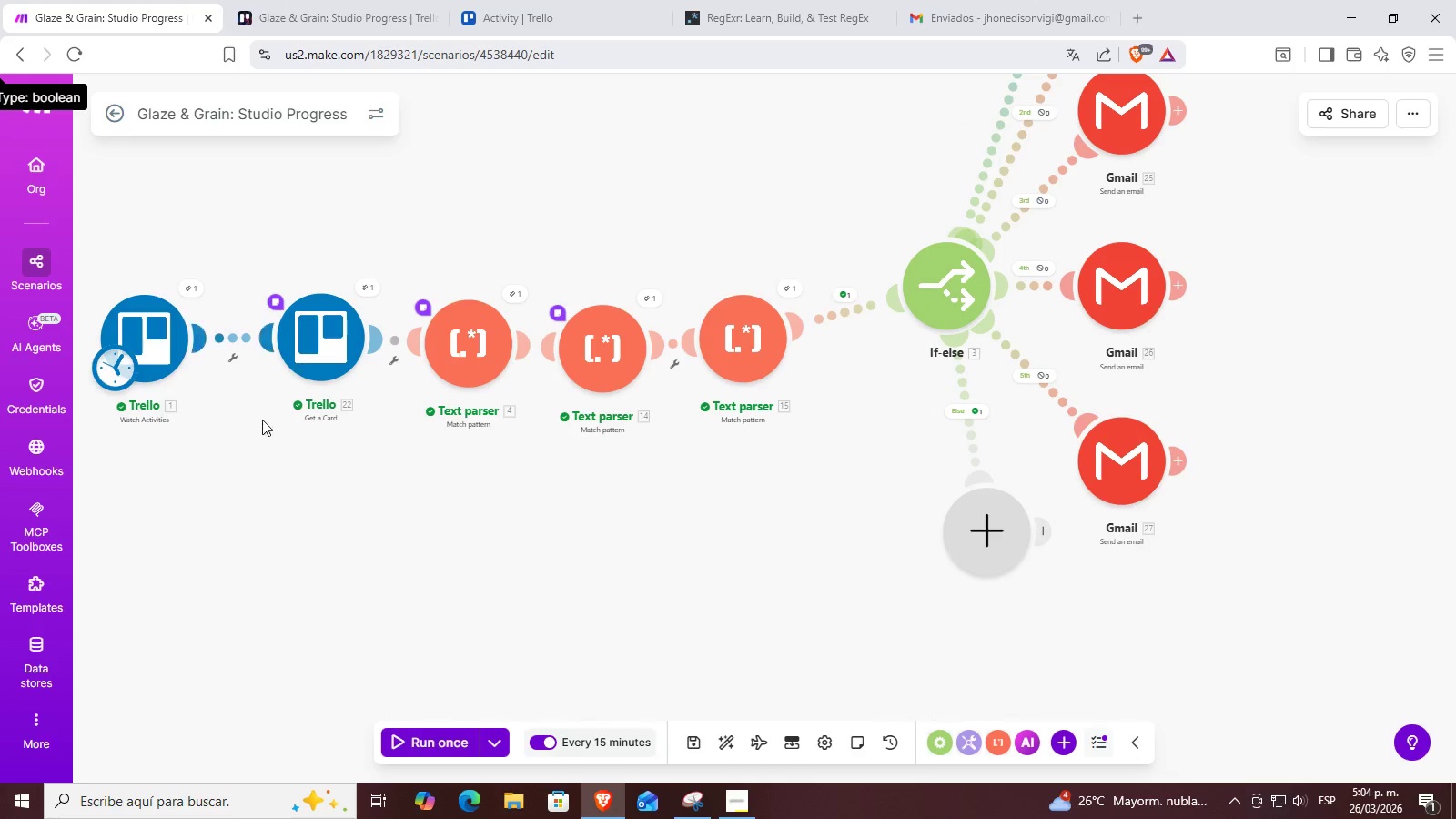 
left_click_drag(start_coordinate=[281, 488], to_coordinate=[545, 491])
 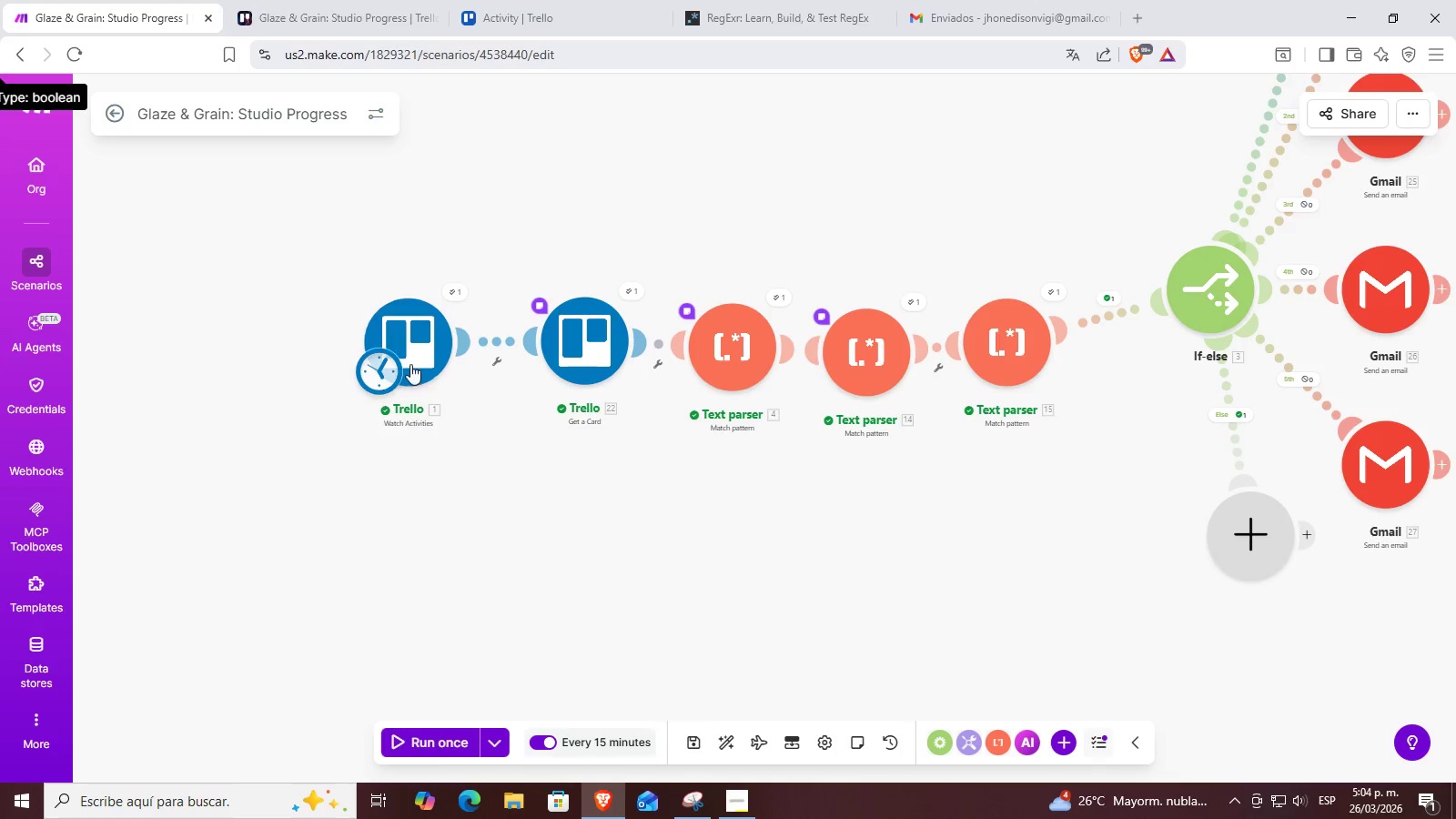 
left_click([419, 354])
 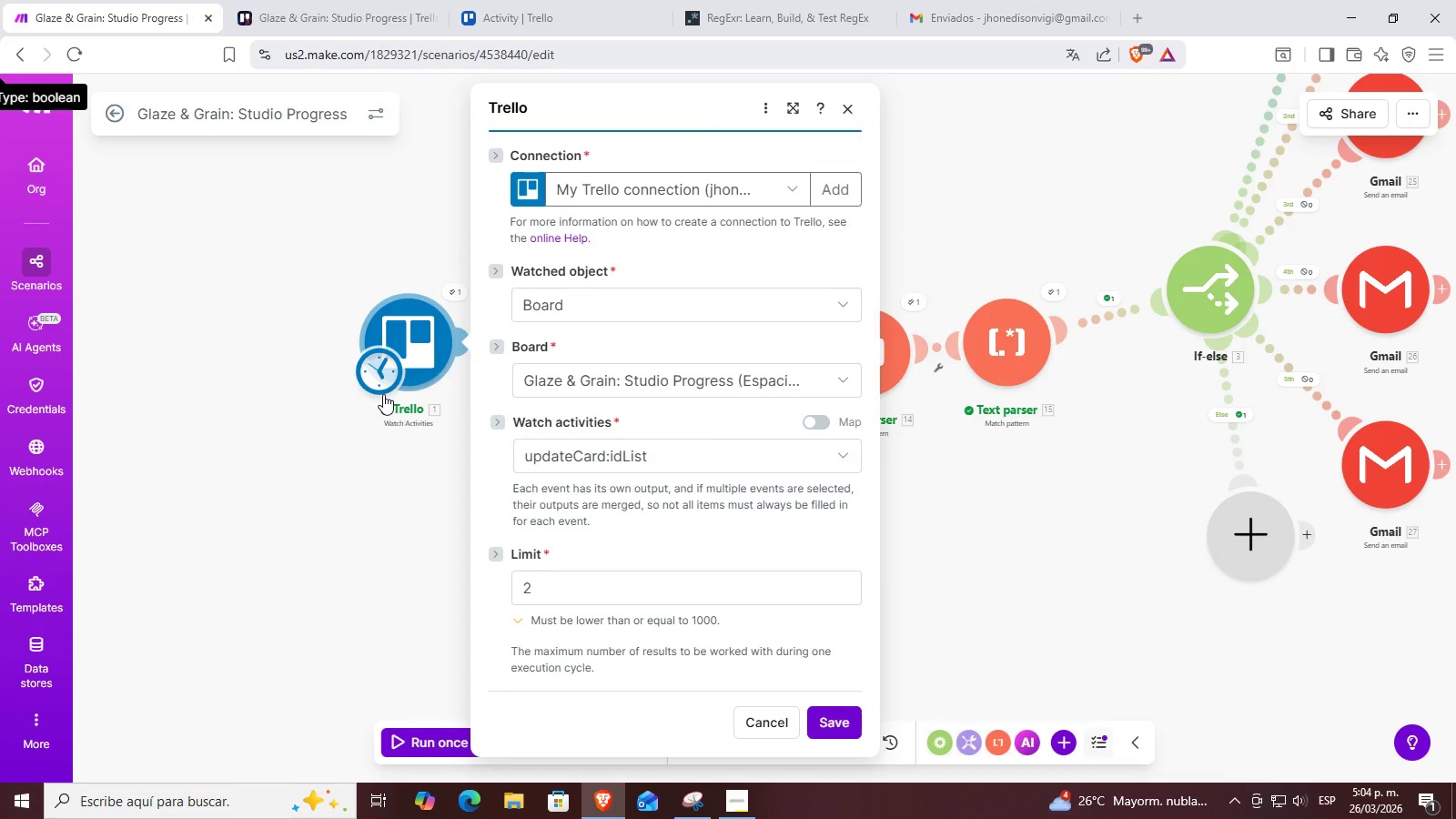 
right_click([413, 335])
 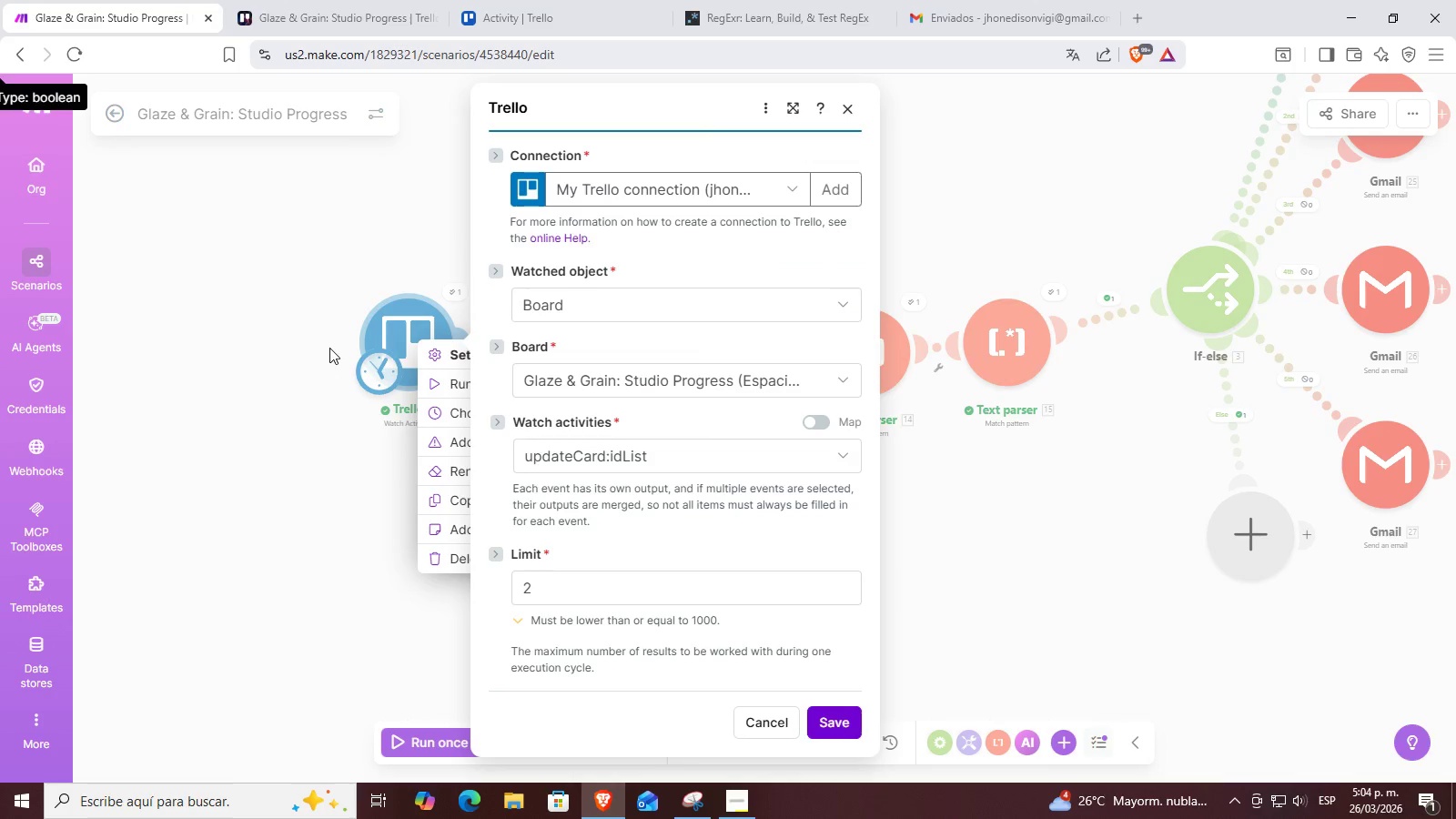 
left_click([279, 302])
 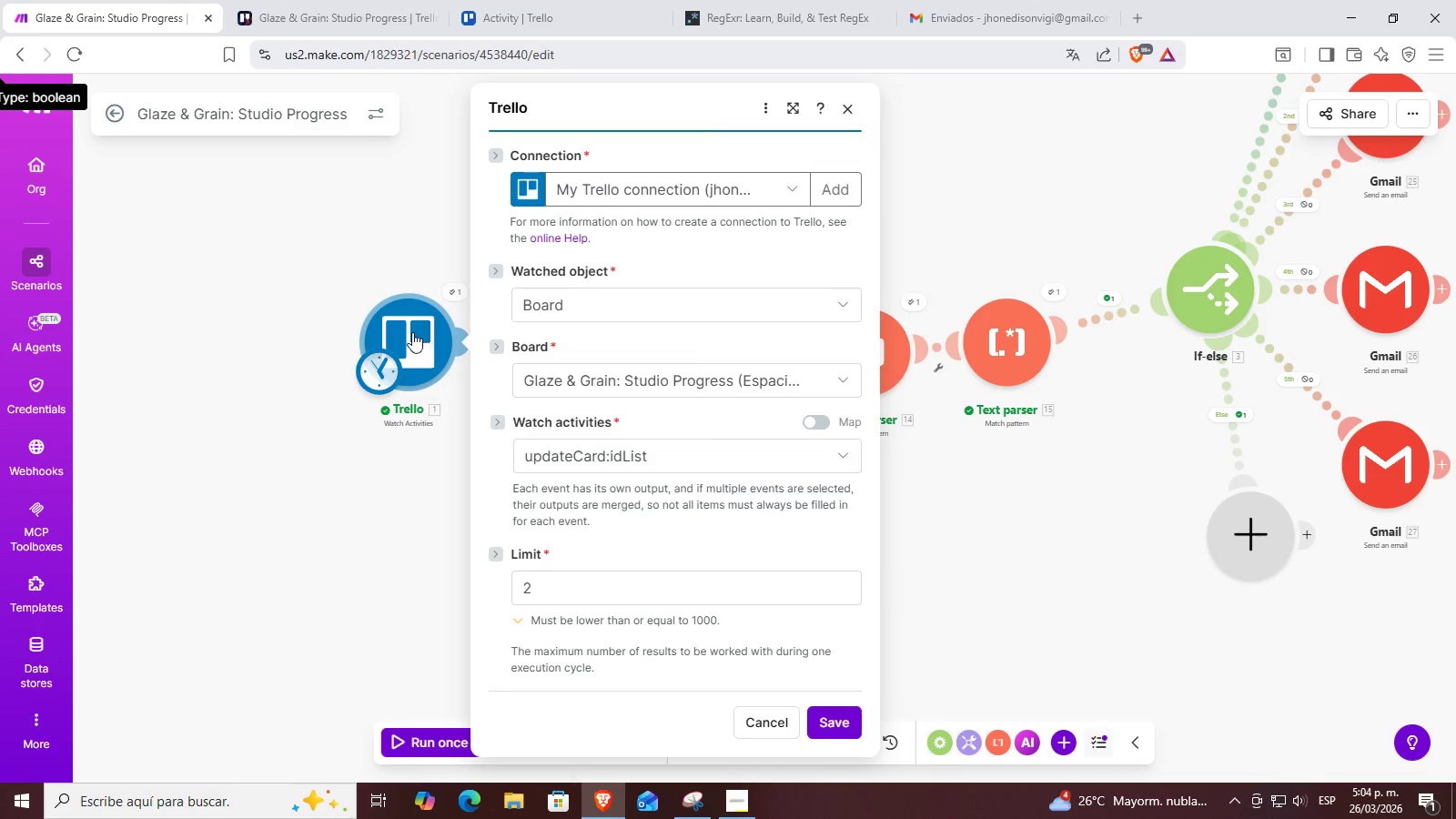 
left_click([298, 286])
 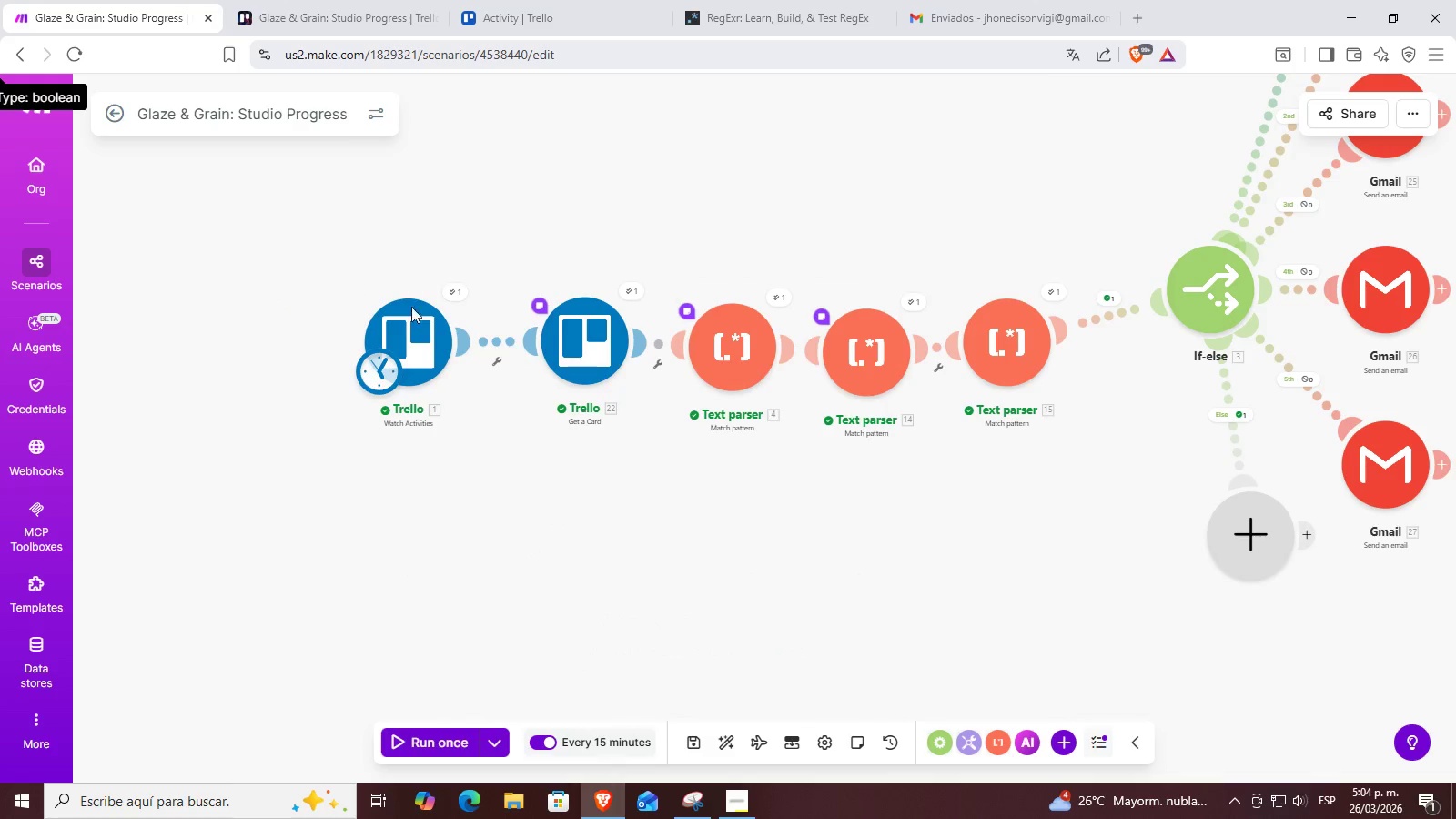 
right_click([399, 329])
 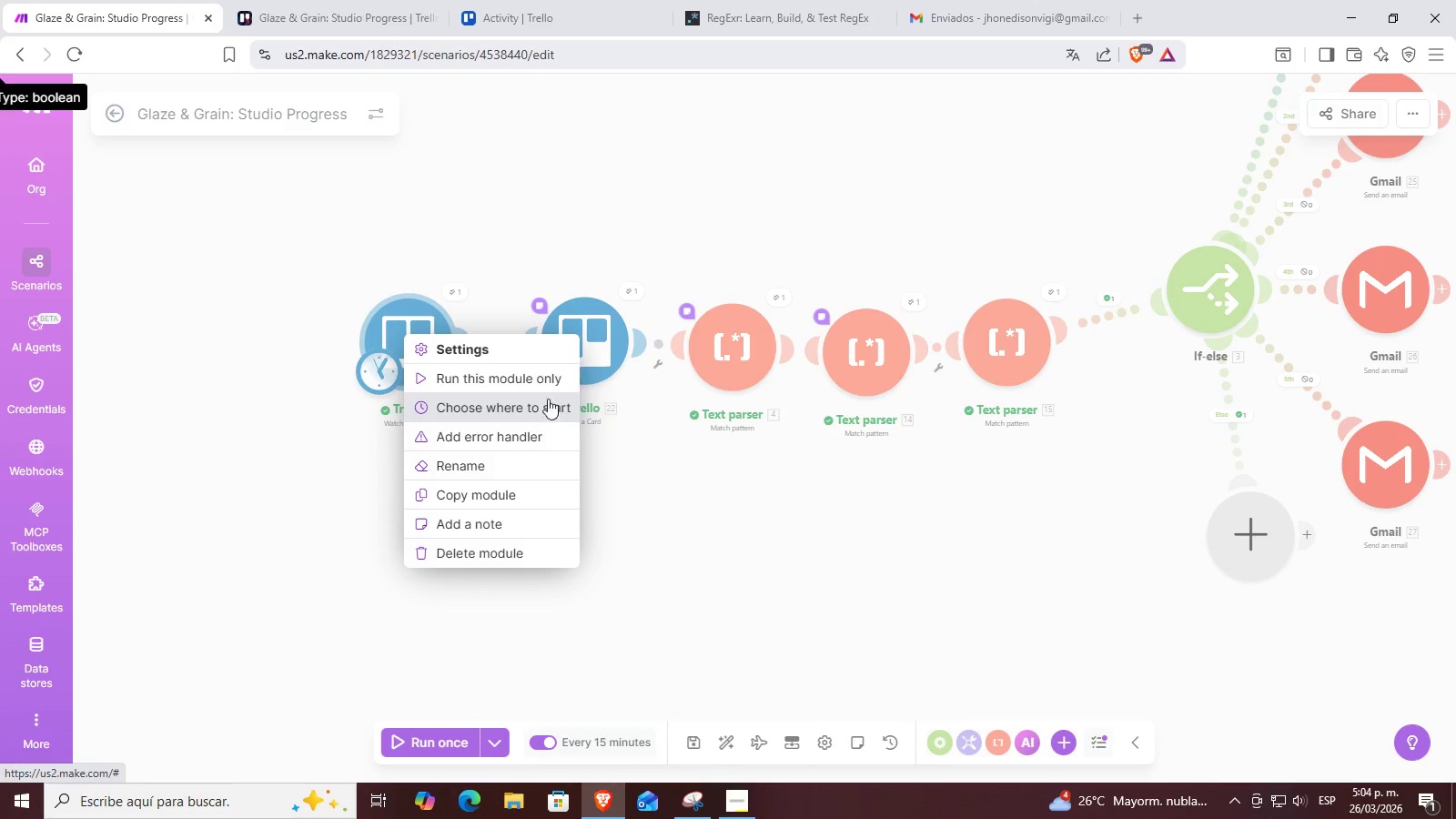 
left_click([542, 349])
 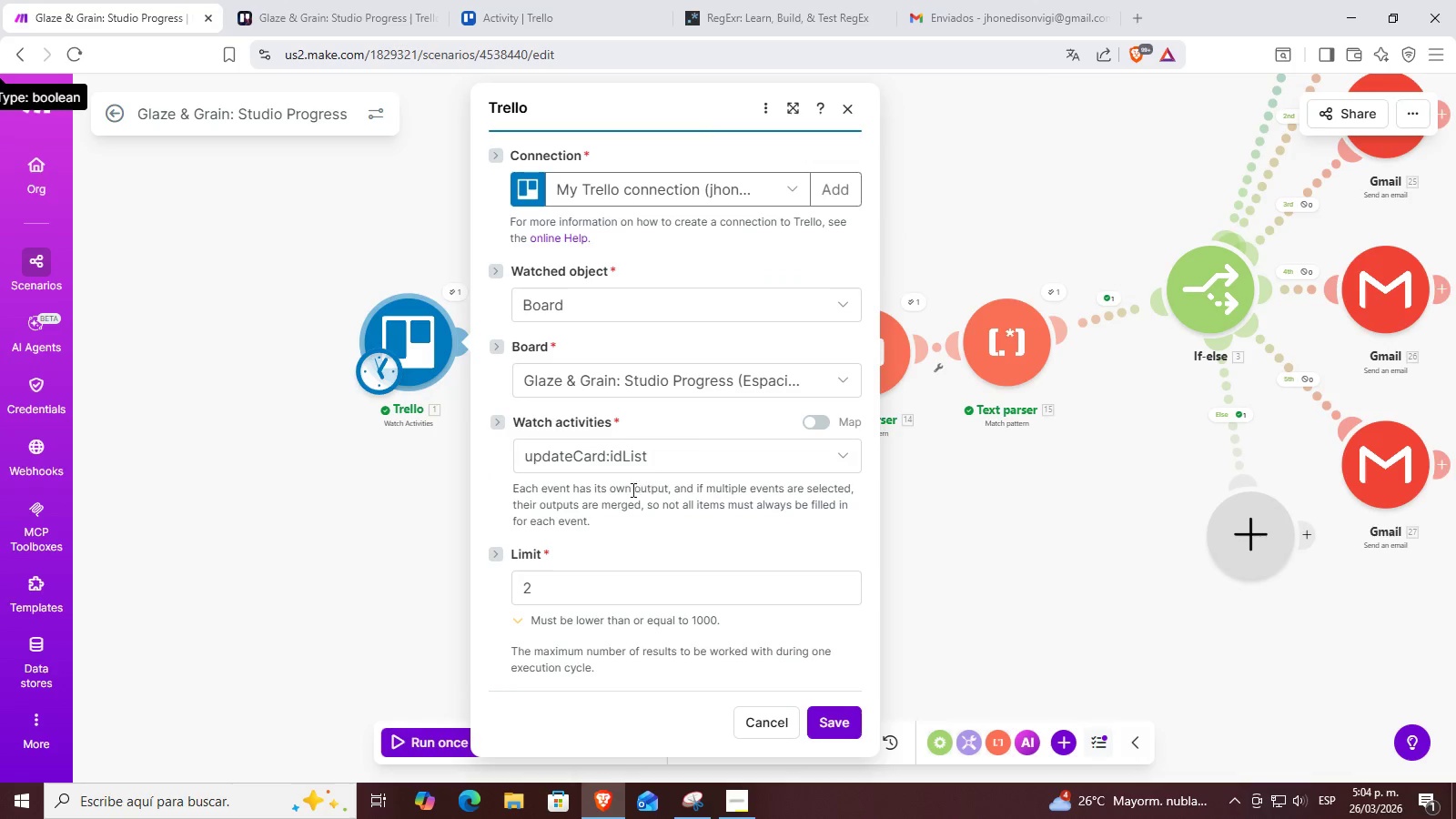 
left_click_drag(start_coordinate=[588, 592], to_coordinate=[568, 592])
 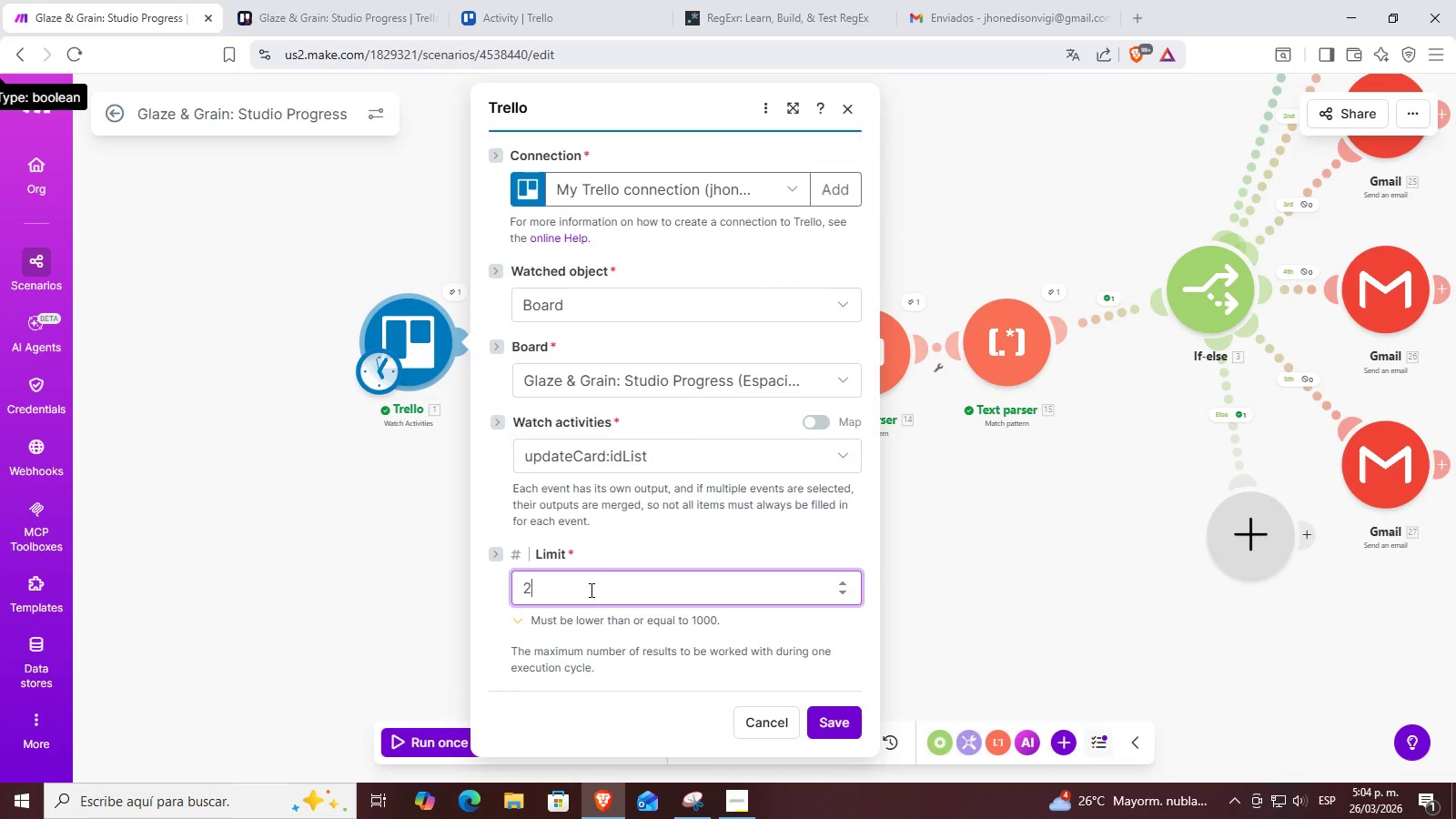 
left_click_drag(start_coordinate=[593, 588], to_coordinate=[477, 595])
 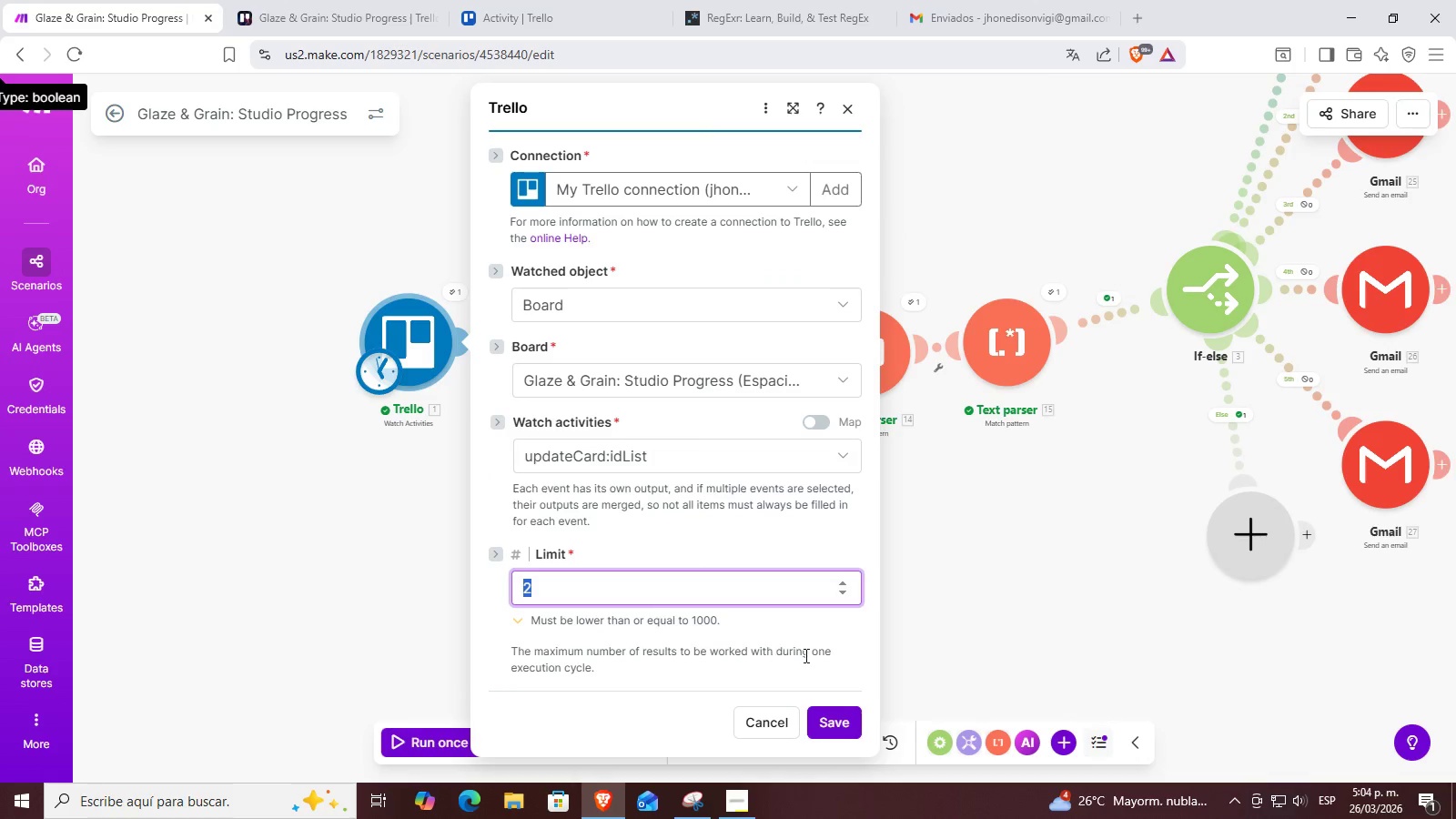 
key(4)
 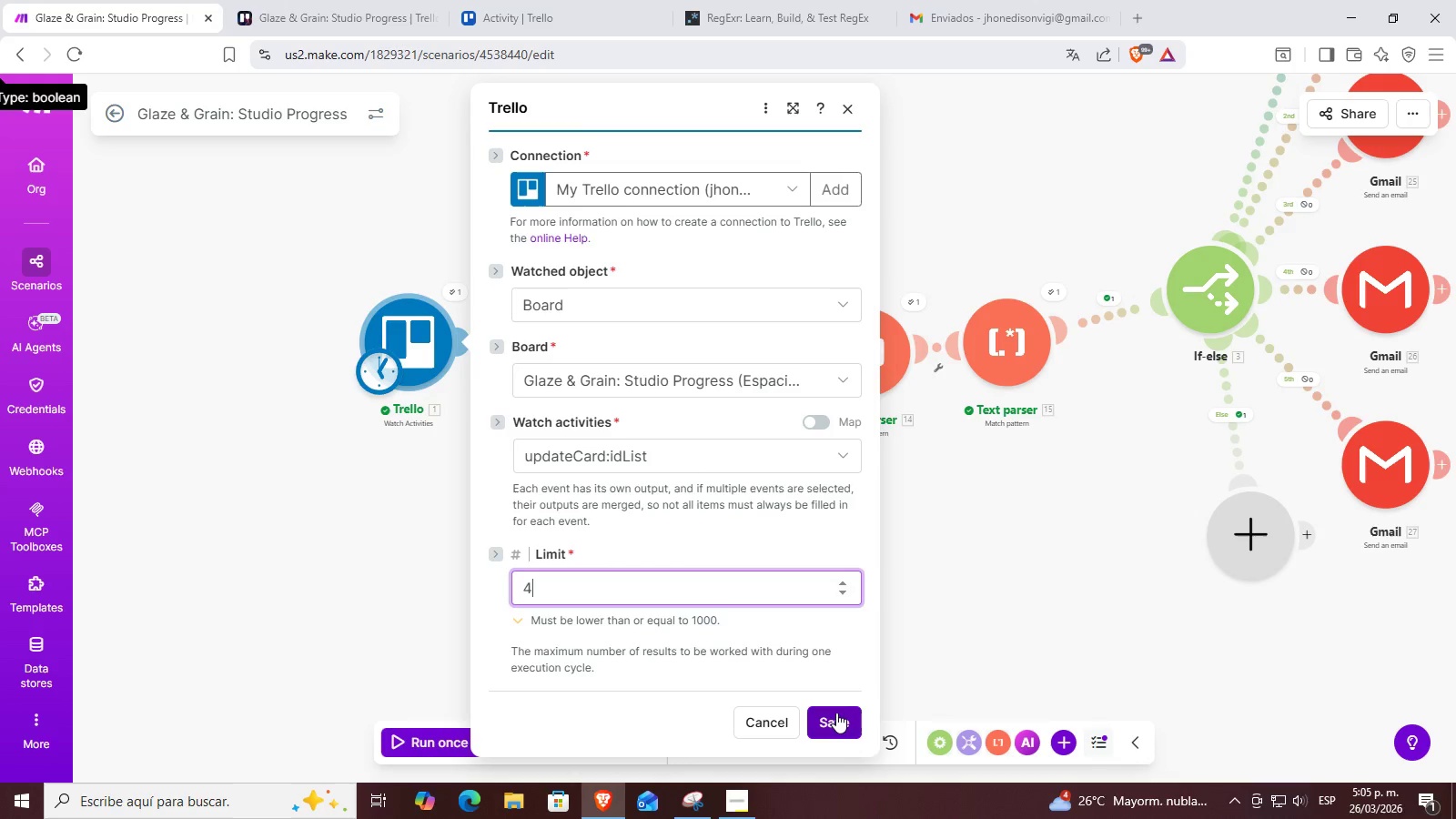 
key(Backspace)
 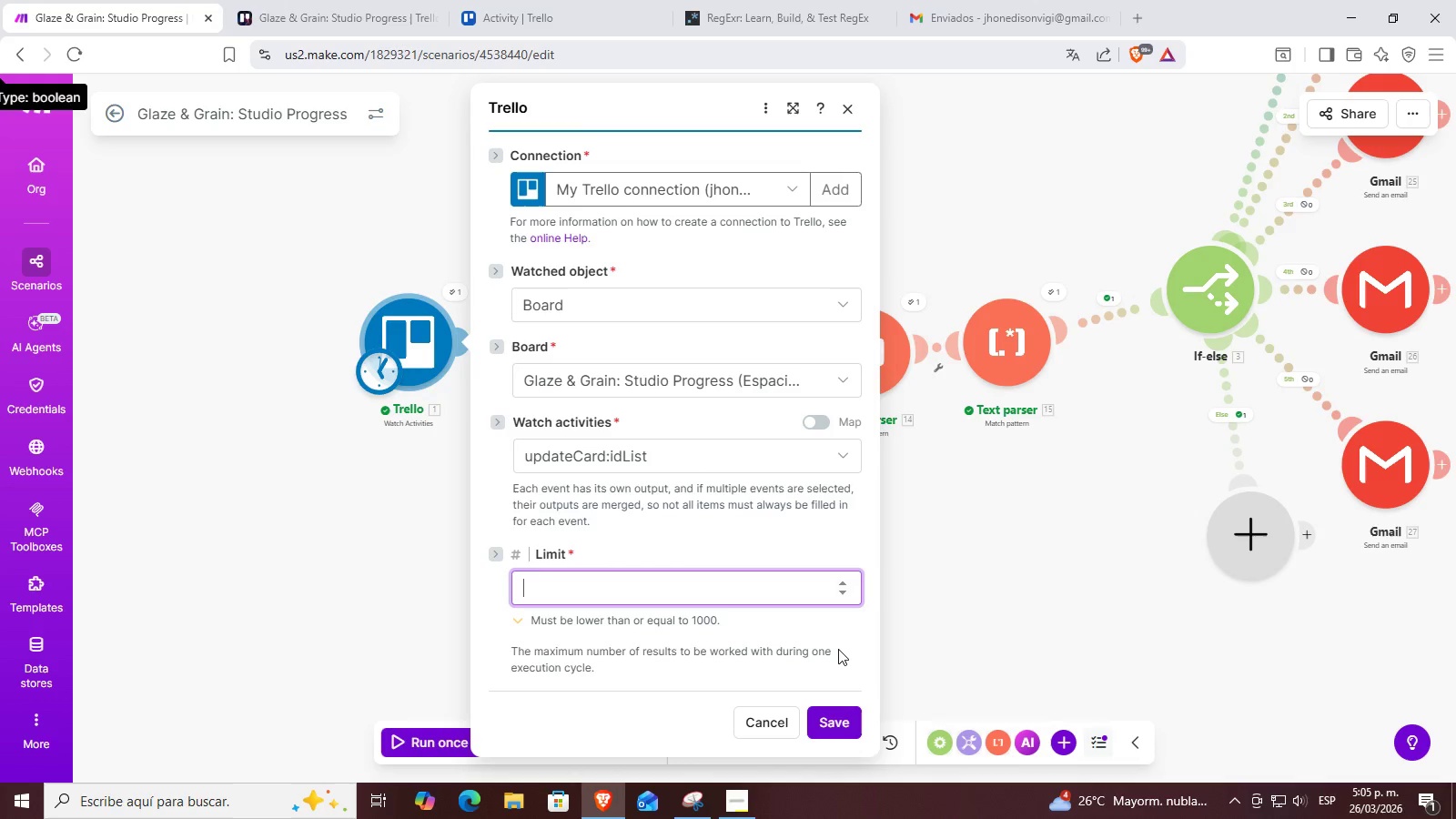 
key(5)
 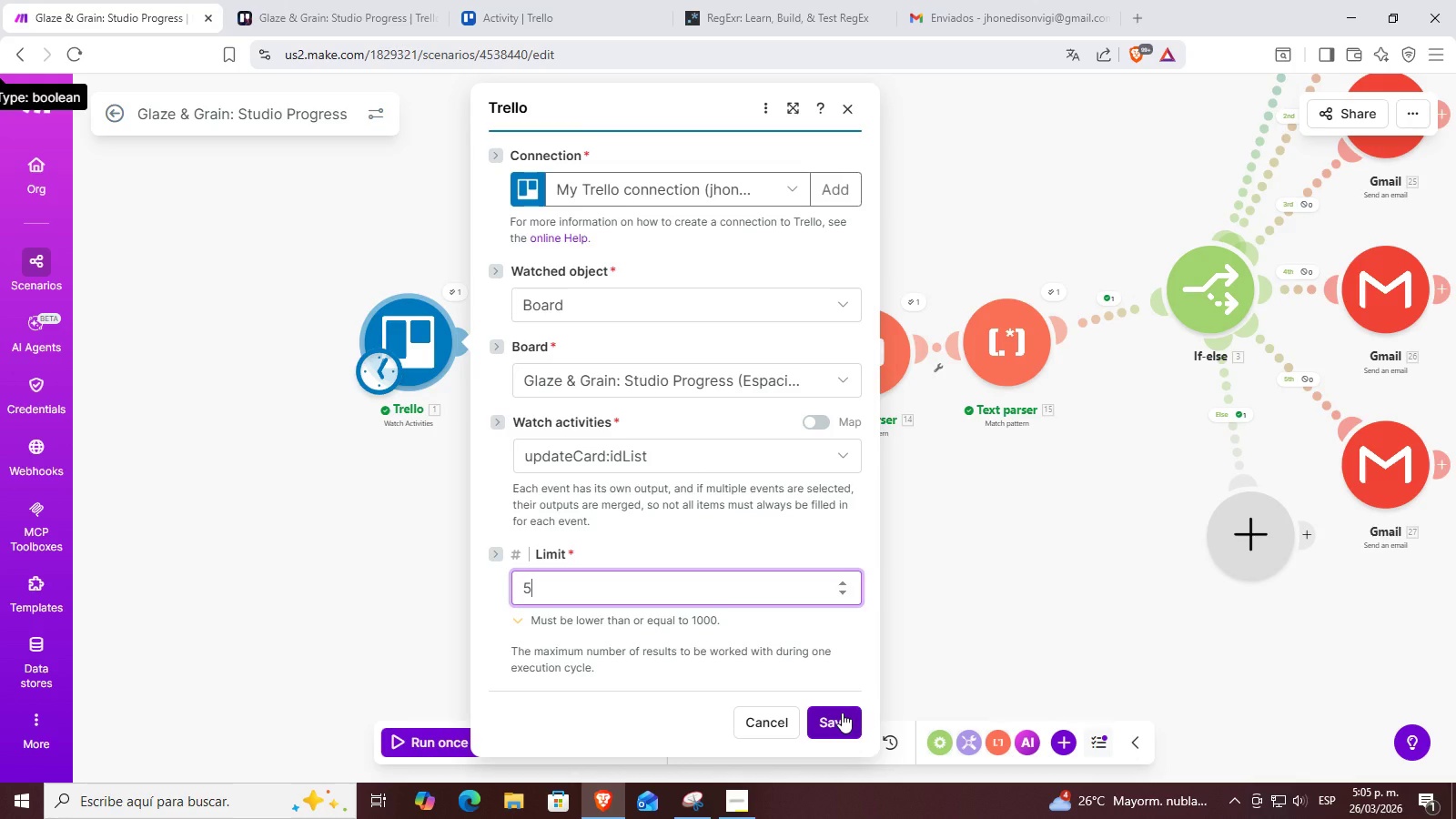 
left_click([842, 713])
 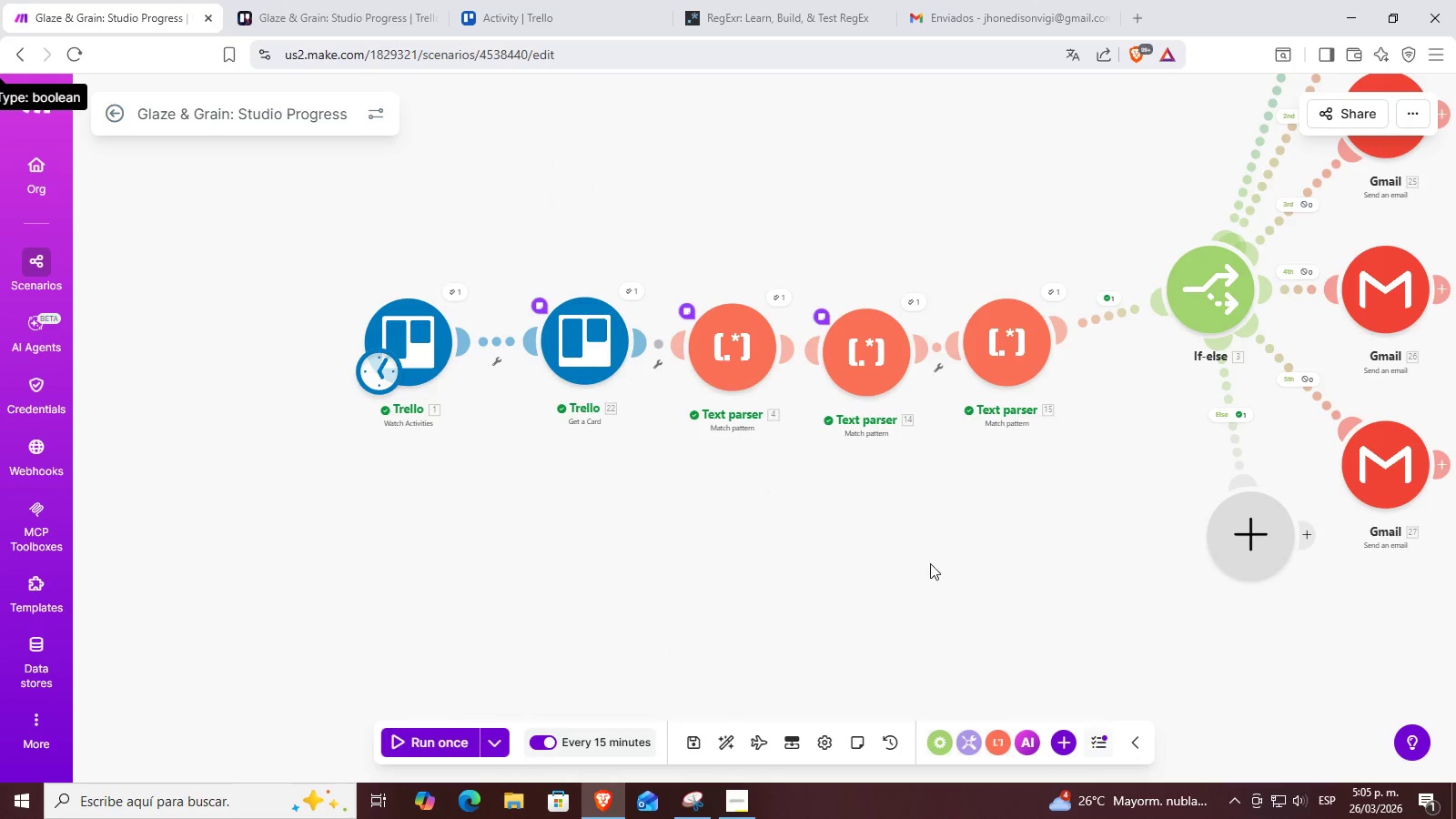 
left_click_drag(start_coordinate=[933, 561], to_coordinate=[815, 565])
 